 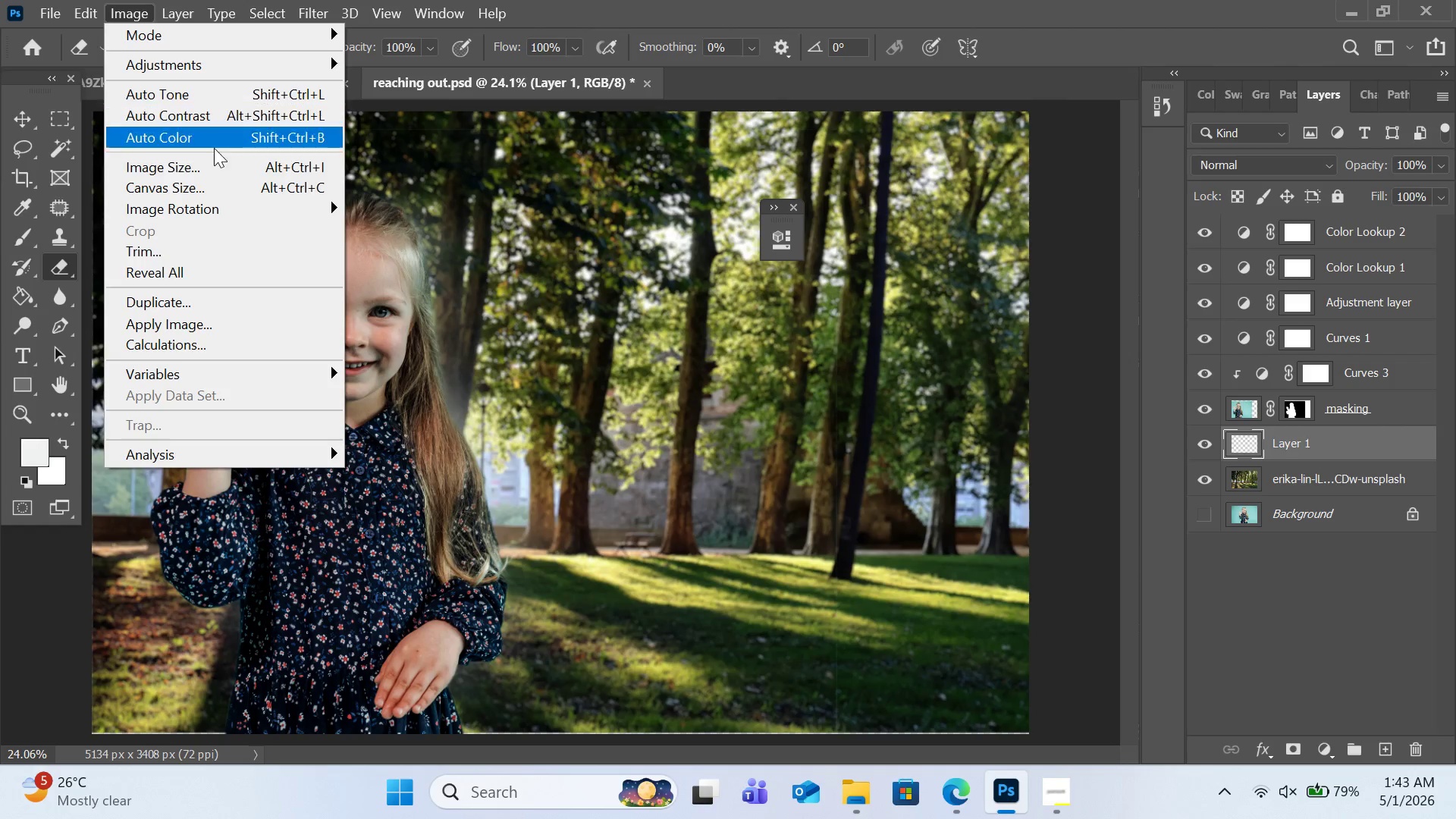 
left_click([271, 169])
 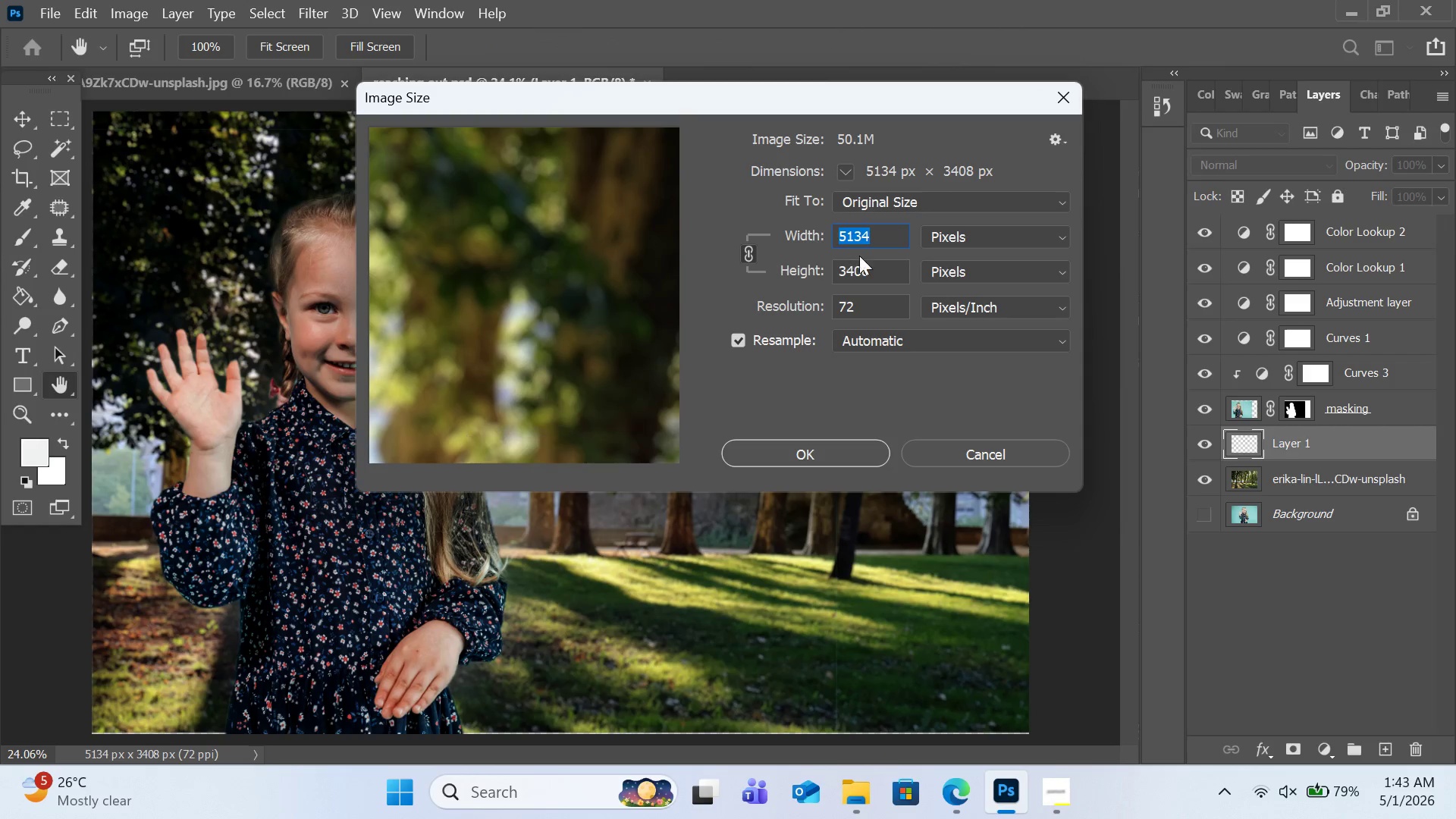 
type(3000)
 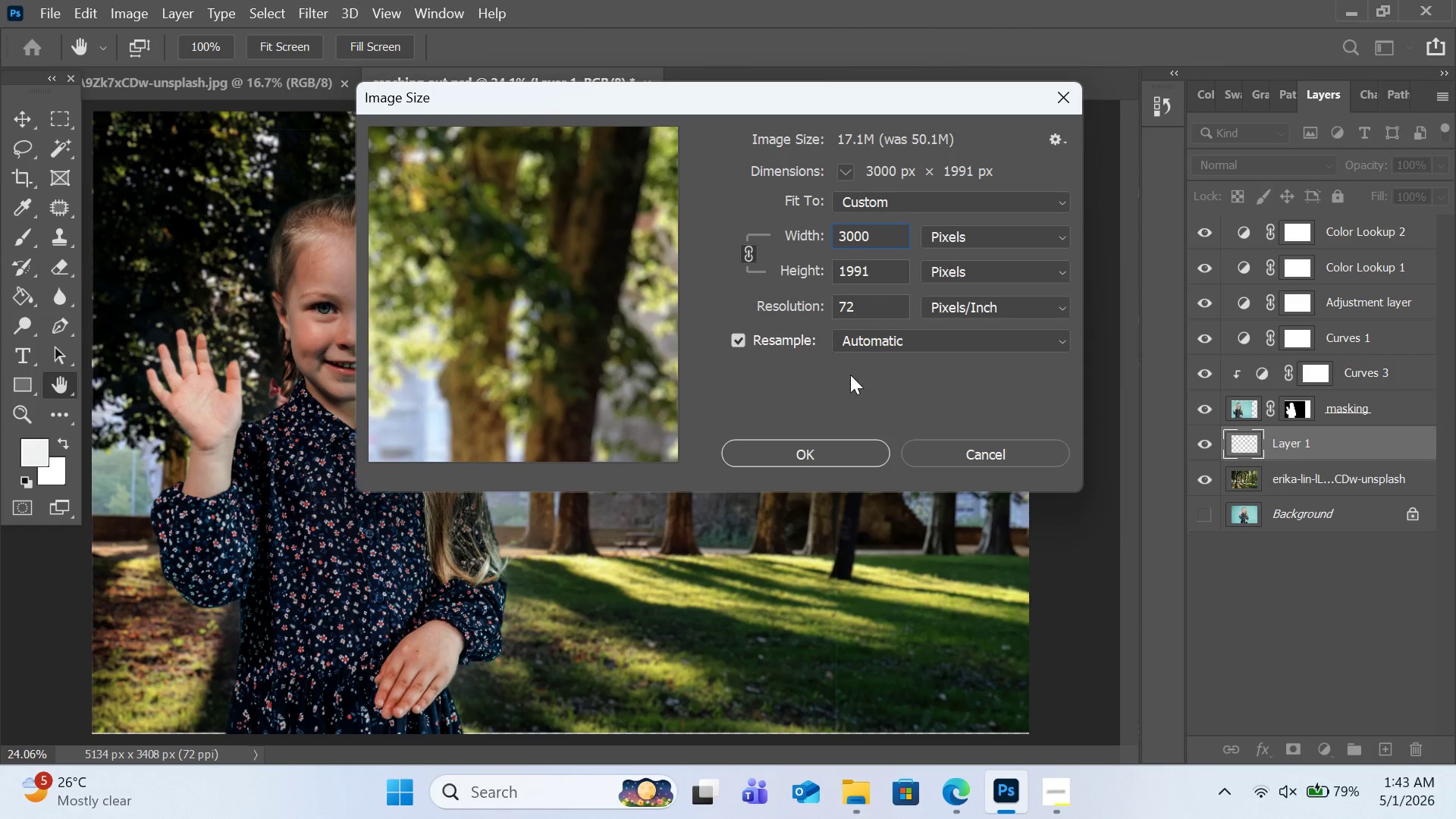 
left_click([846, 452])
 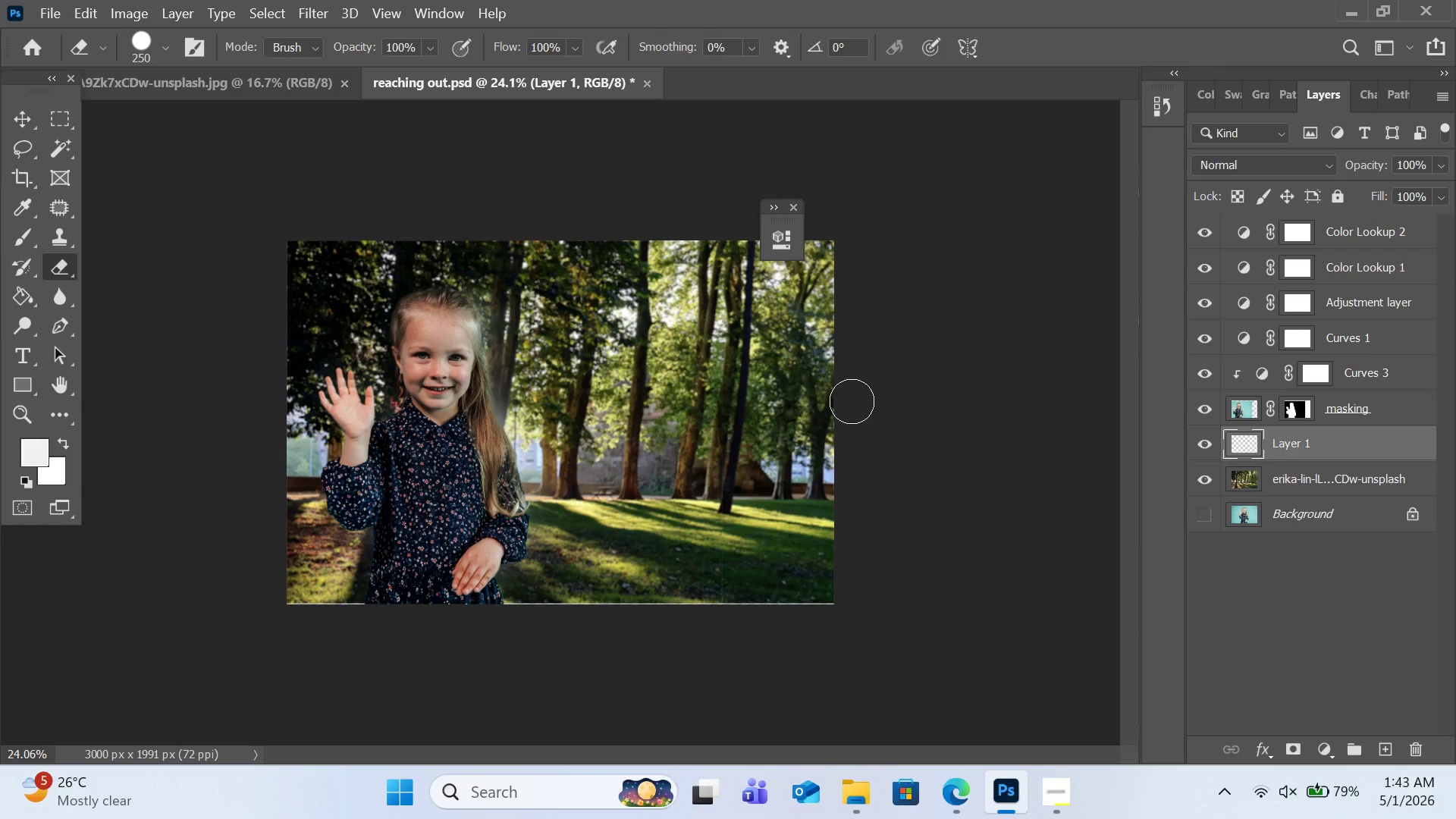 
wait(5.97)
 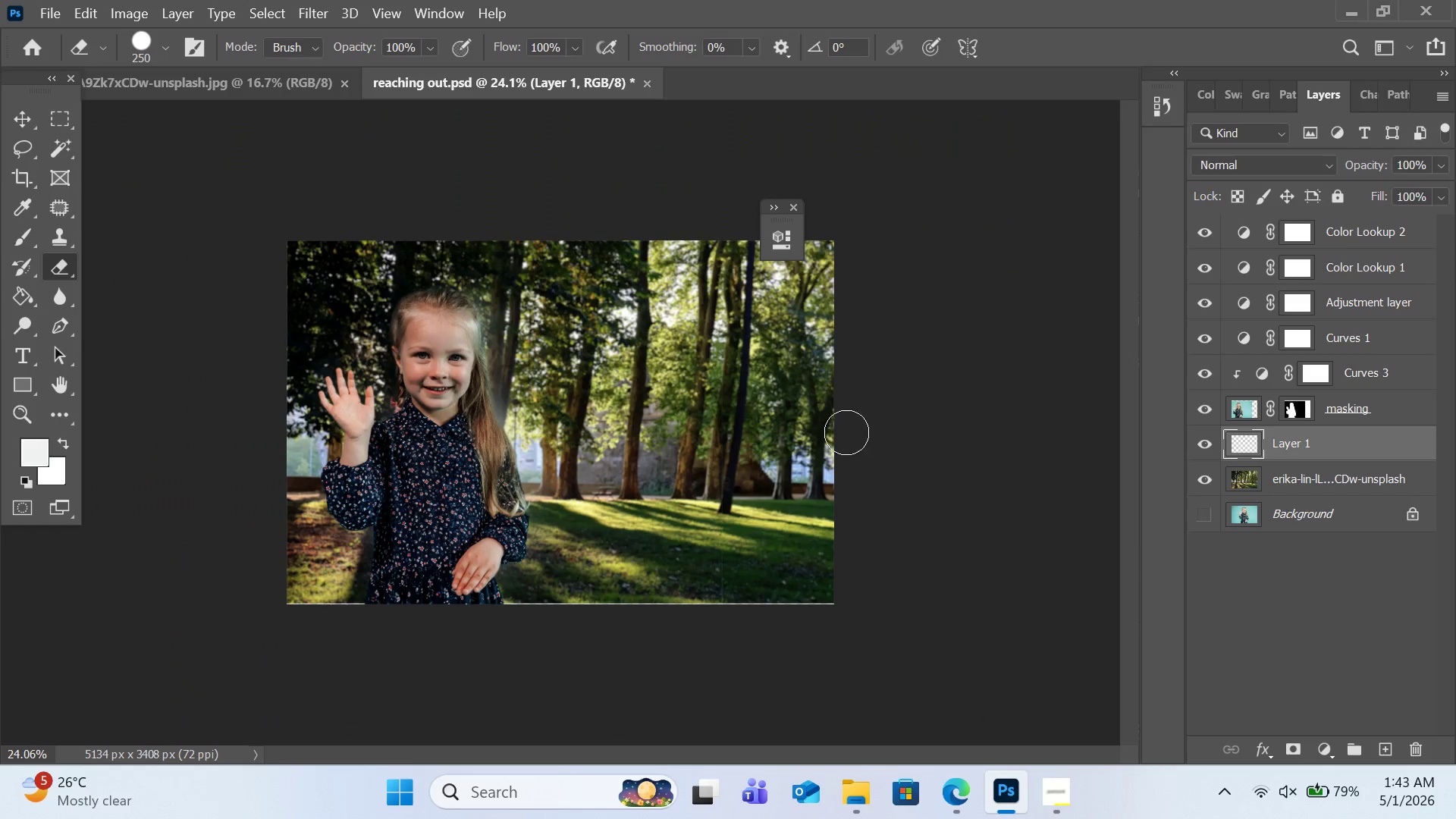 
left_click([31, 177])
 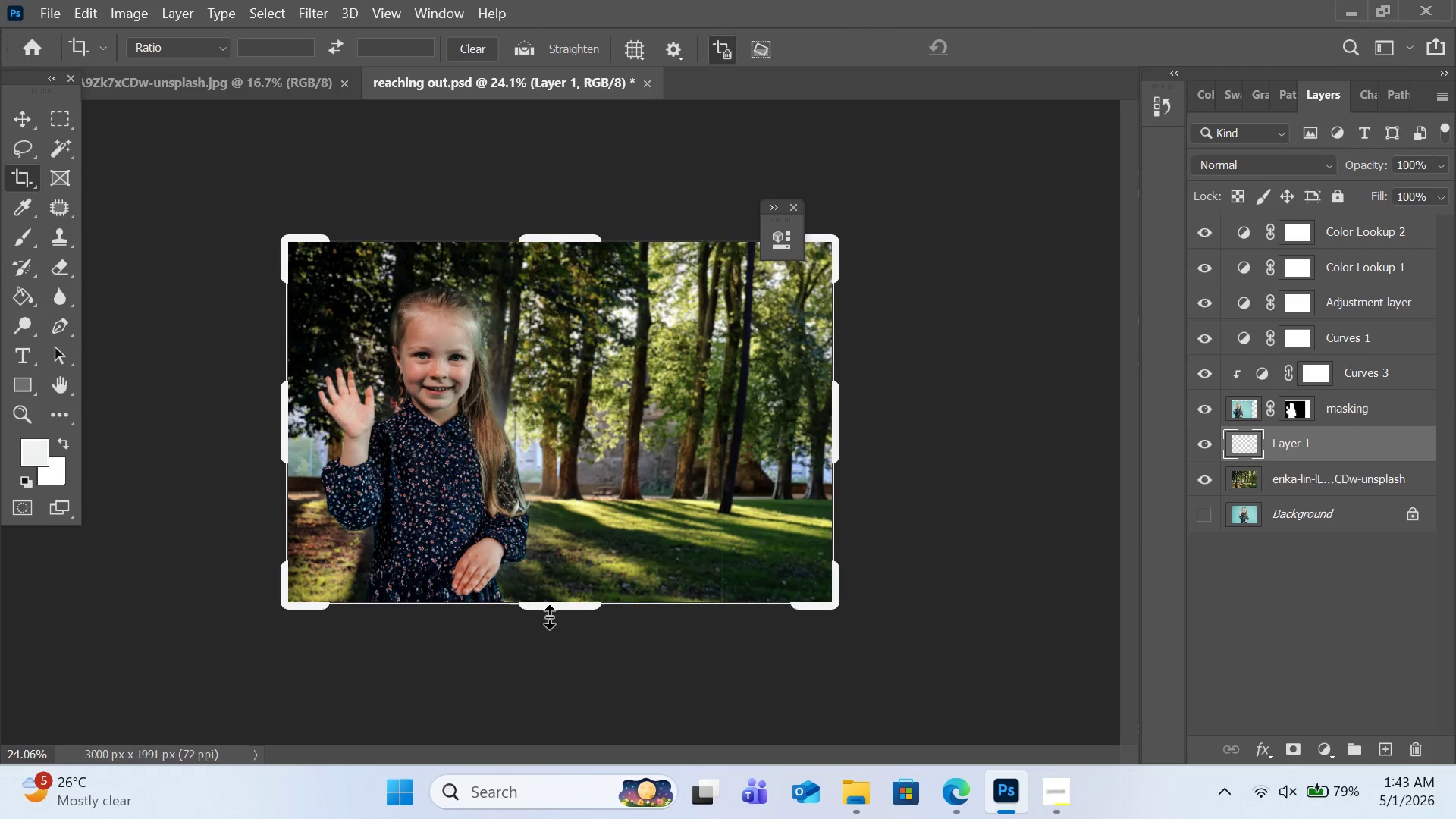 
left_click_drag(start_coordinate=[559, 611], to_coordinate=[567, 605])
 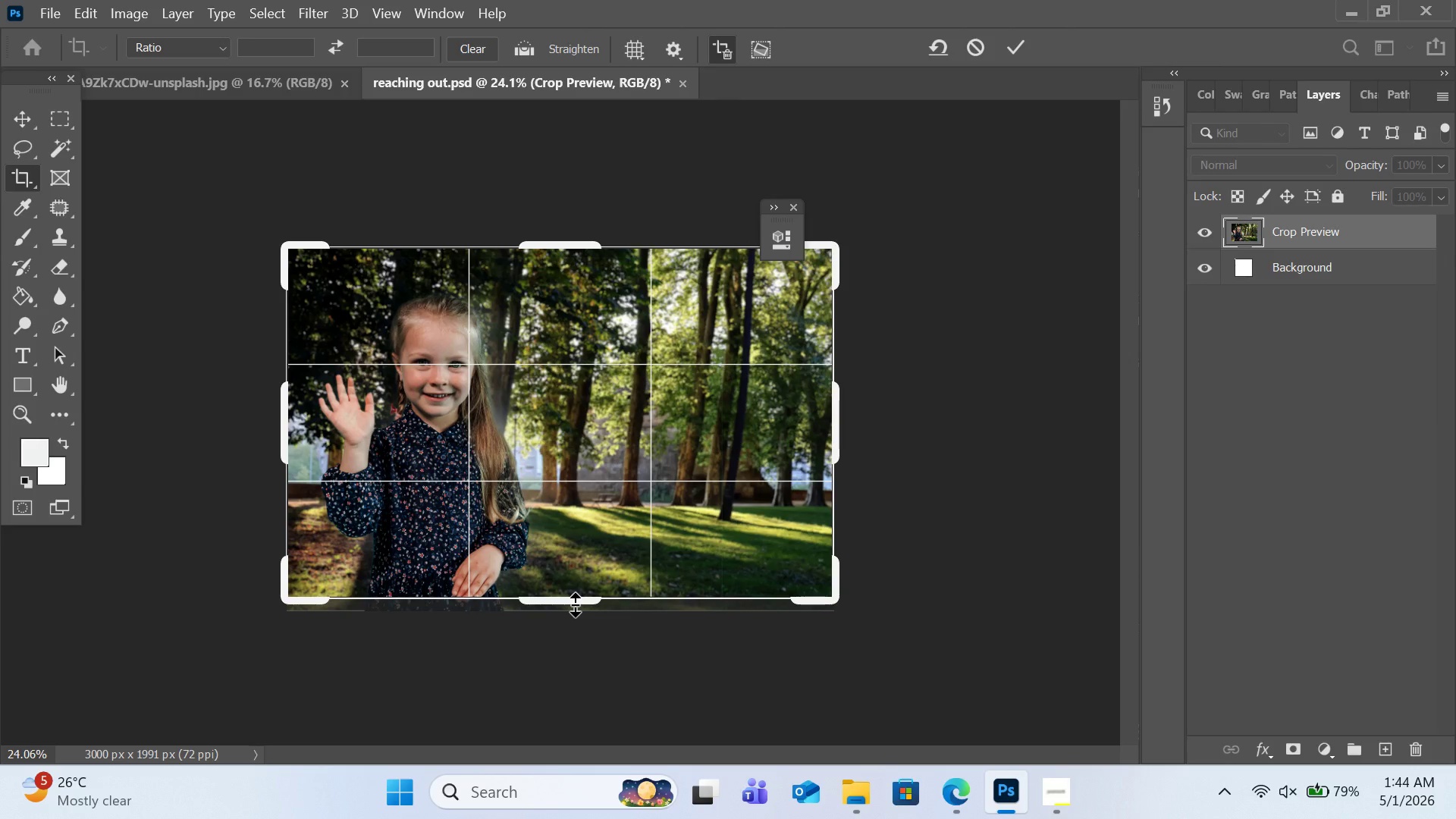 
left_click_drag(start_coordinate=[575, 604], to_coordinate=[575, 608])
 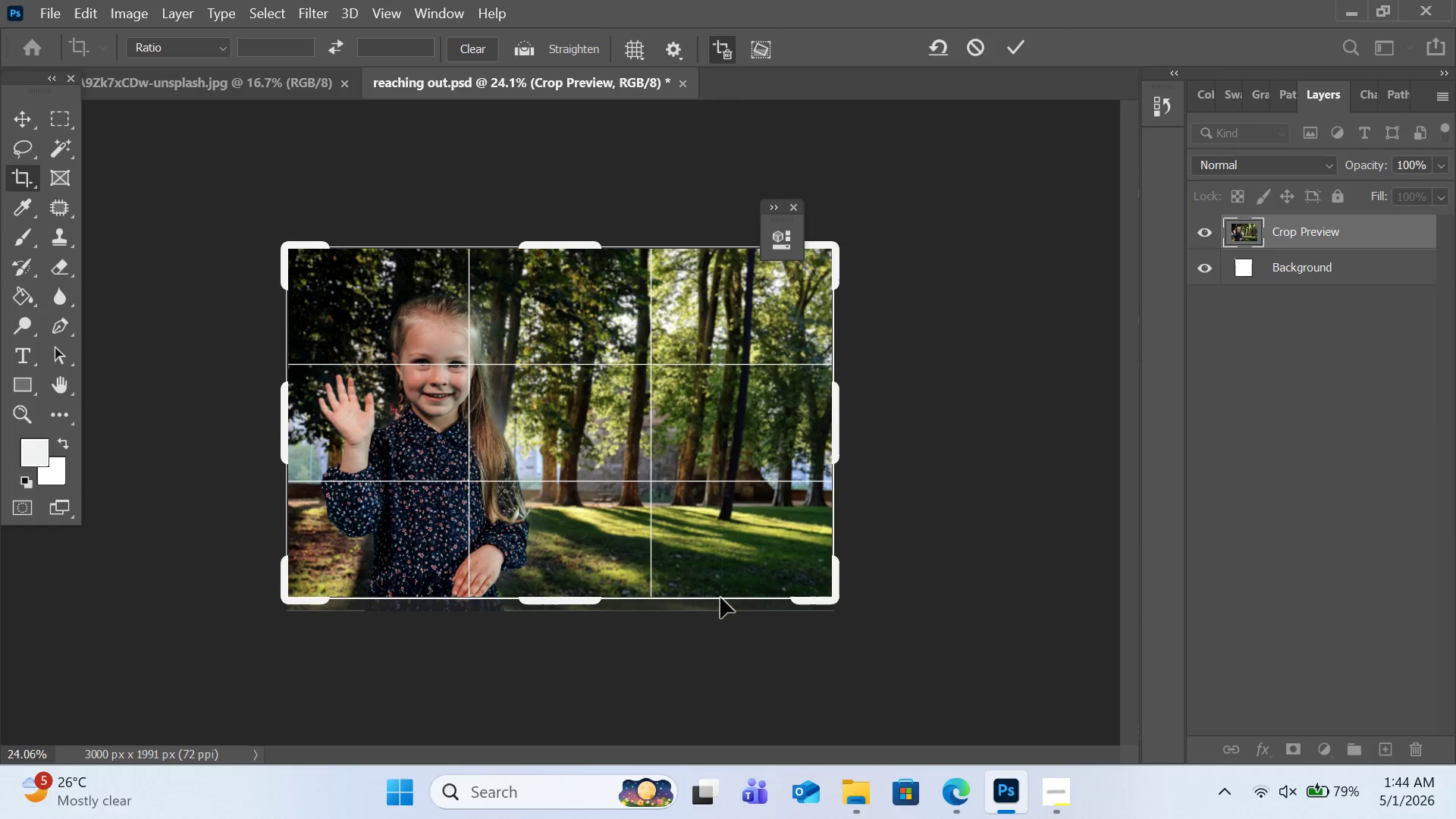 
hold_key(key=ShiftLeft, duration=2.3)
 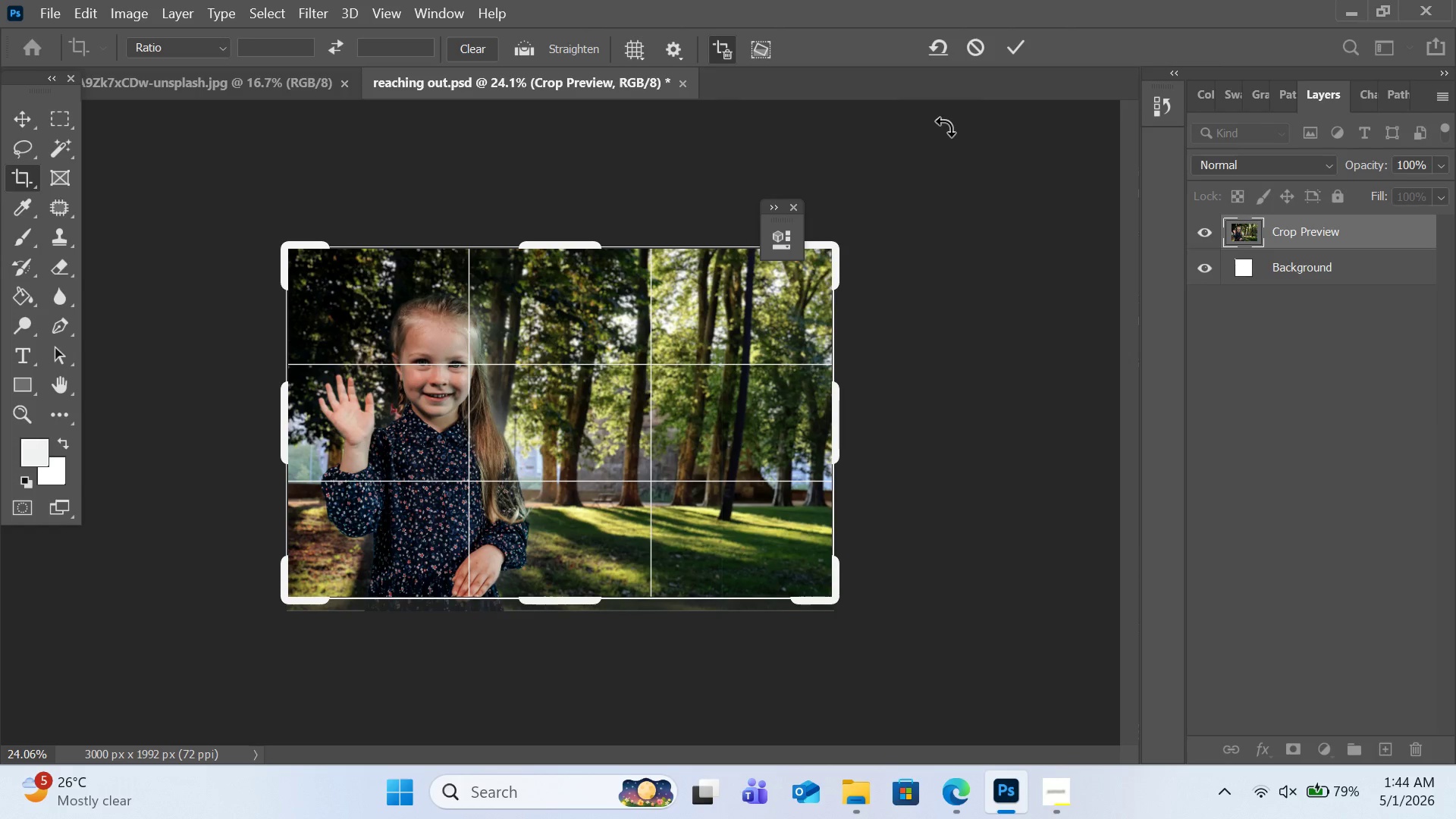 
key(Control+Z)
 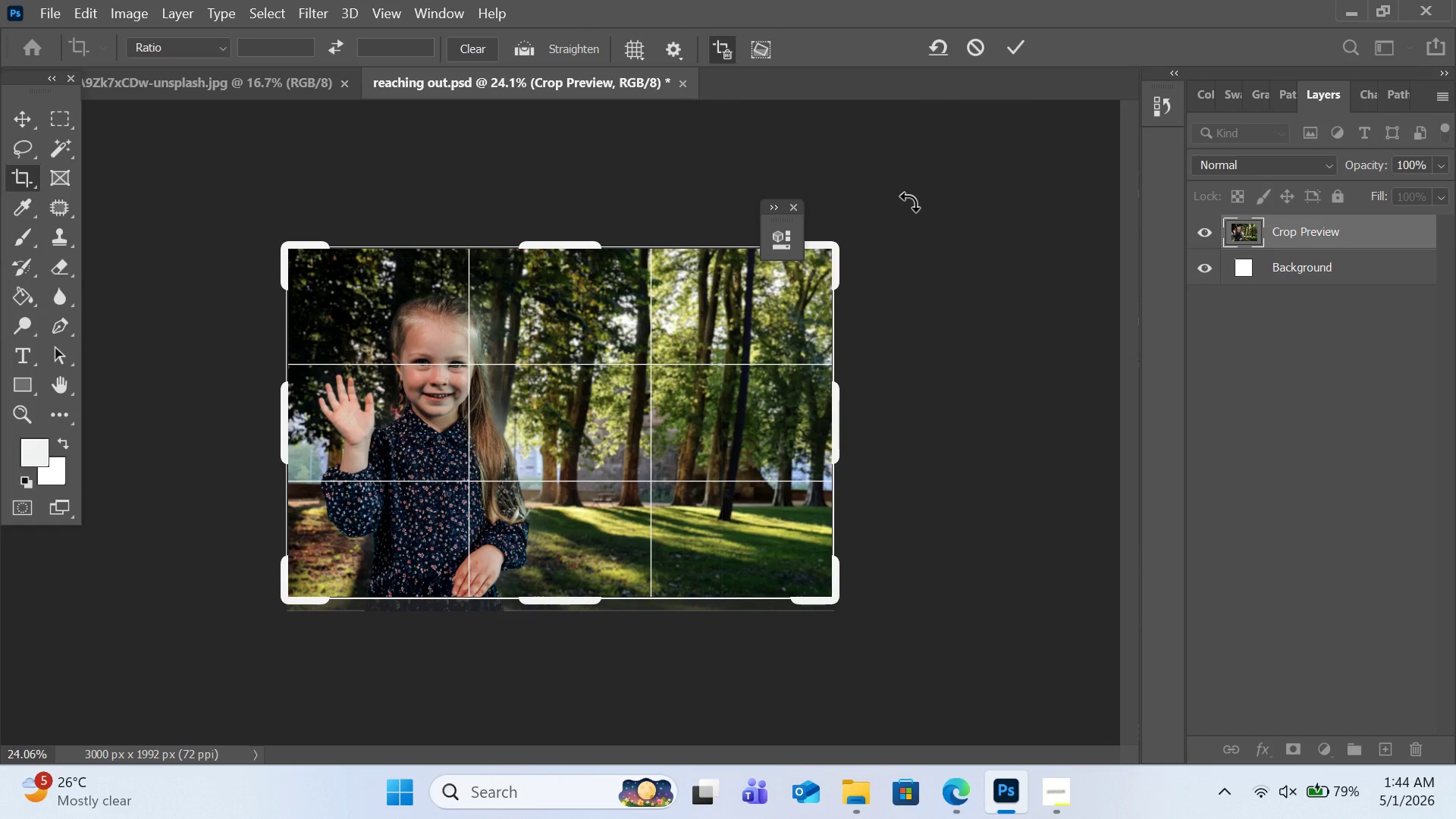 
key(Control+Equal)
 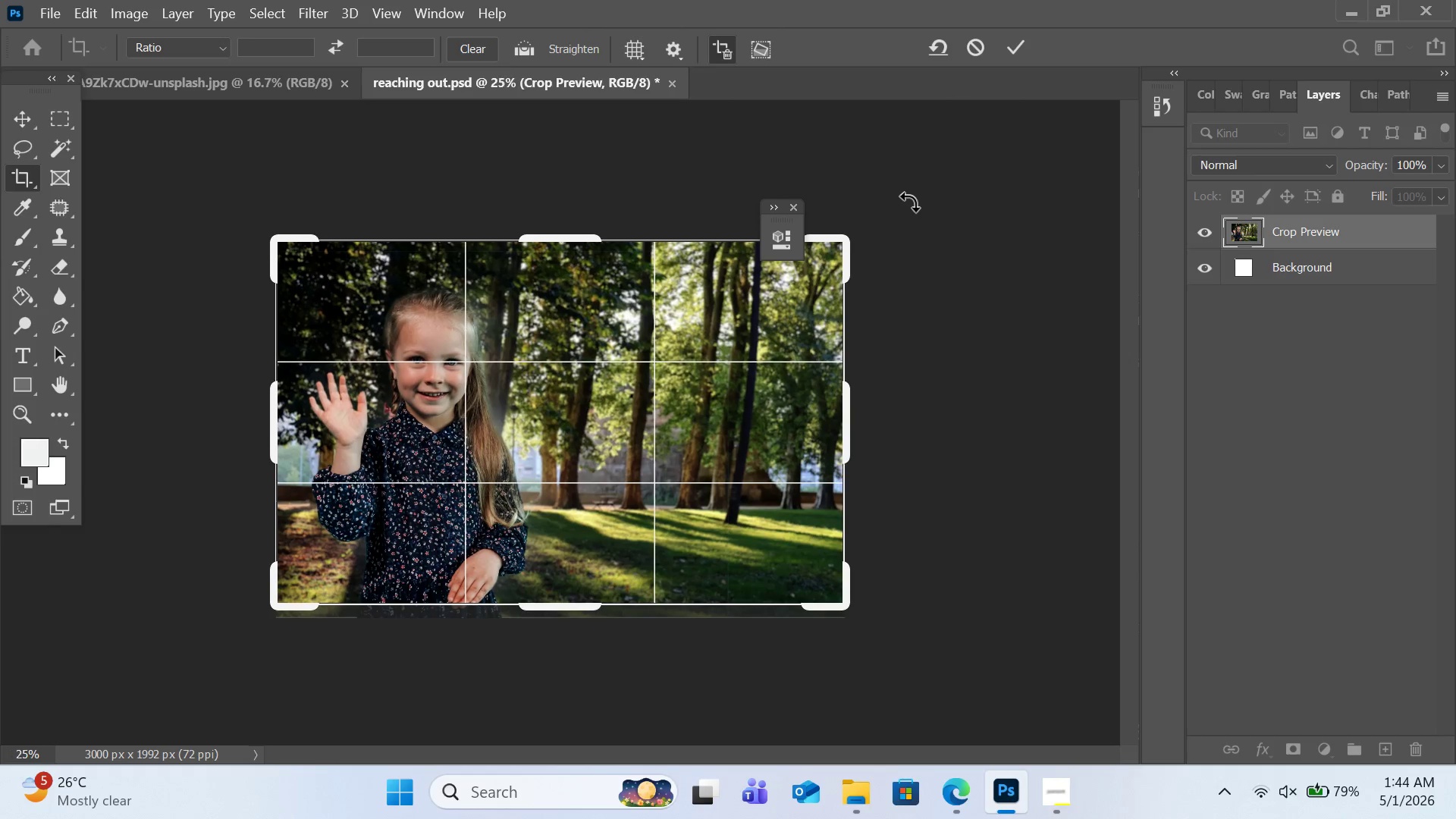 
key(Control+Equal)
 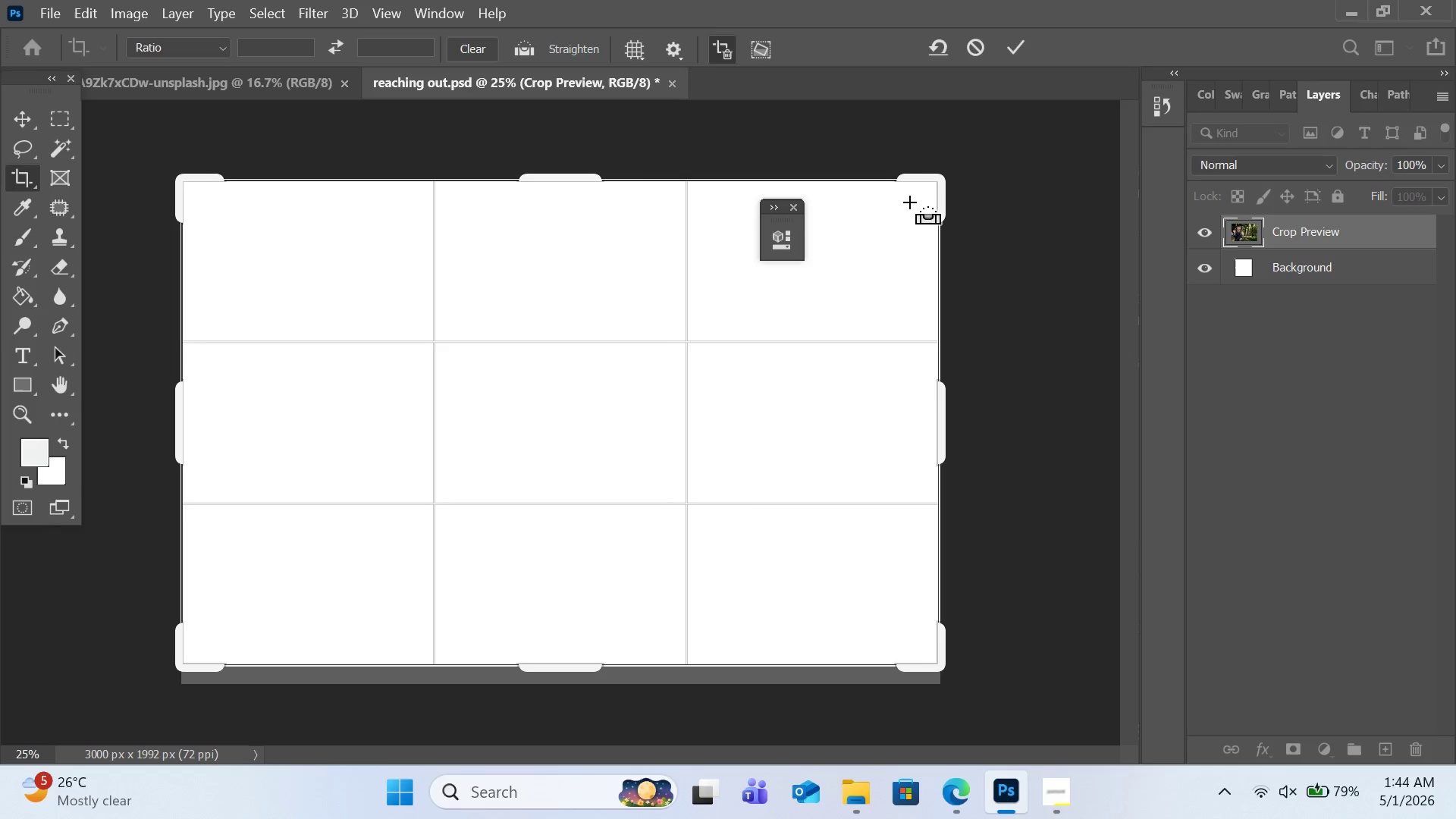 
key(Control+Equal)
 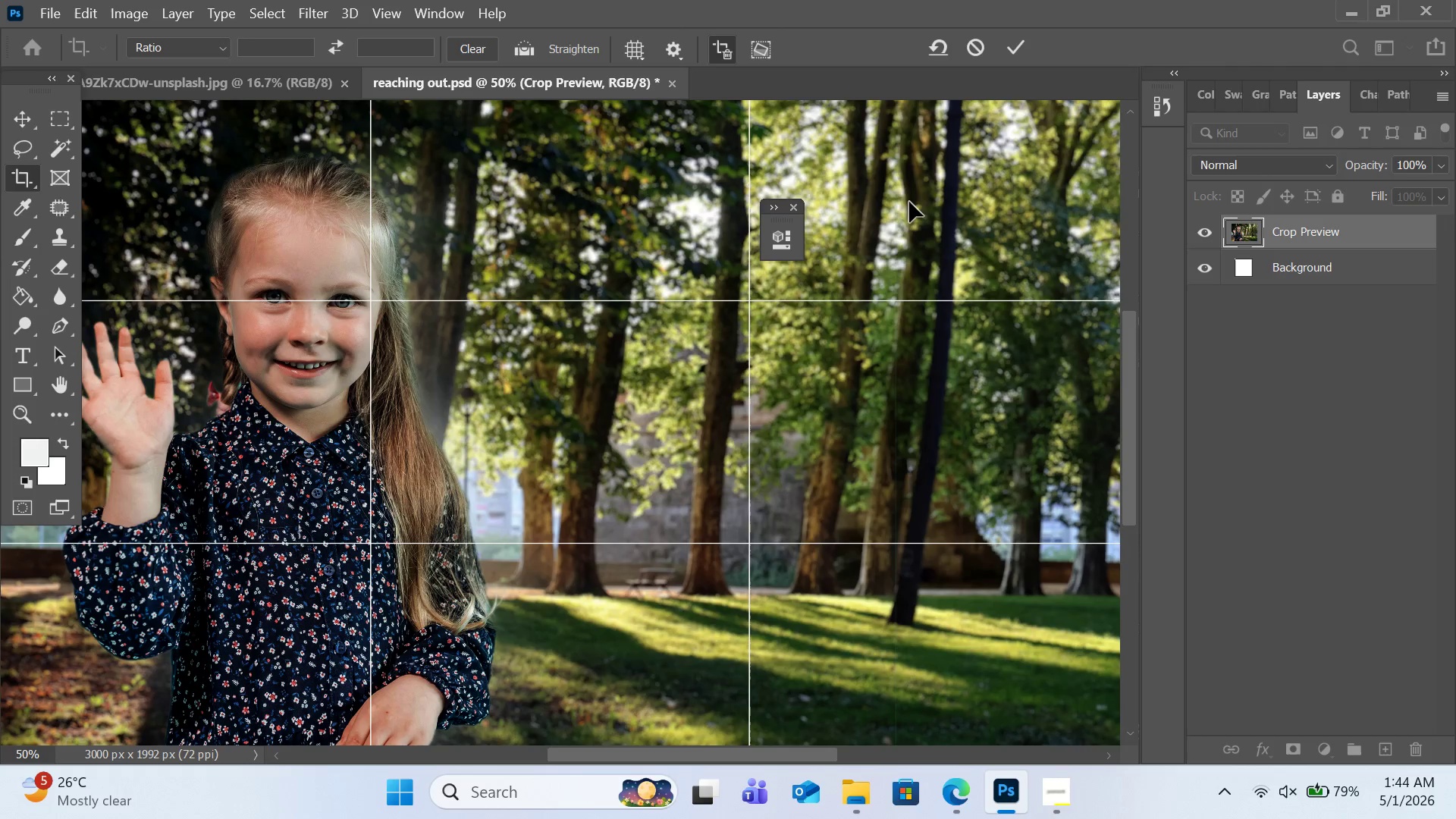 
scroll: coordinate [907, 216], scroll_direction: down, amount: 14.0
 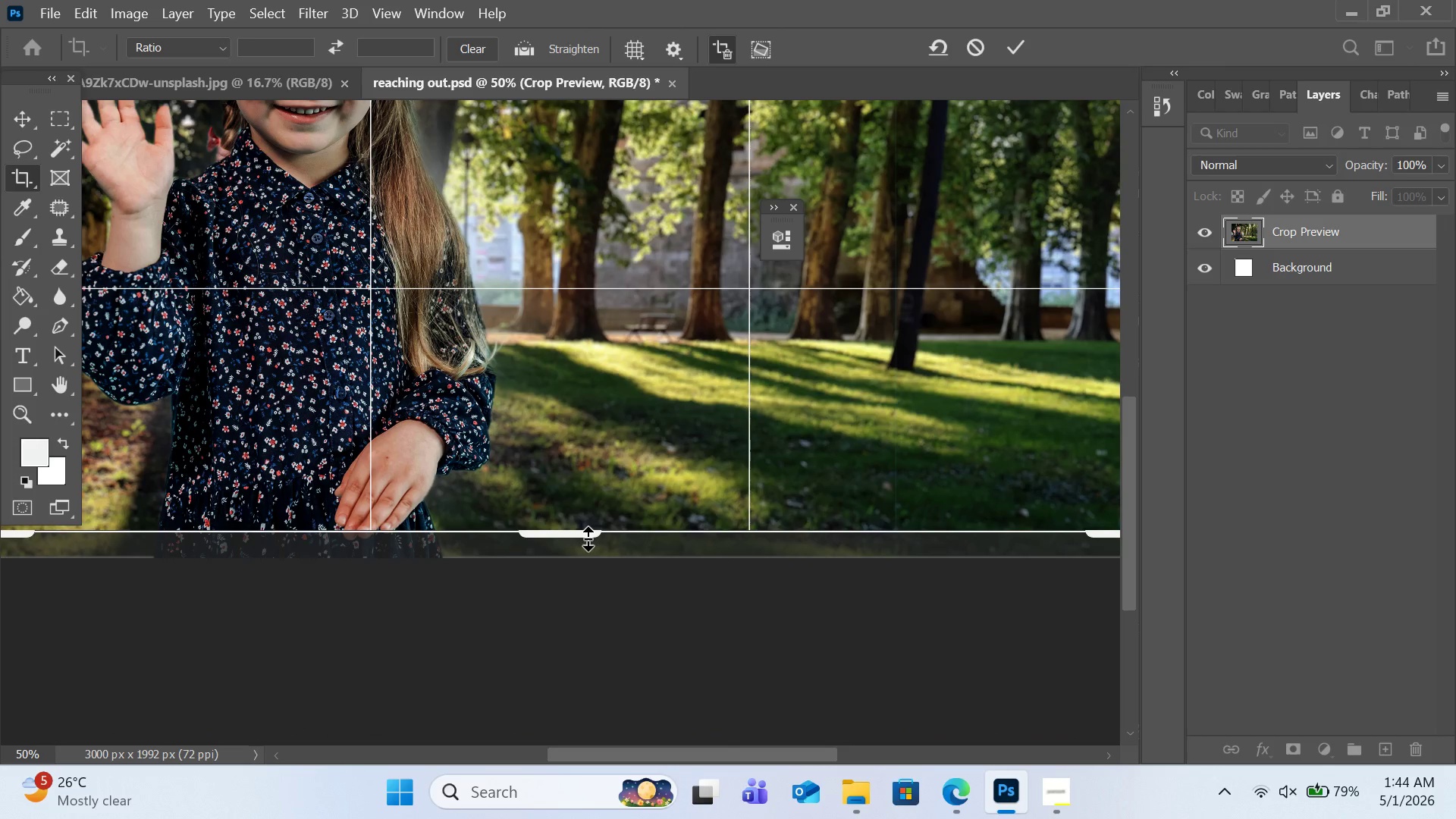 
left_click_drag(start_coordinate=[588, 538], to_coordinate=[588, 546])
 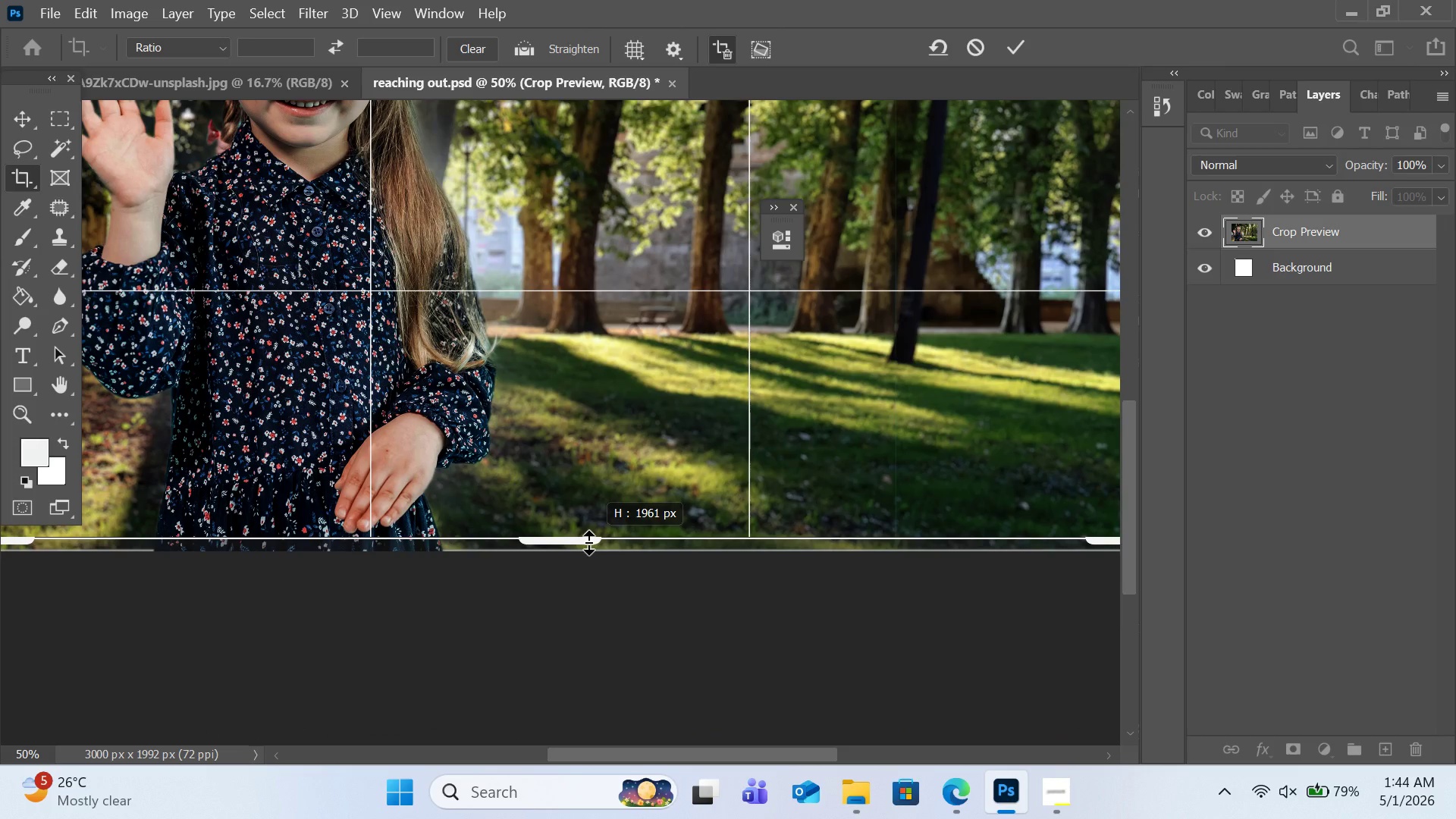 
key(Control+Equal)
 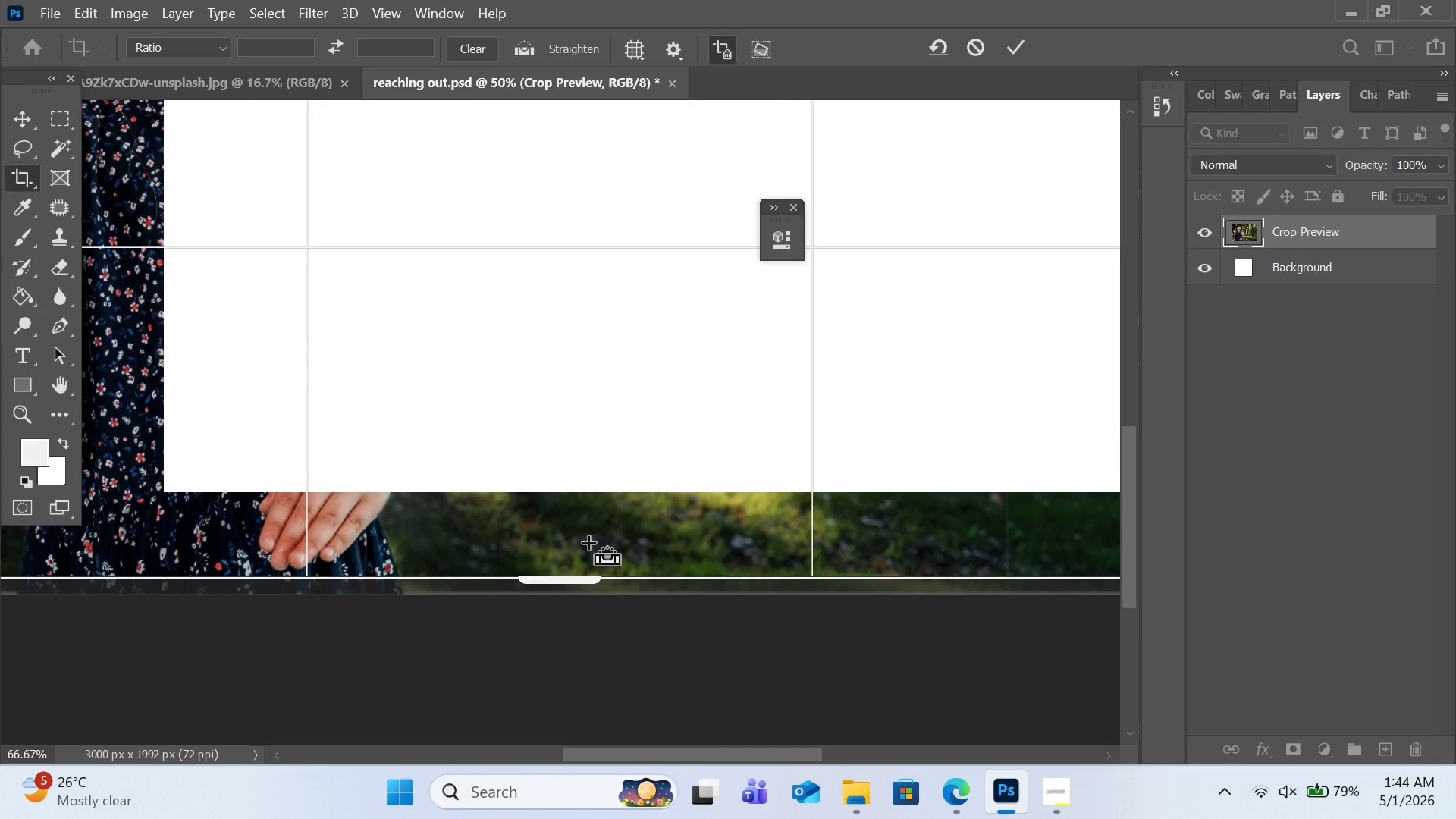 
key(Control+Equal)
 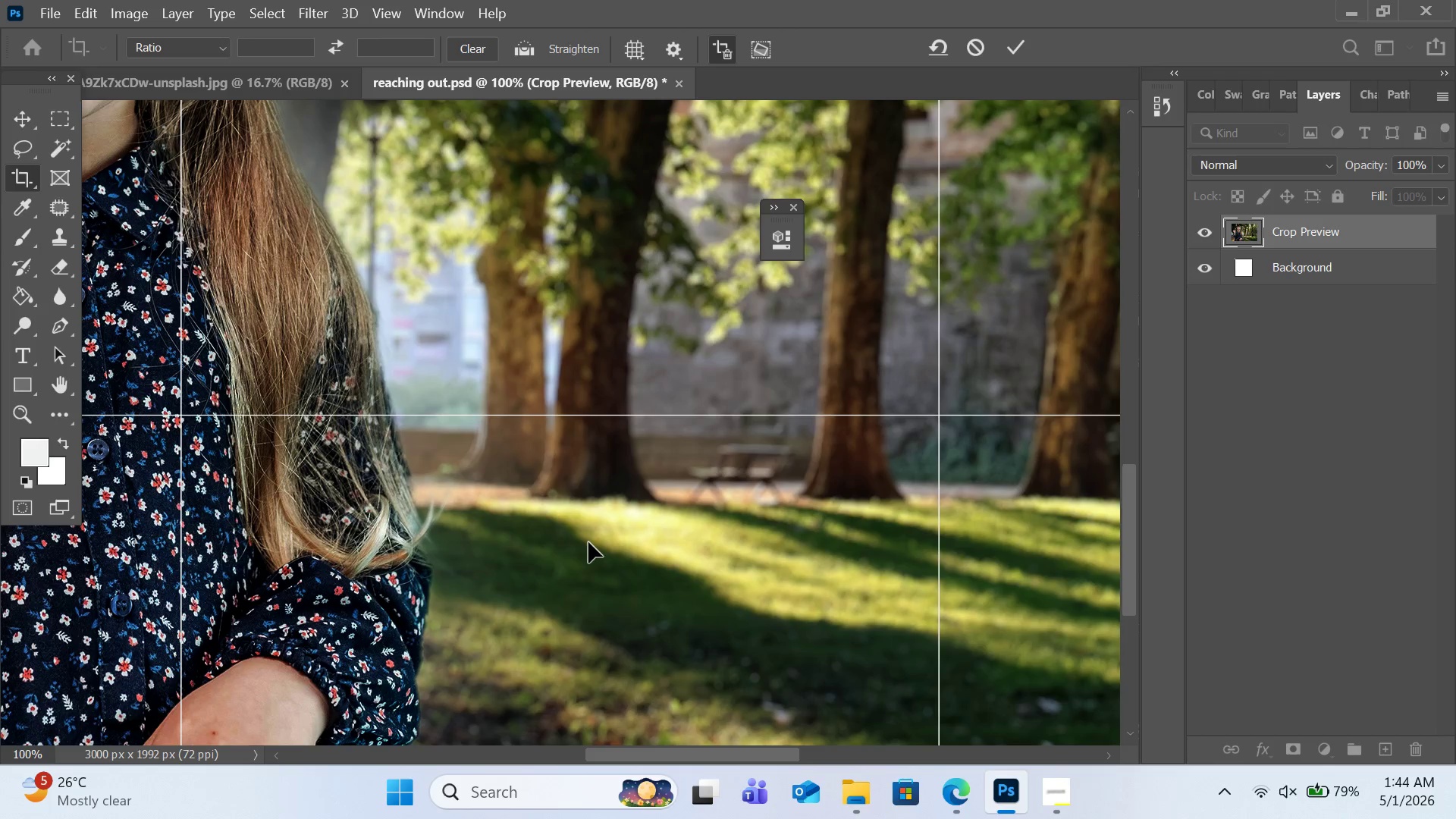 
scroll: coordinate [596, 545], scroll_direction: down, amount: 21.0
 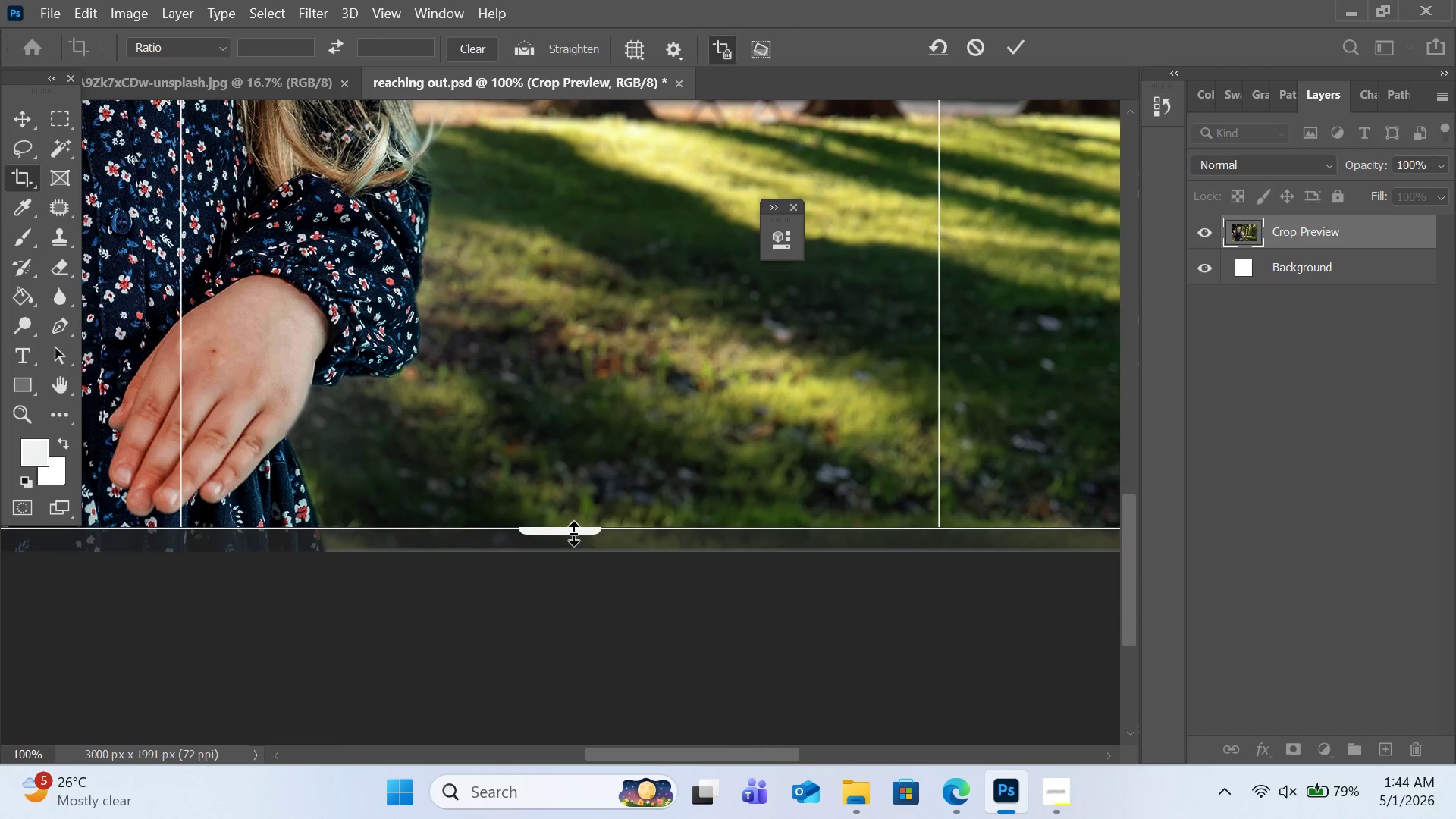 
left_click_drag(start_coordinate=[573, 533], to_coordinate=[573, 537])
 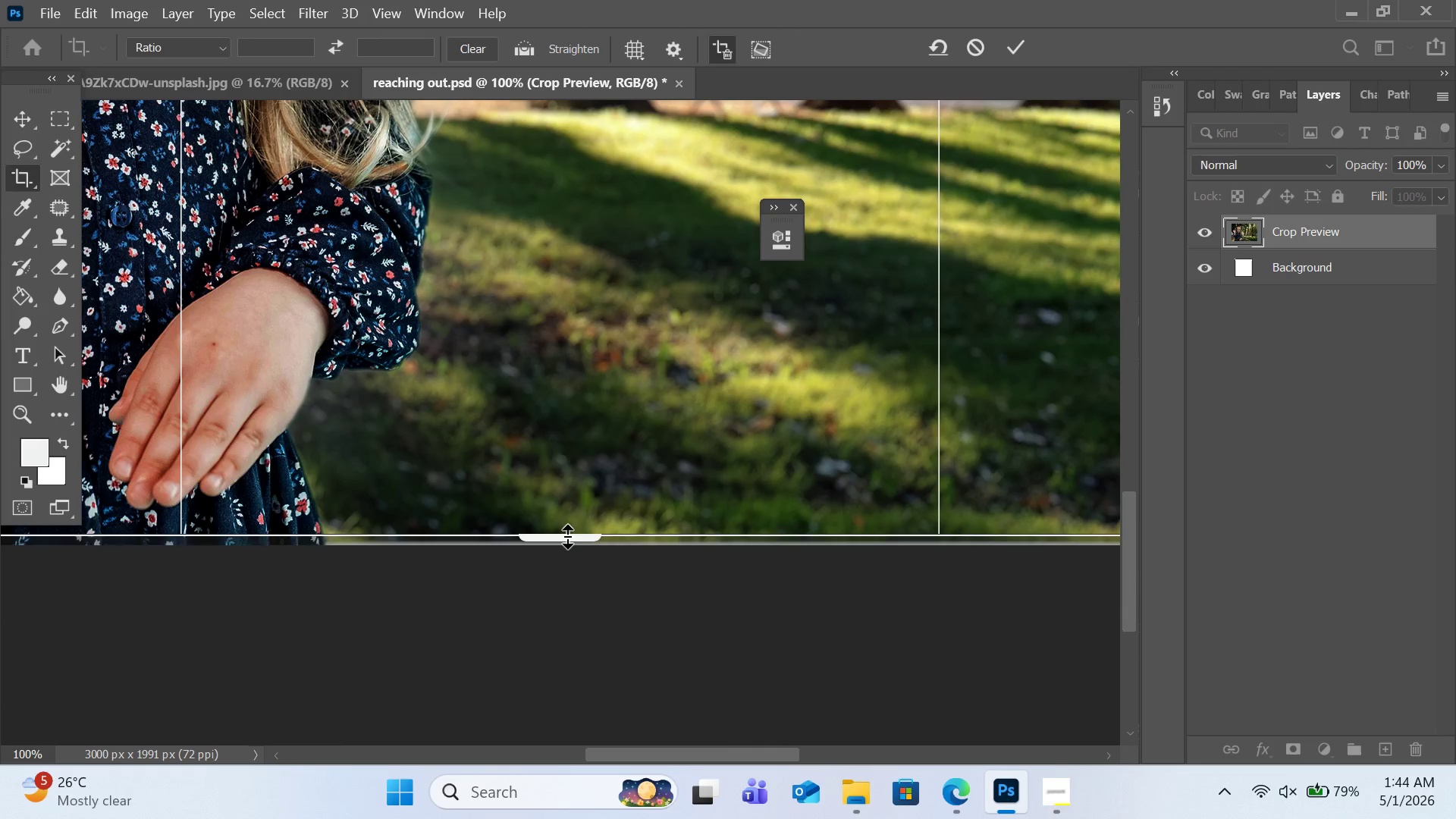 
wait(5.75)
 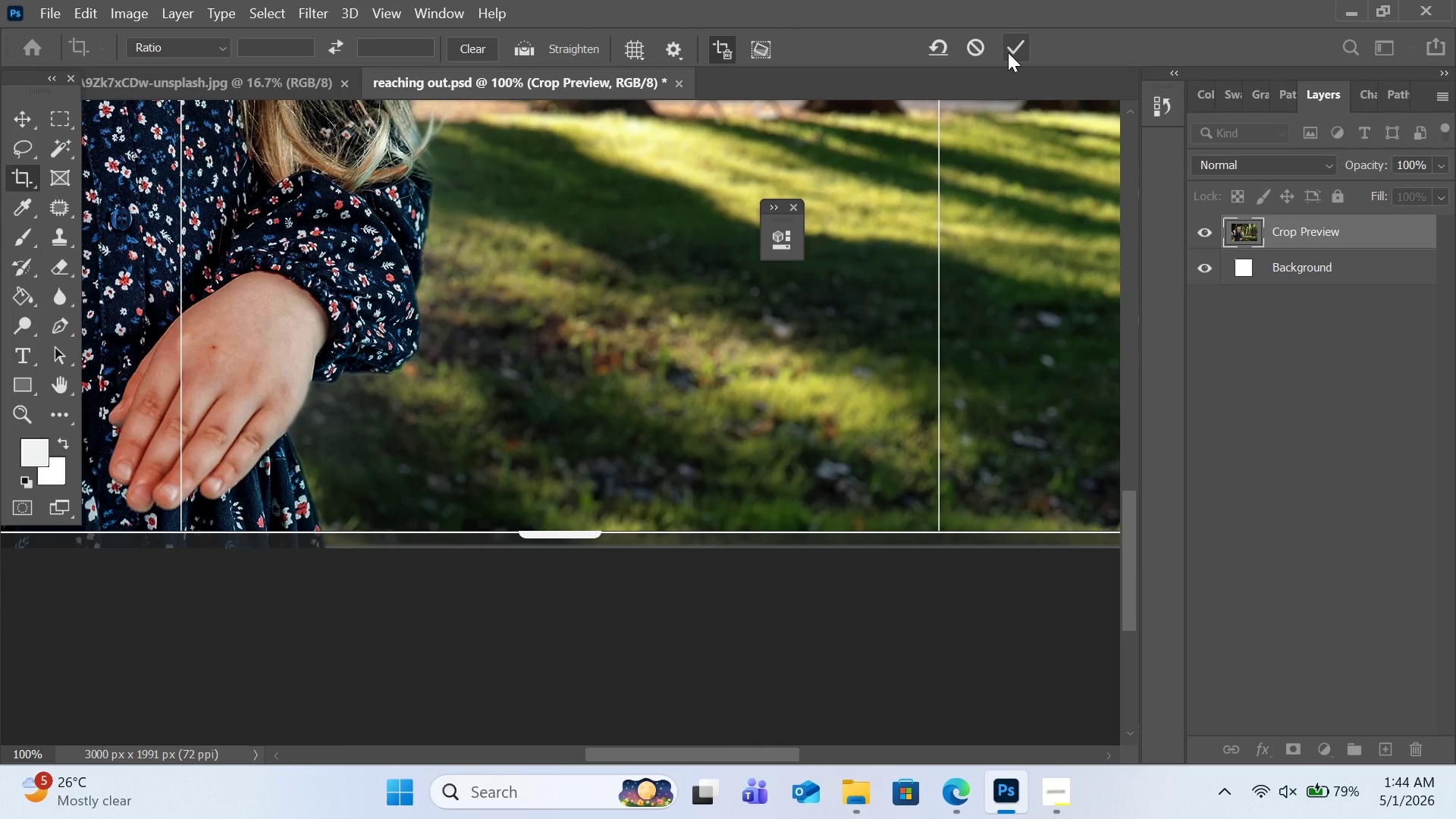 
left_click([1003, 53])
 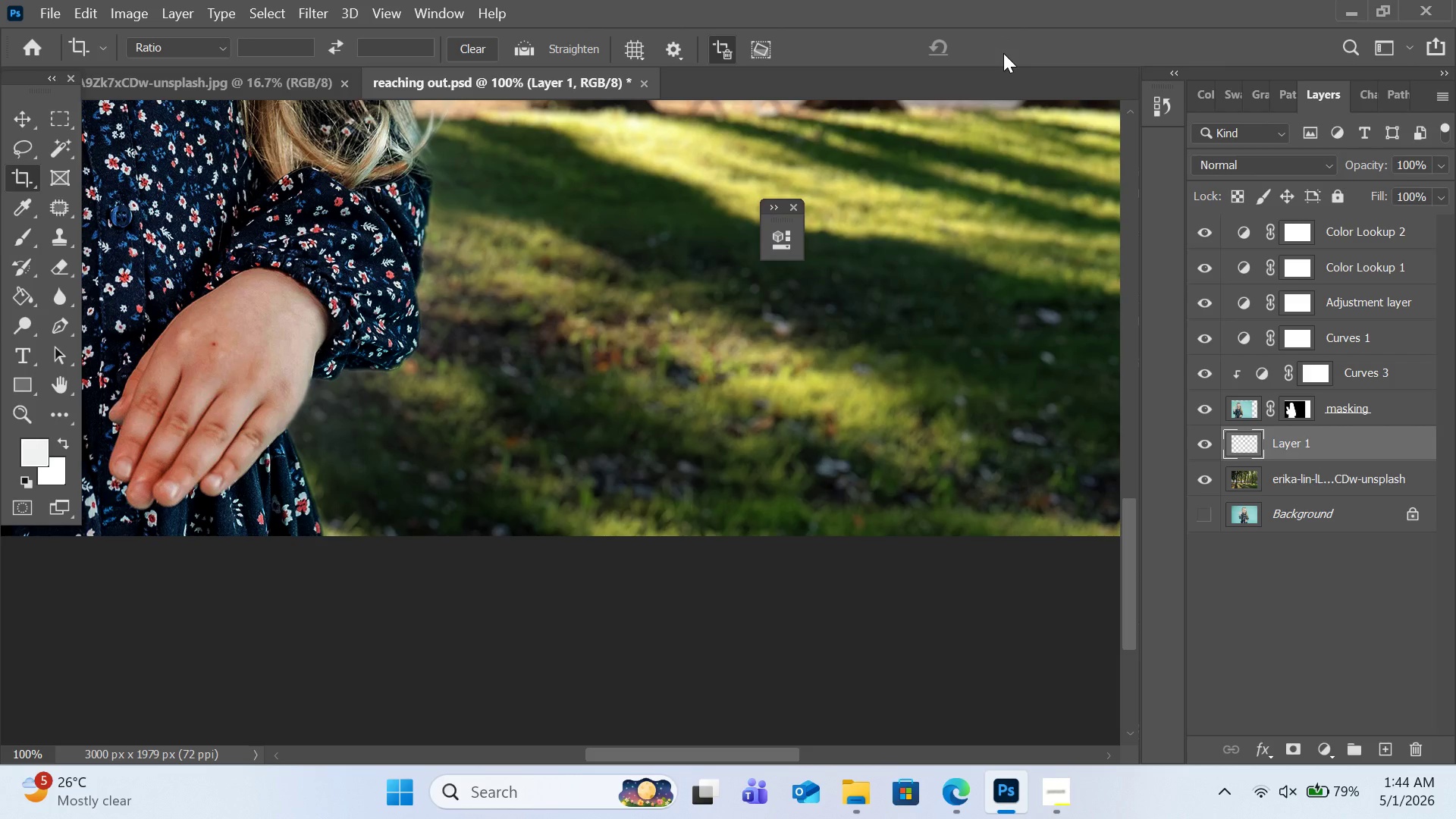 
key(Control+0)
 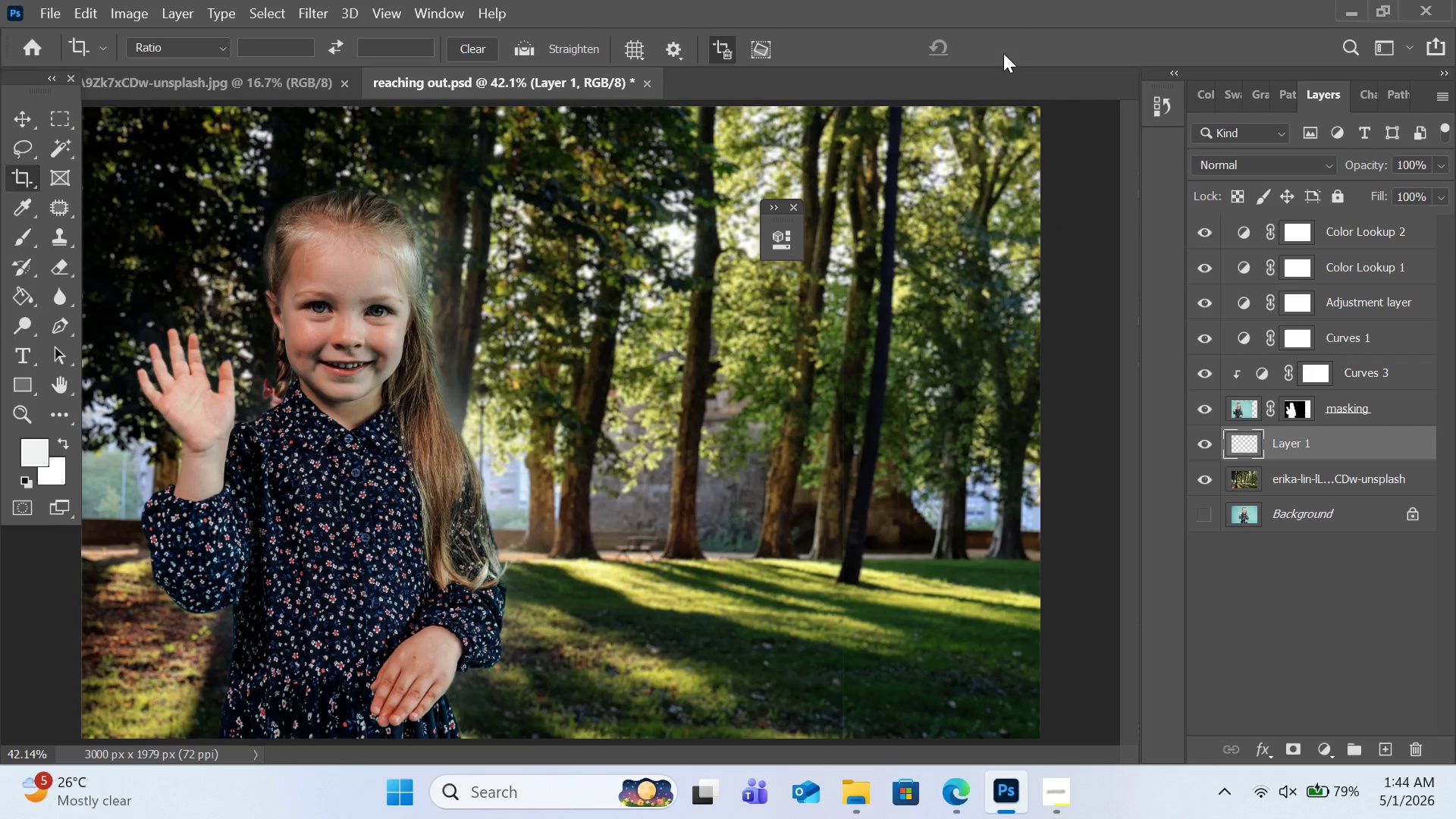 
scroll: coordinate [956, 361], scroll_direction: down, amount: 2.0
 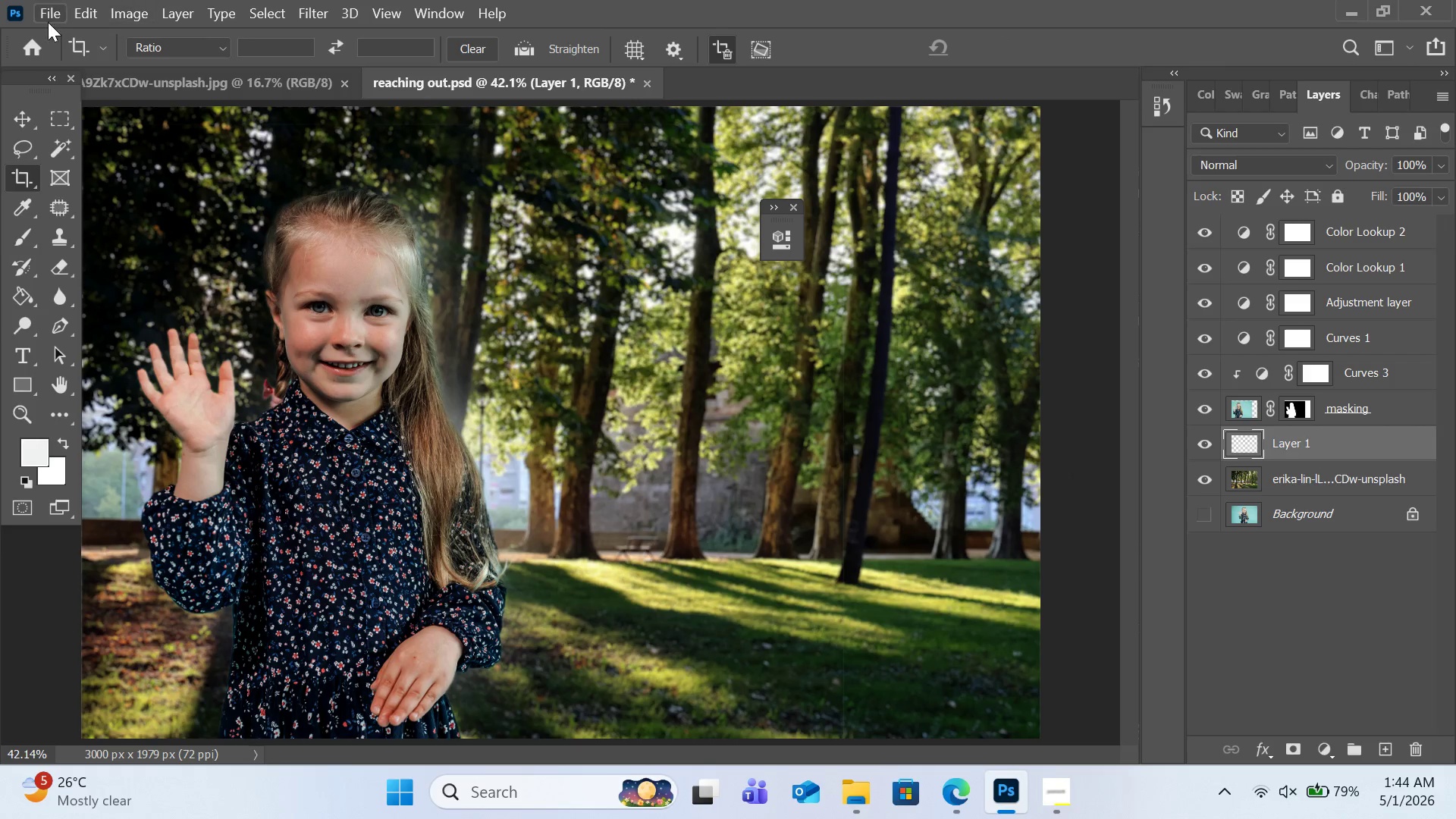 
left_click([64, 20])
 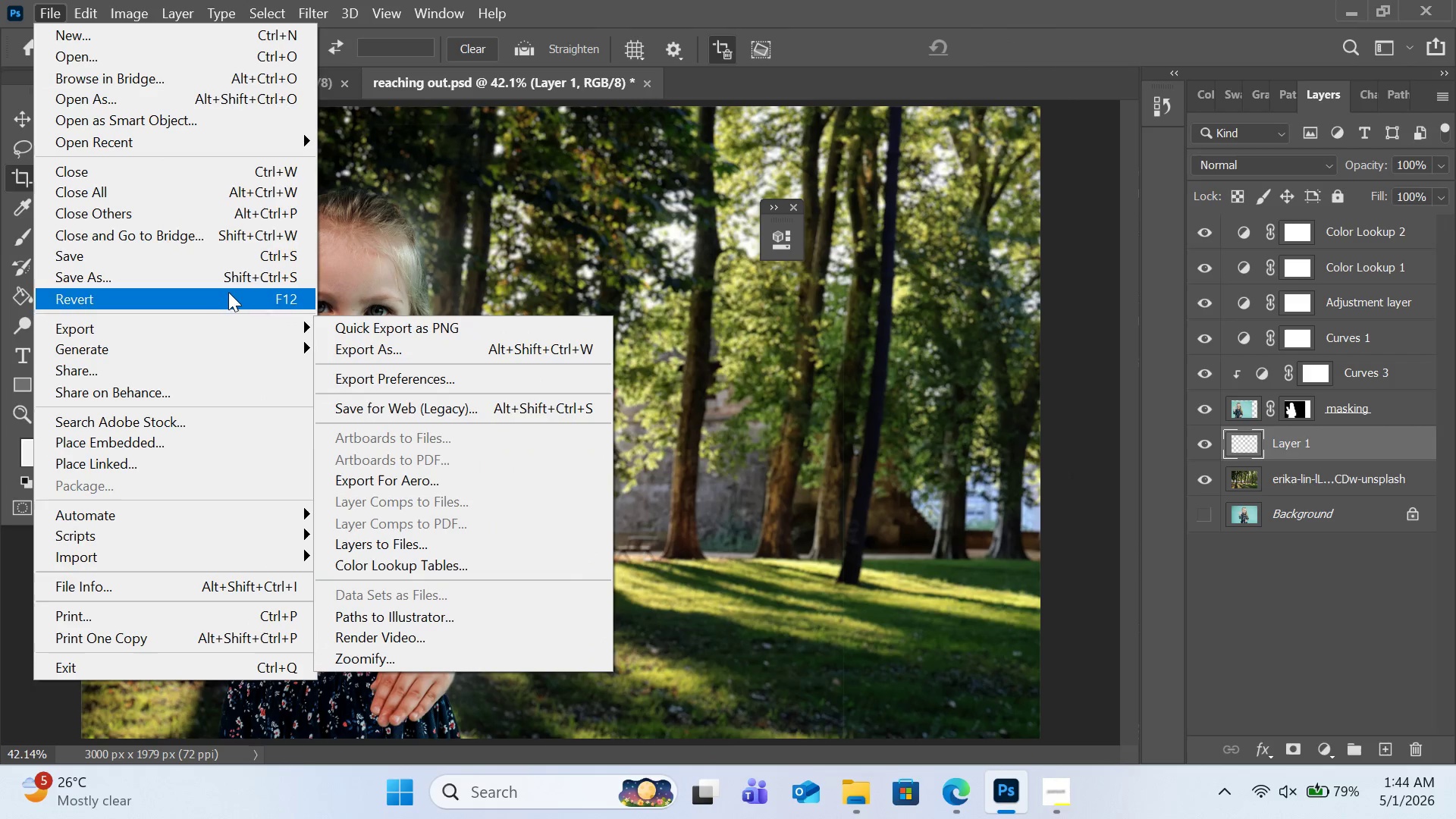 
left_click([228, 270])
 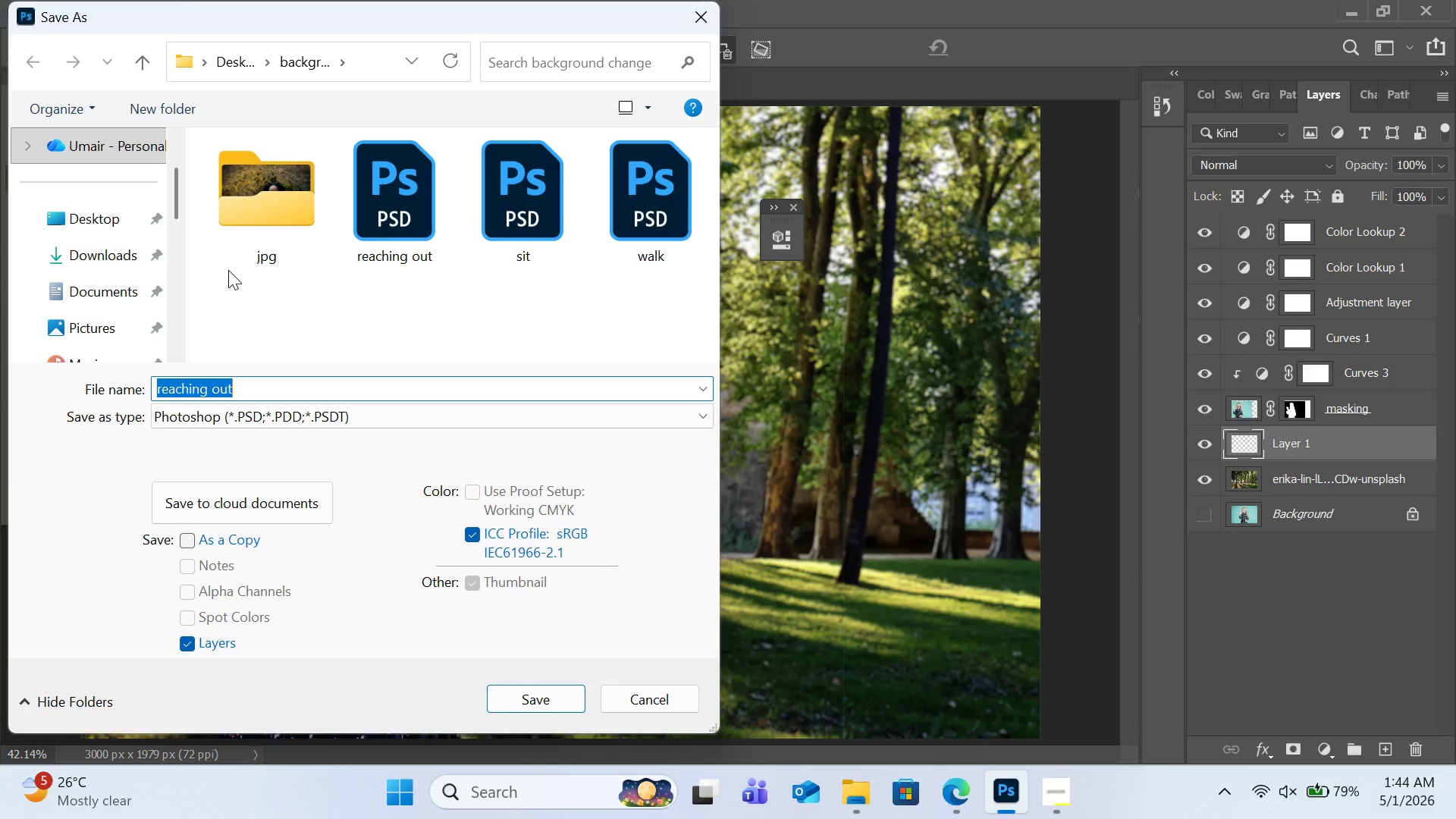 
double_click([290, 190])
 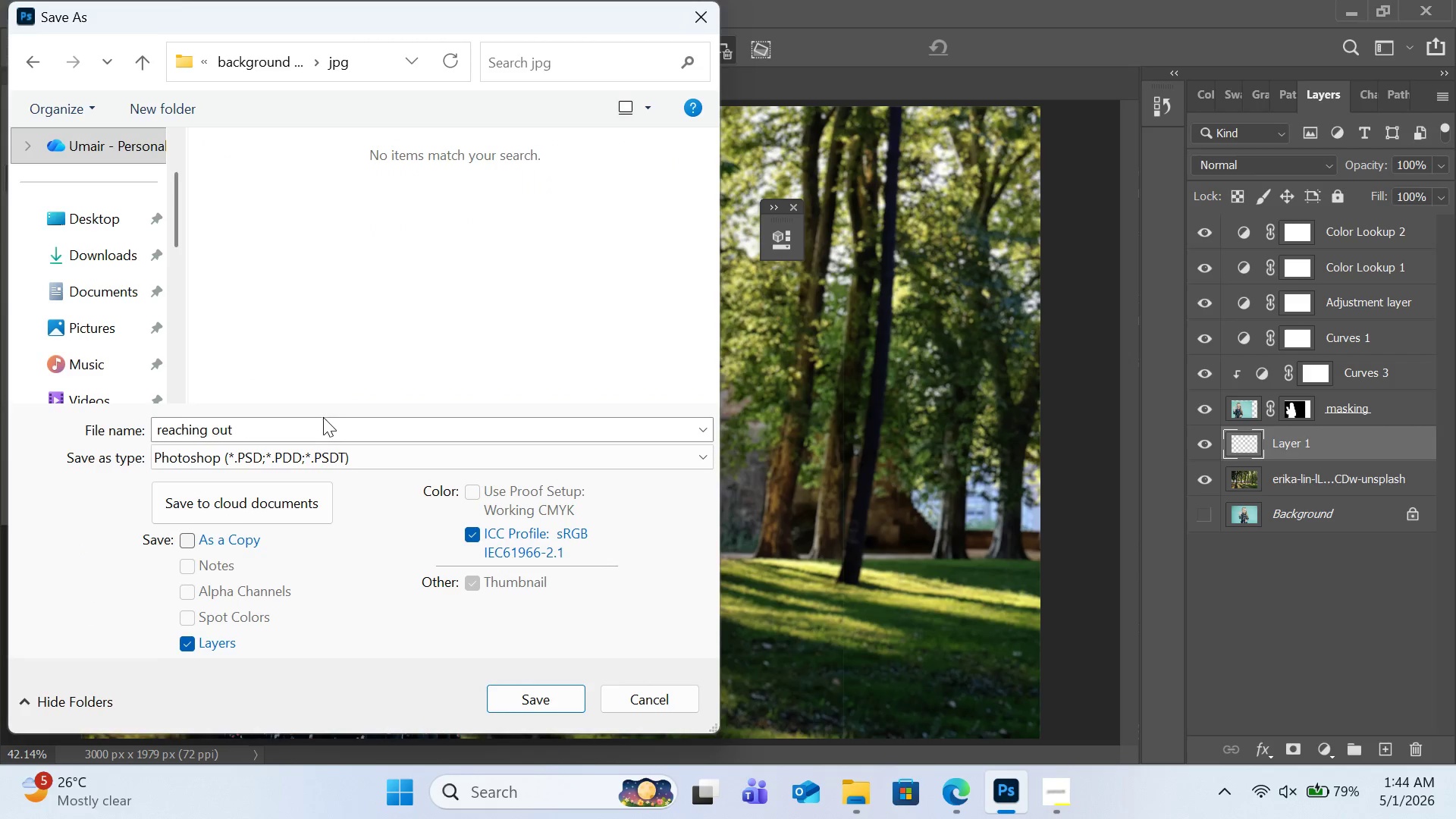 
left_click([311, 447])
 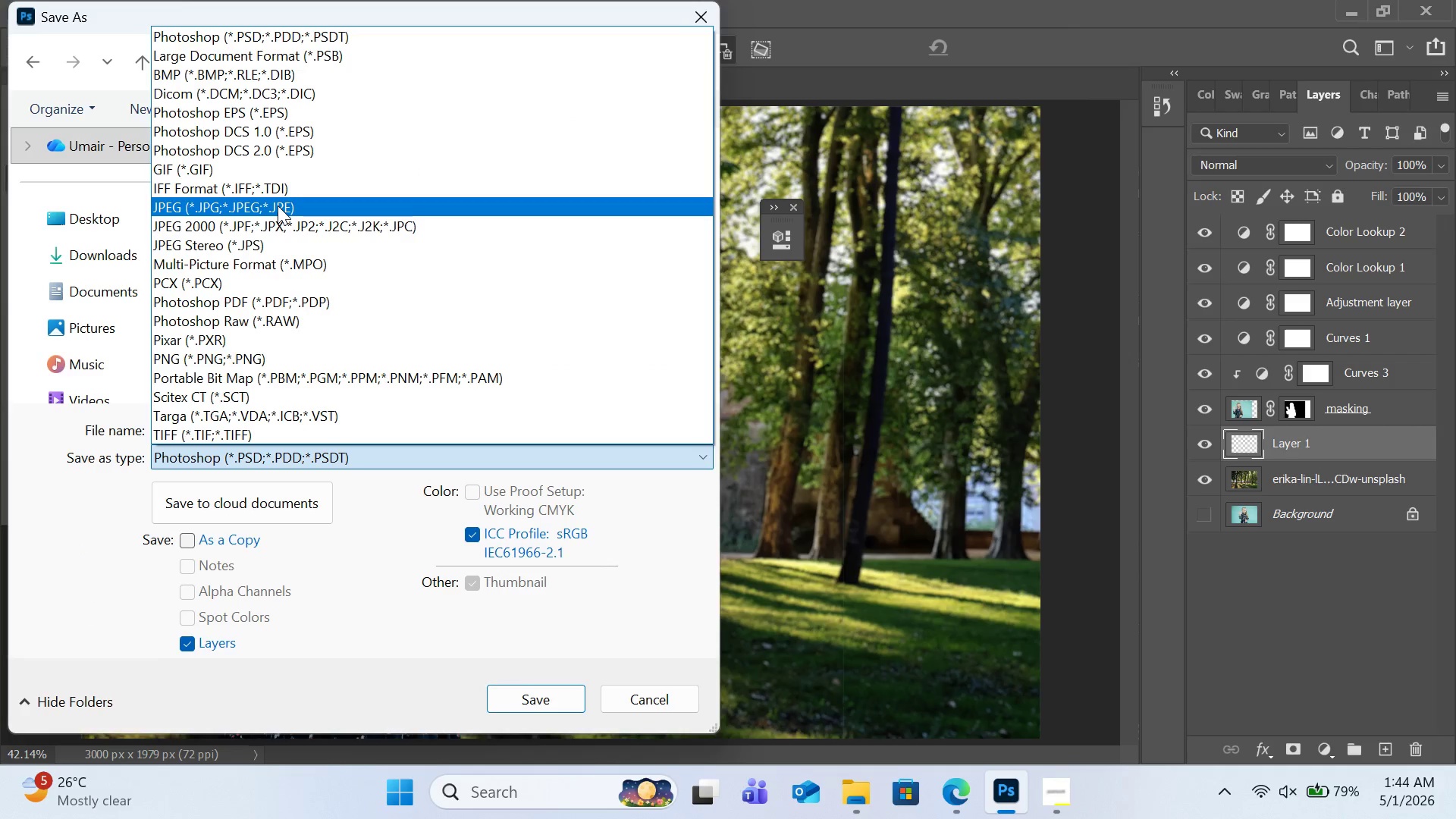 
left_click([278, 206])
 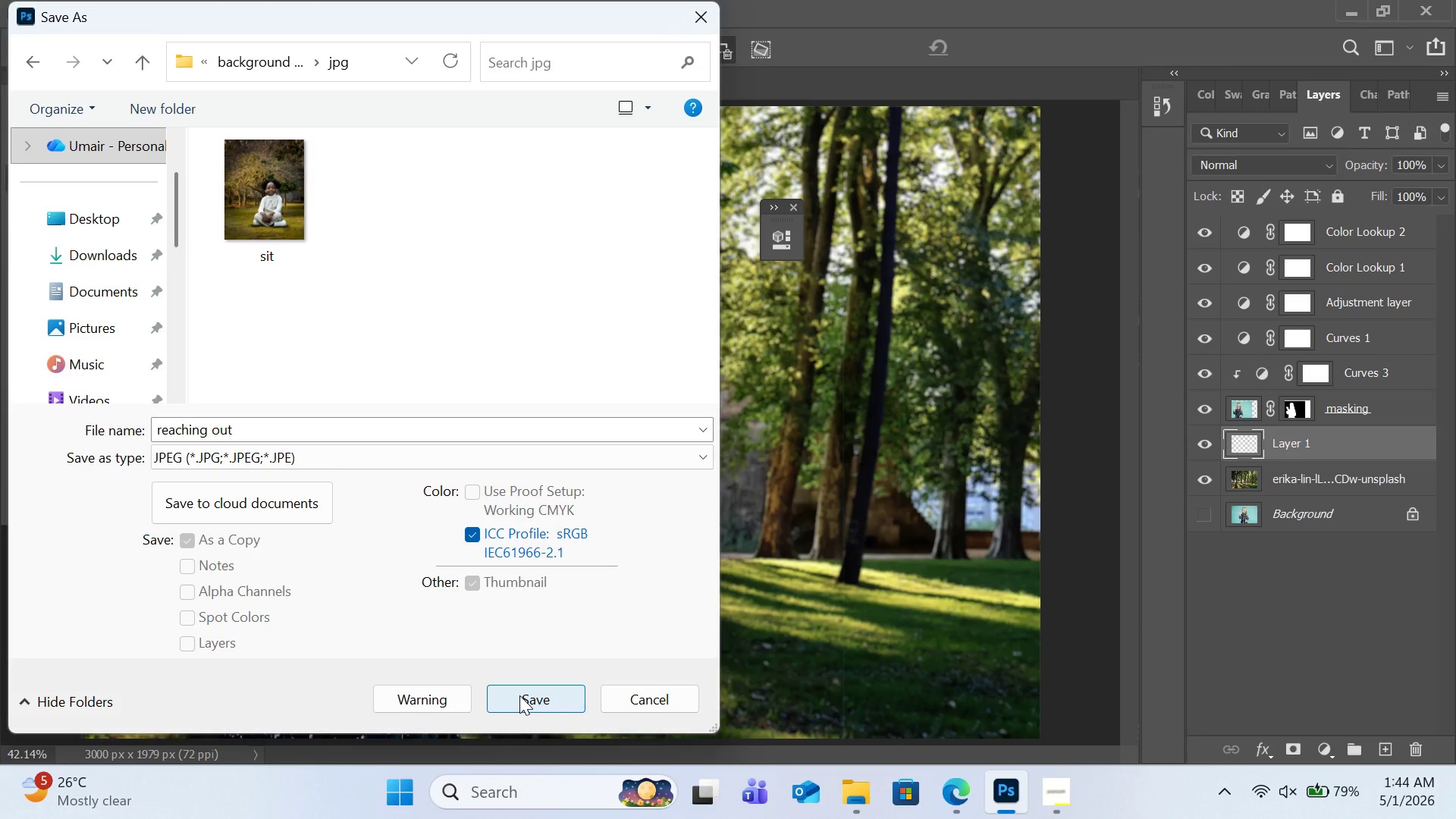 
left_click([519, 695])
 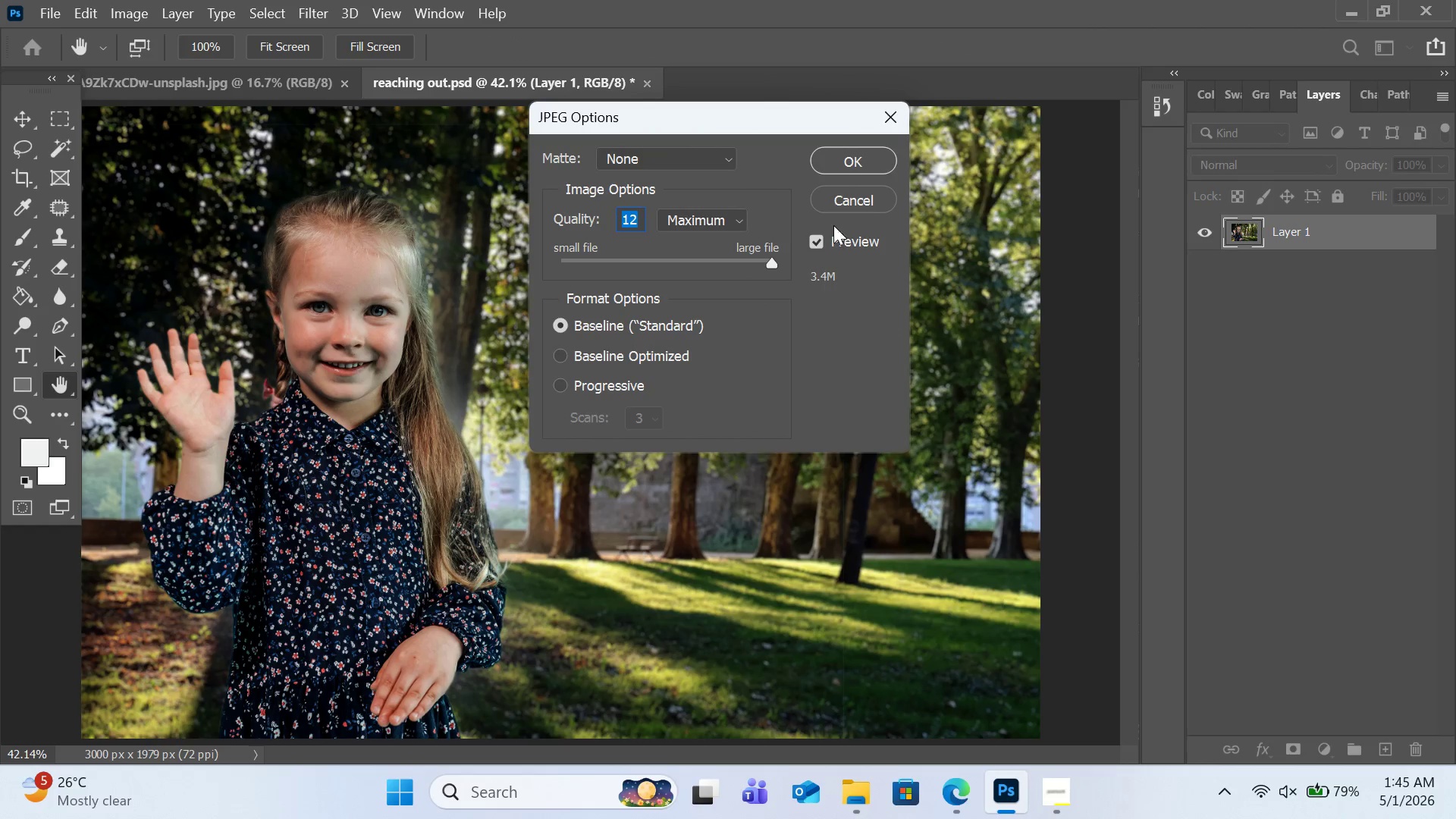 
left_click([871, 159])
 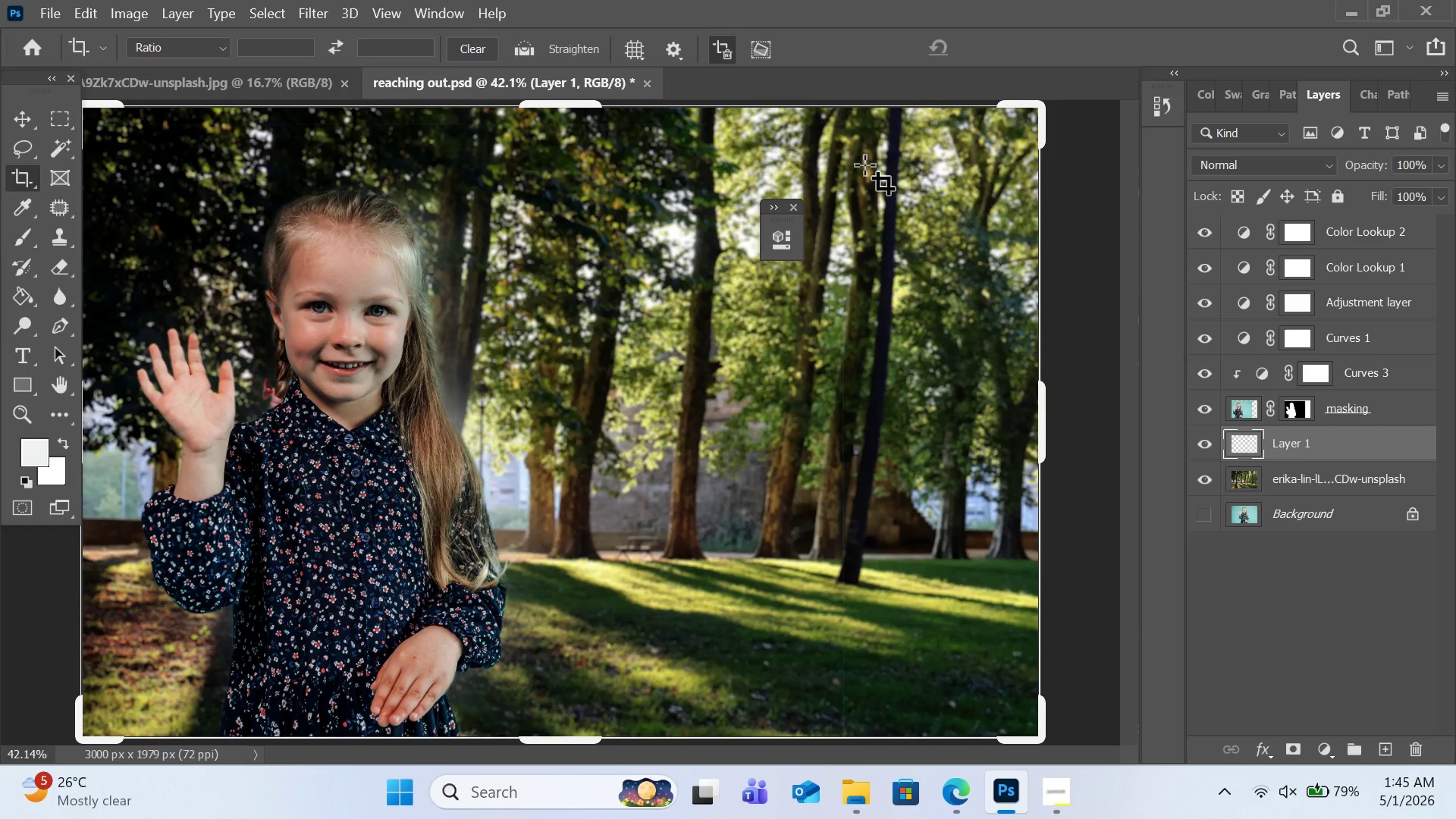 
wait(28.86)
 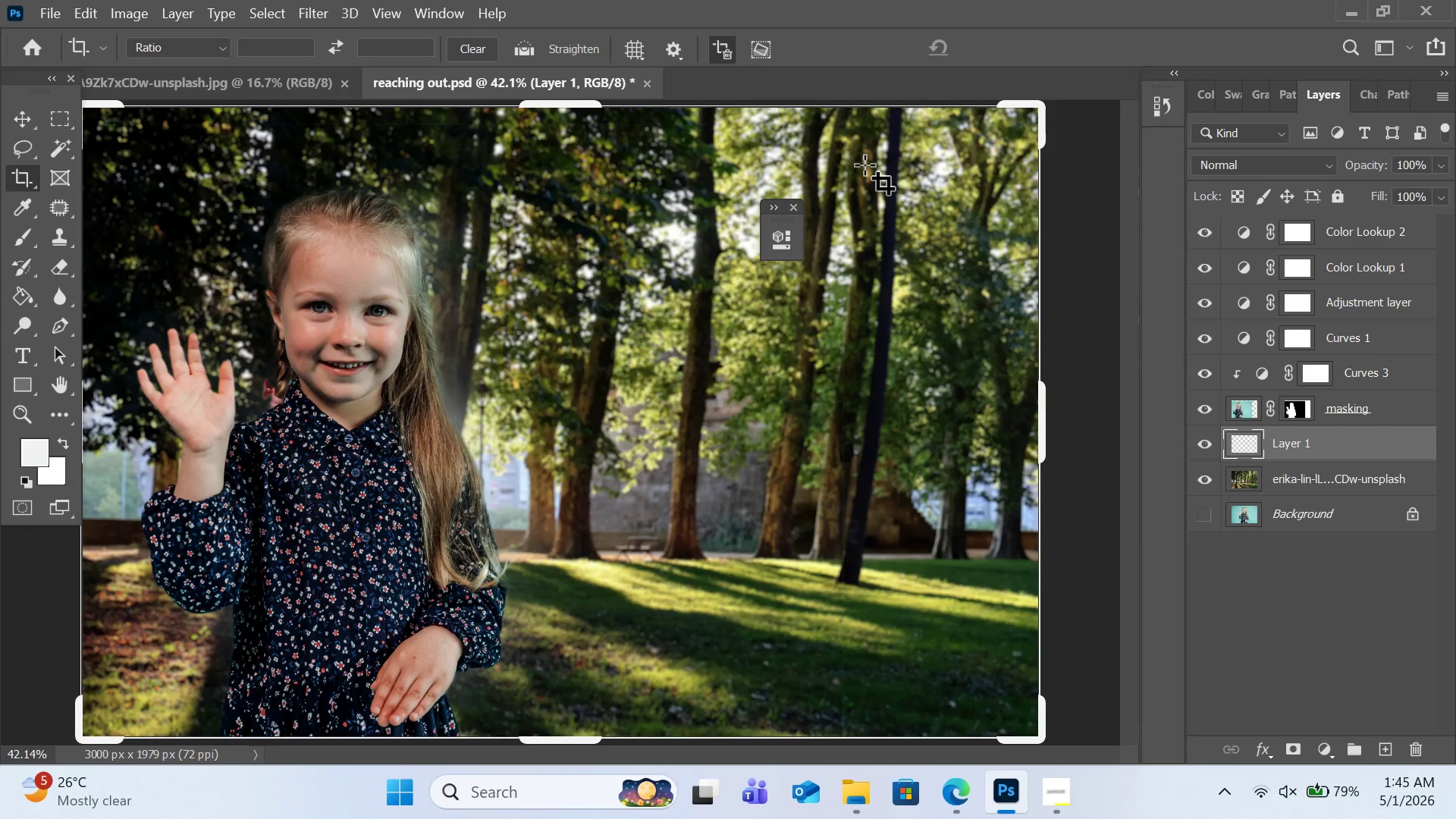 
key(Control+S)
 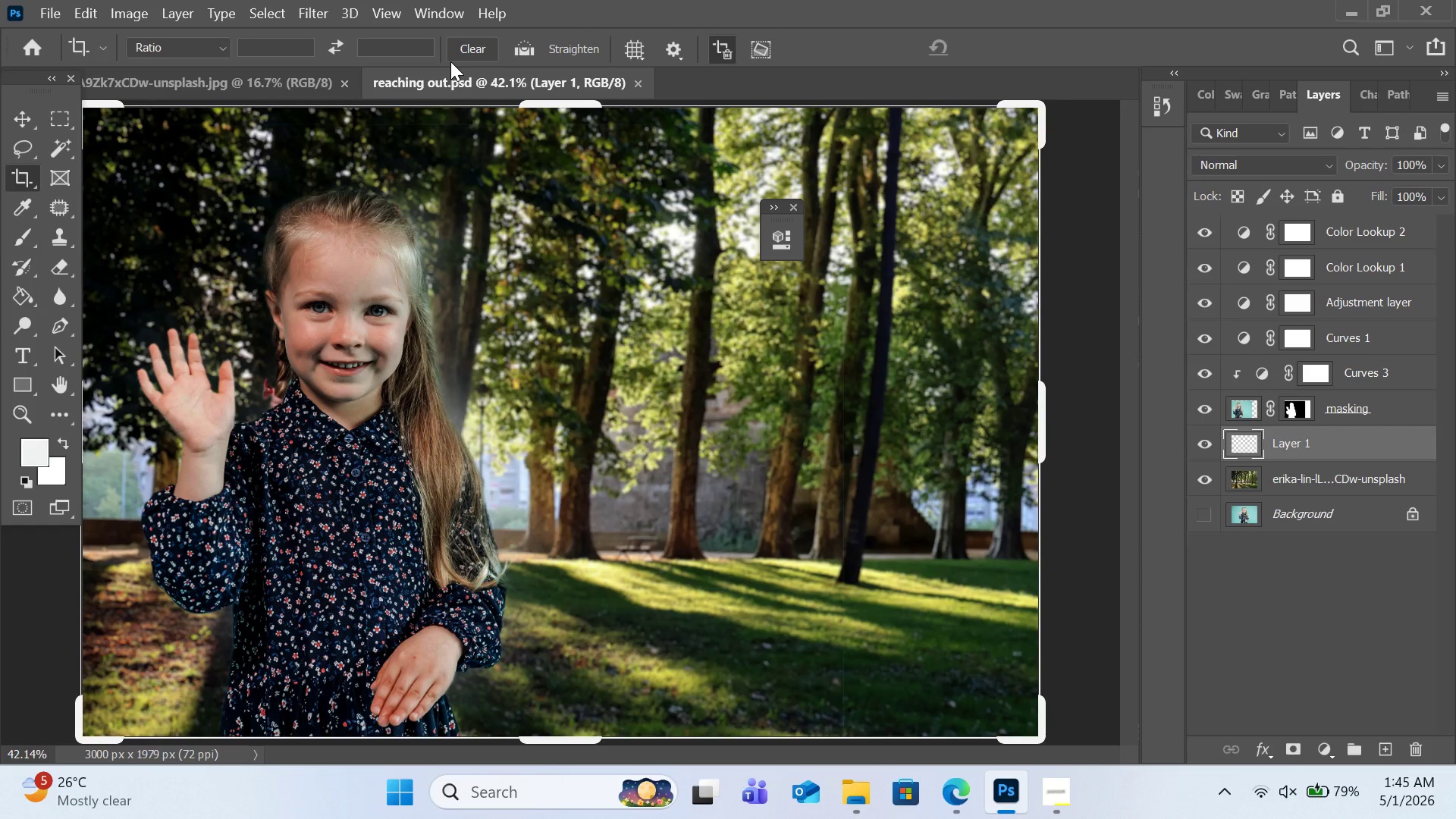 
wait(11.22)
 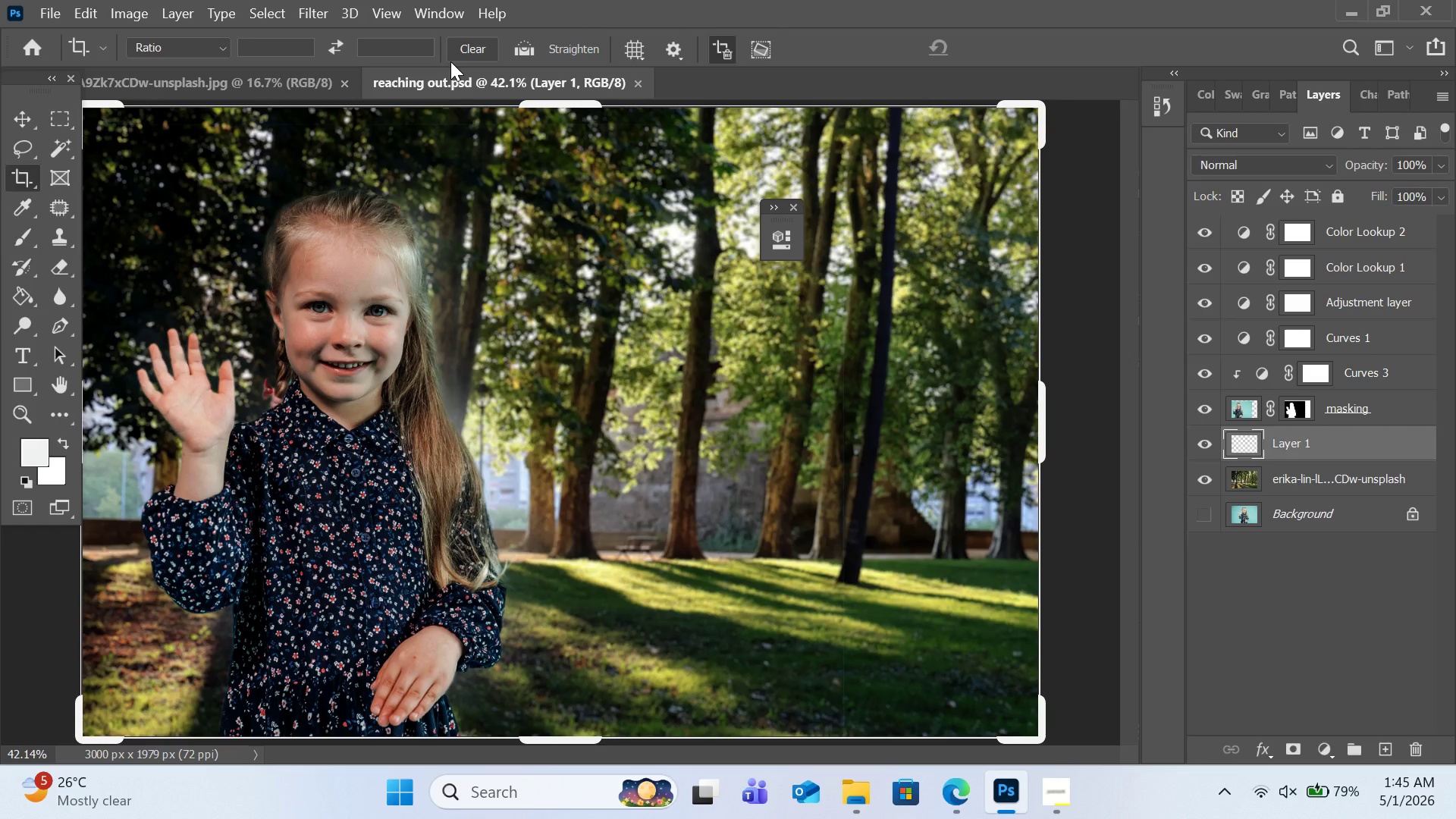 
left_click([635, 83])
 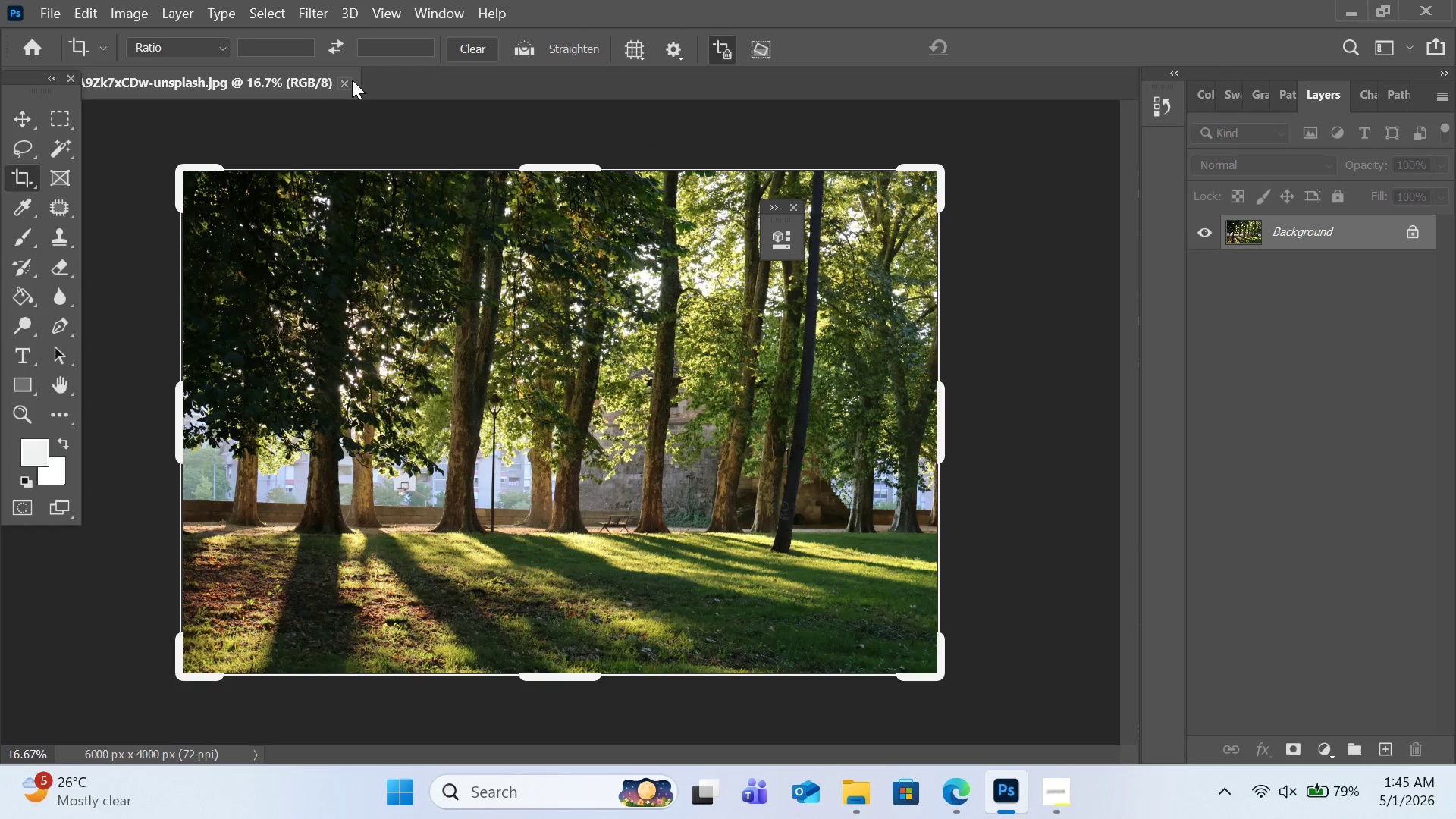 
left_click([347, 78])
 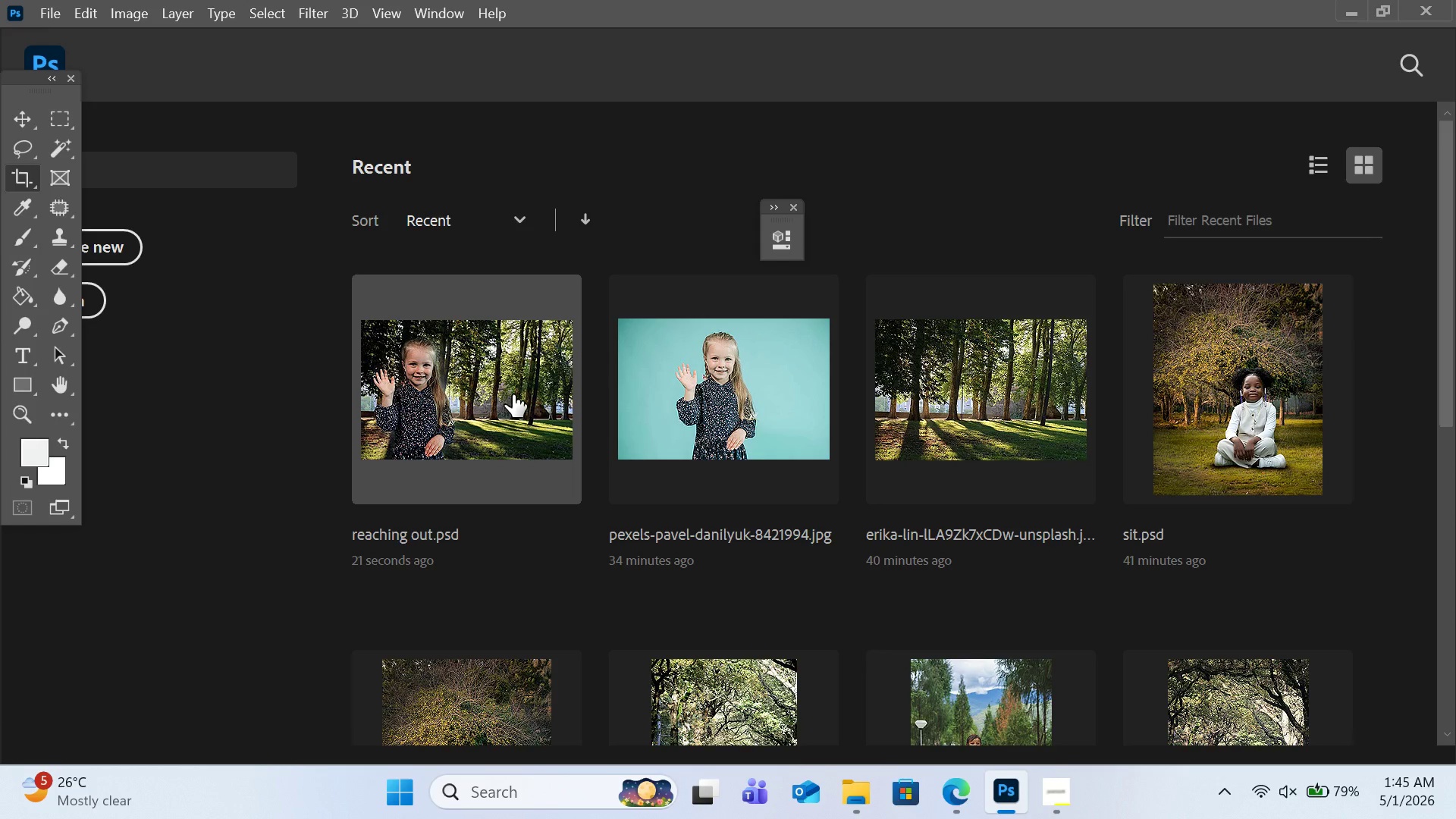 
wait(14.7)
 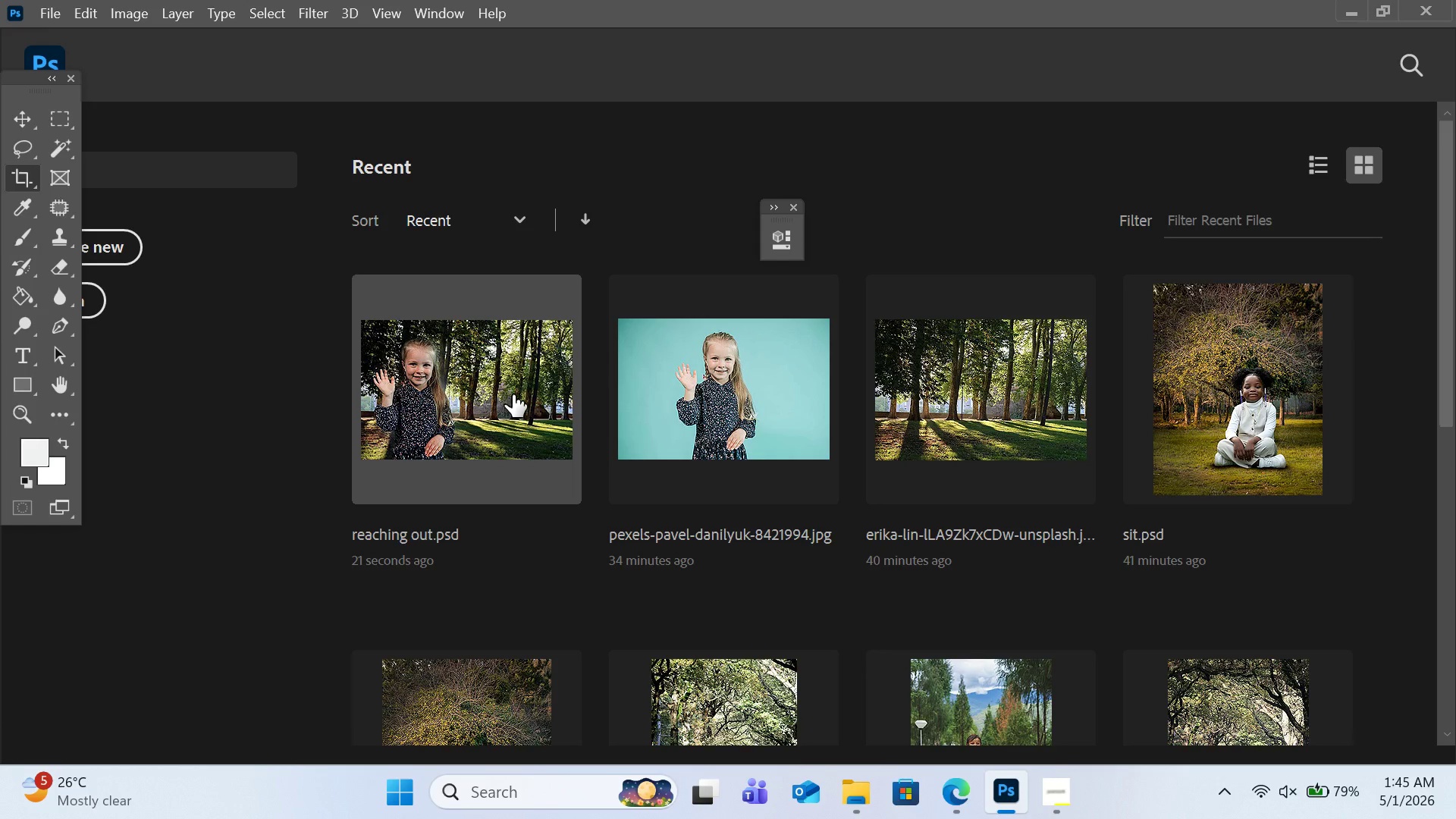 
left_click([513, 394])
 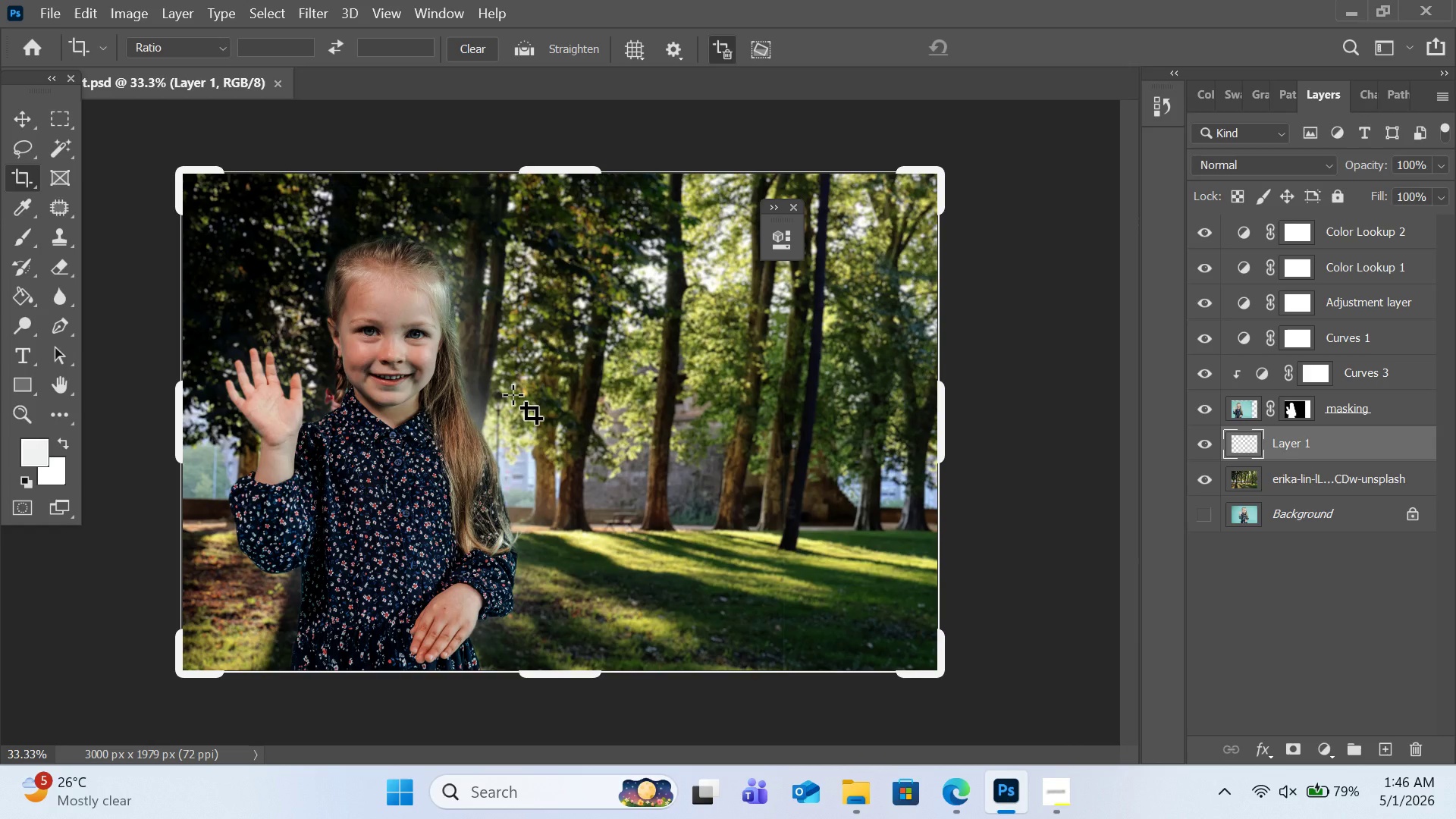 
wait(9.42)
 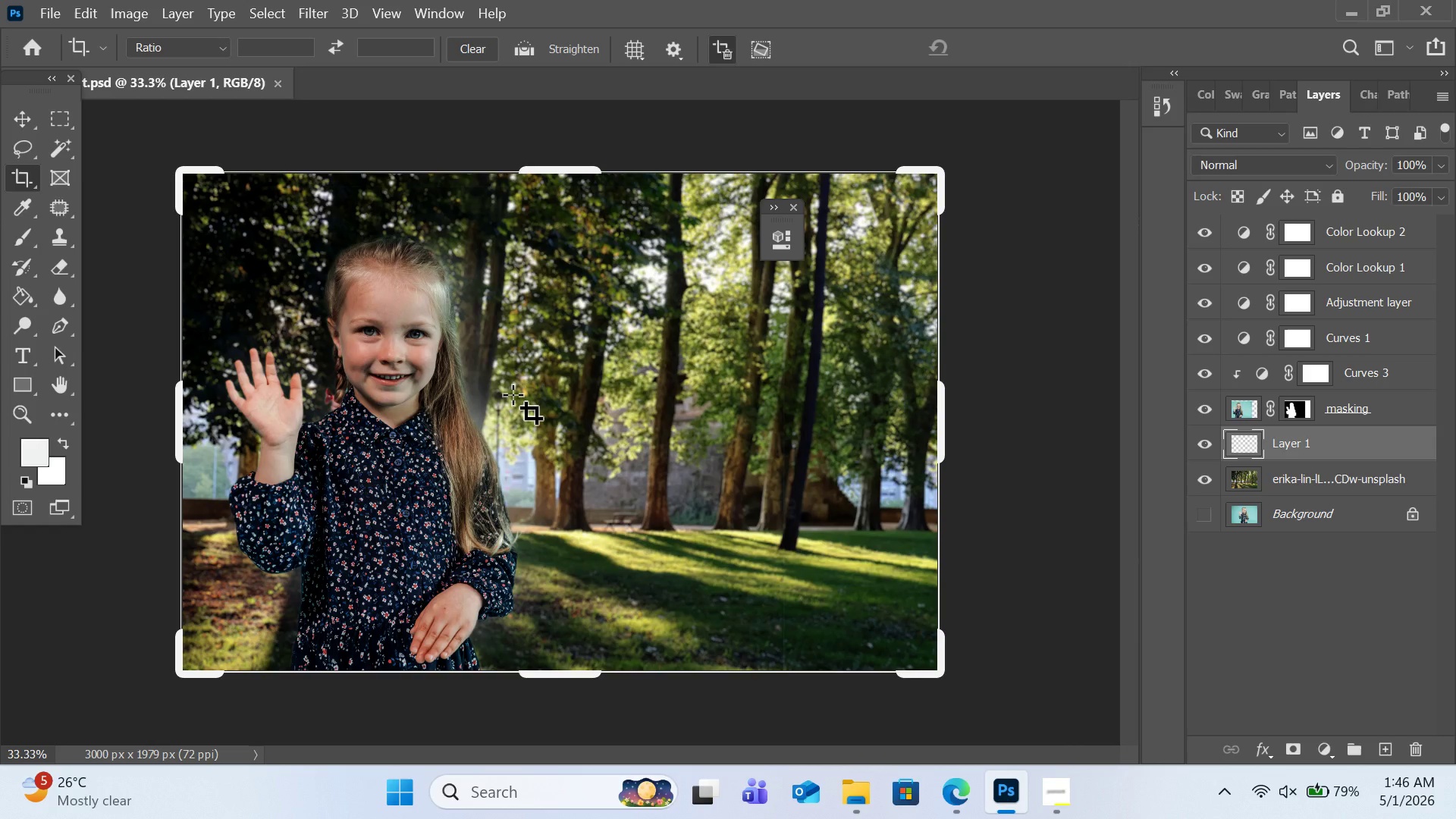 
left_click([17, 233])
 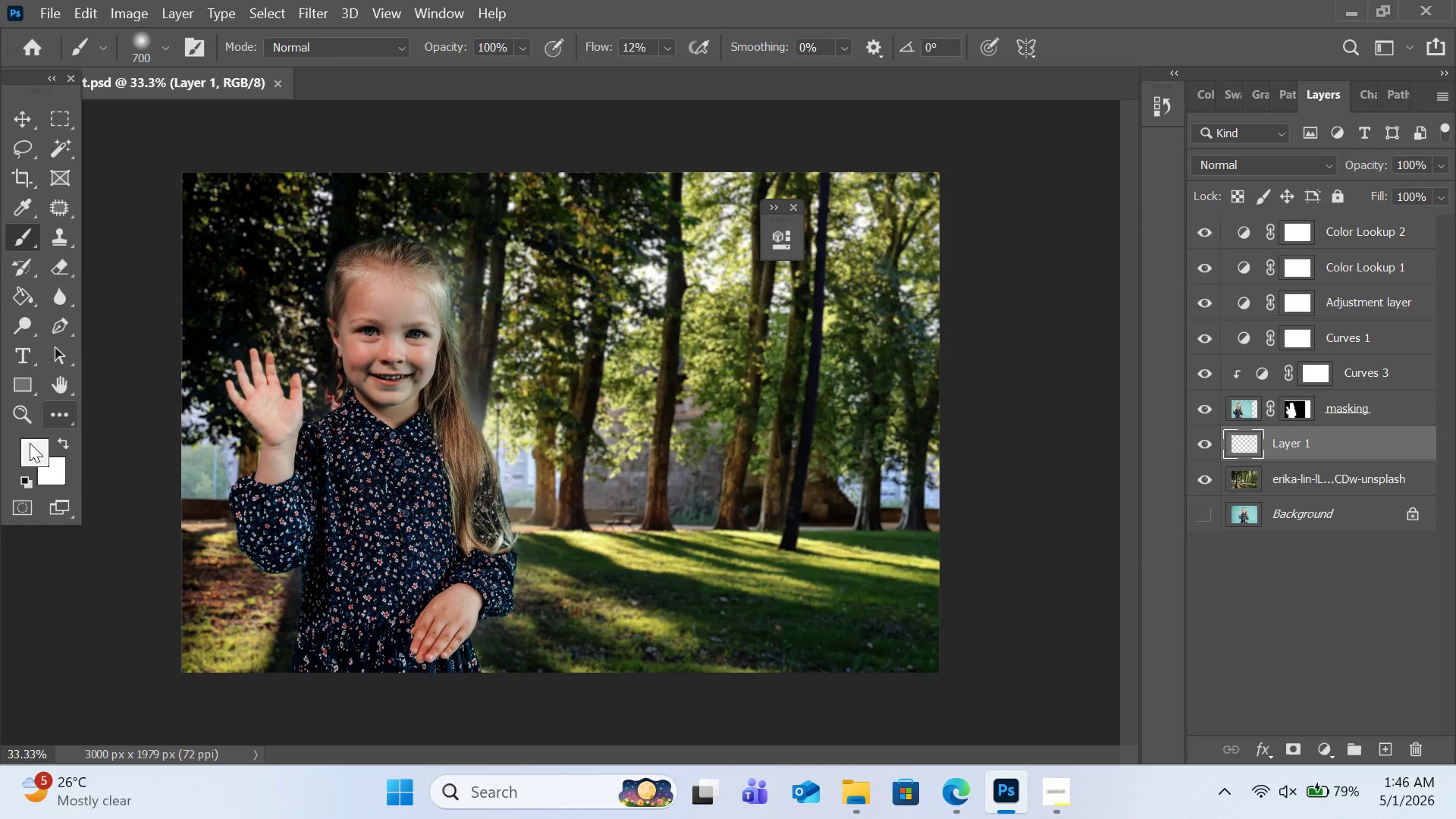 
left_click([24, 480])
 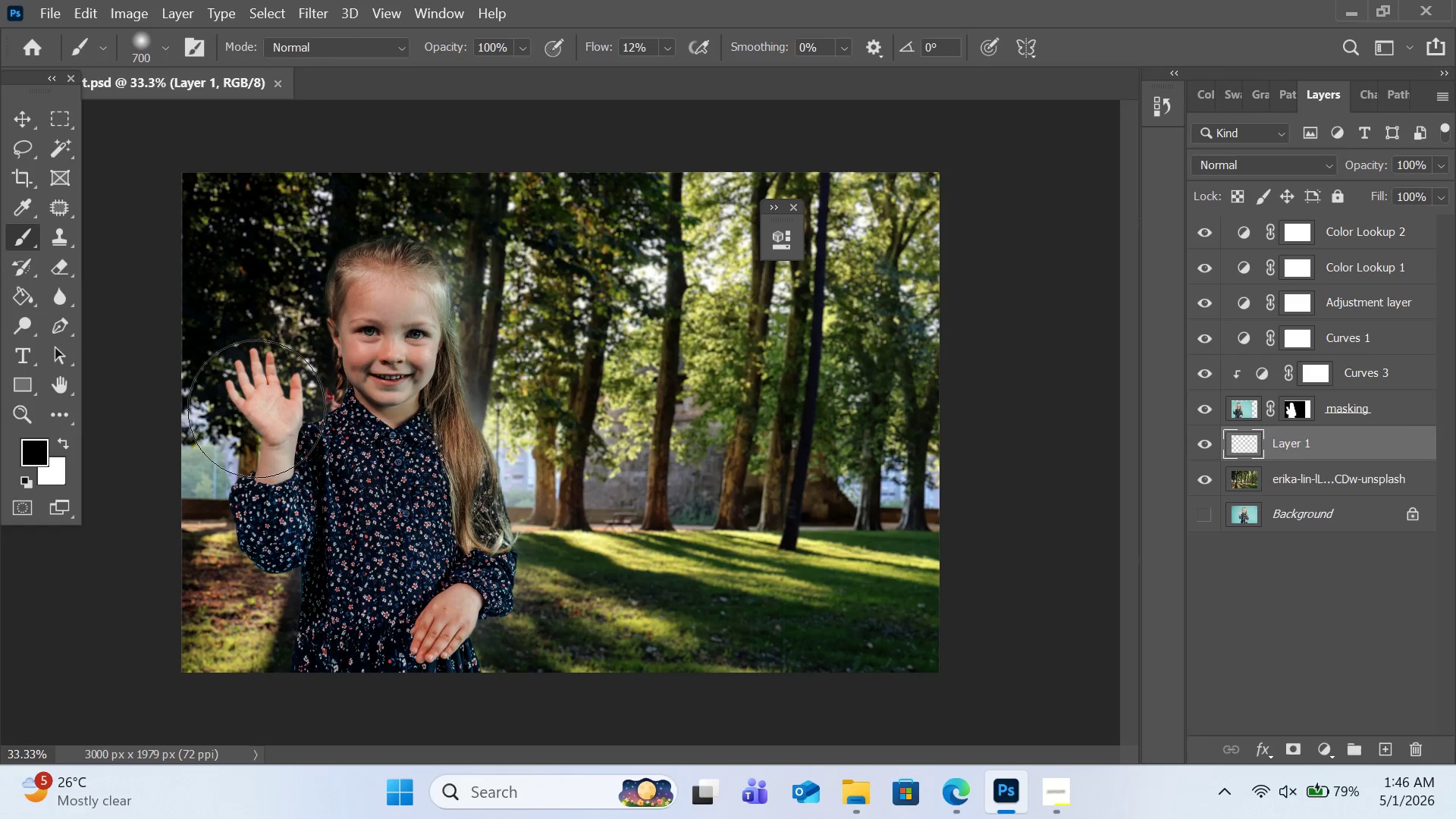 
left_click([260, 409])
 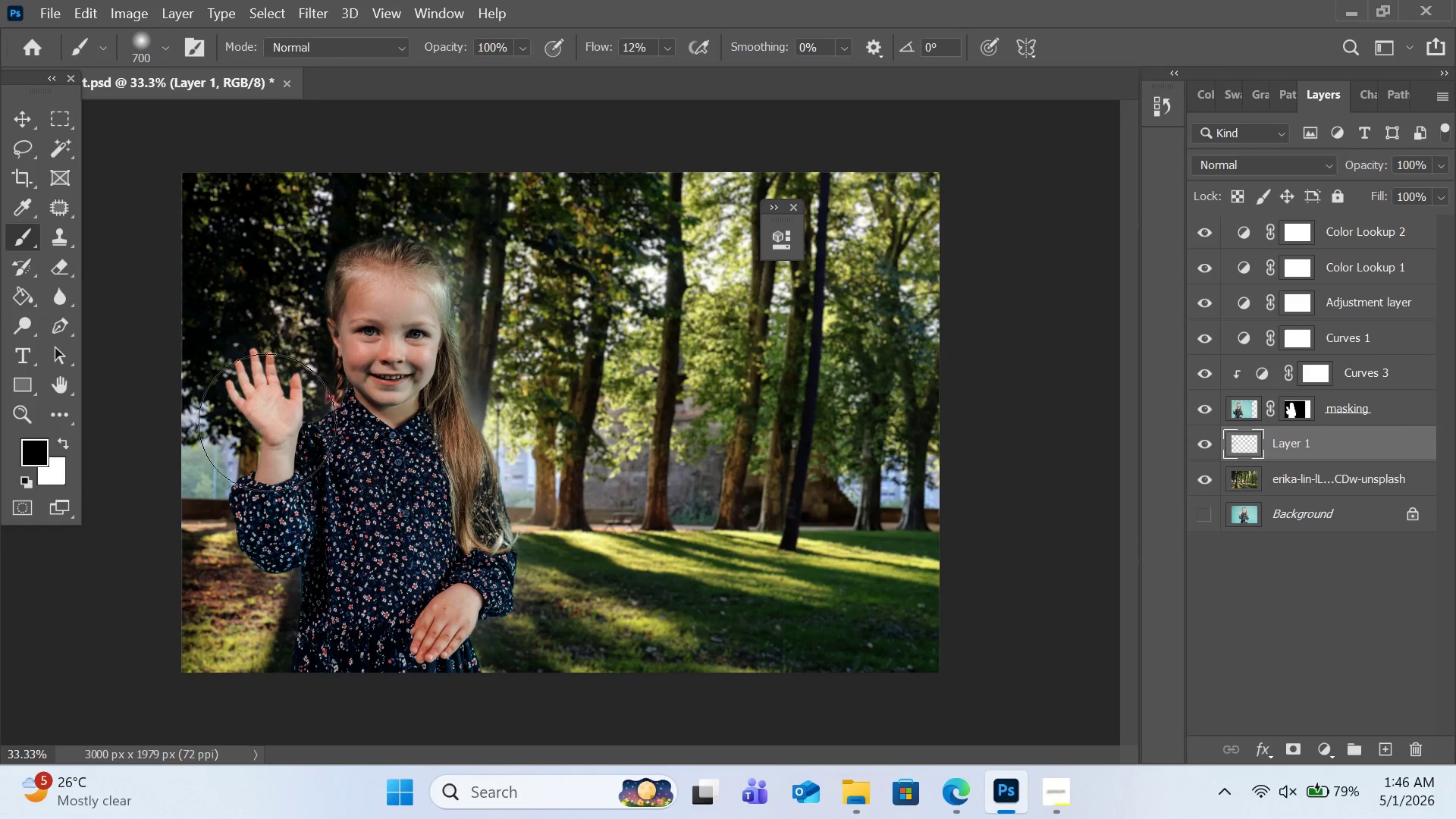 
left_click([267, 422])
 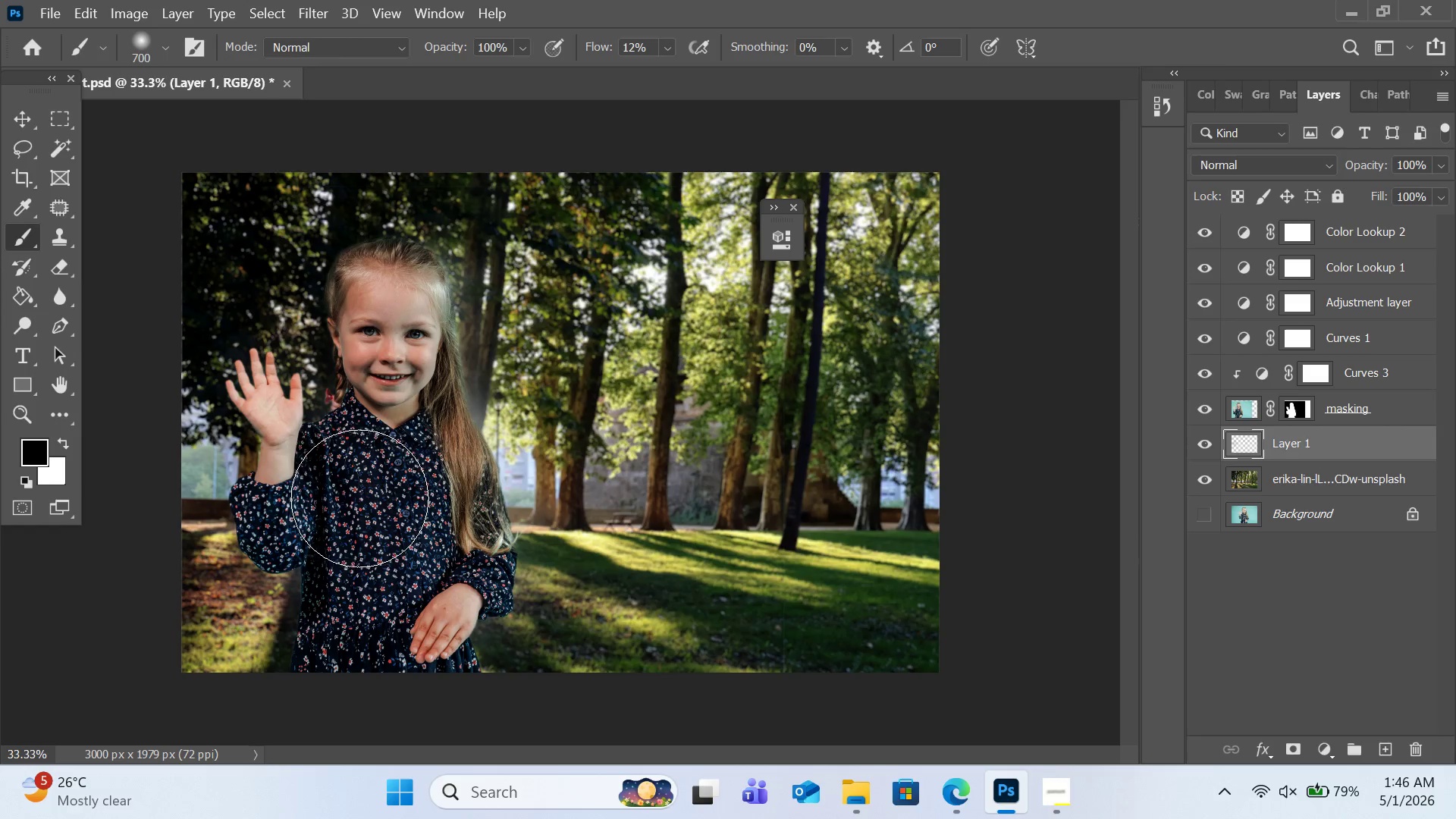 
key(Control+Z)
 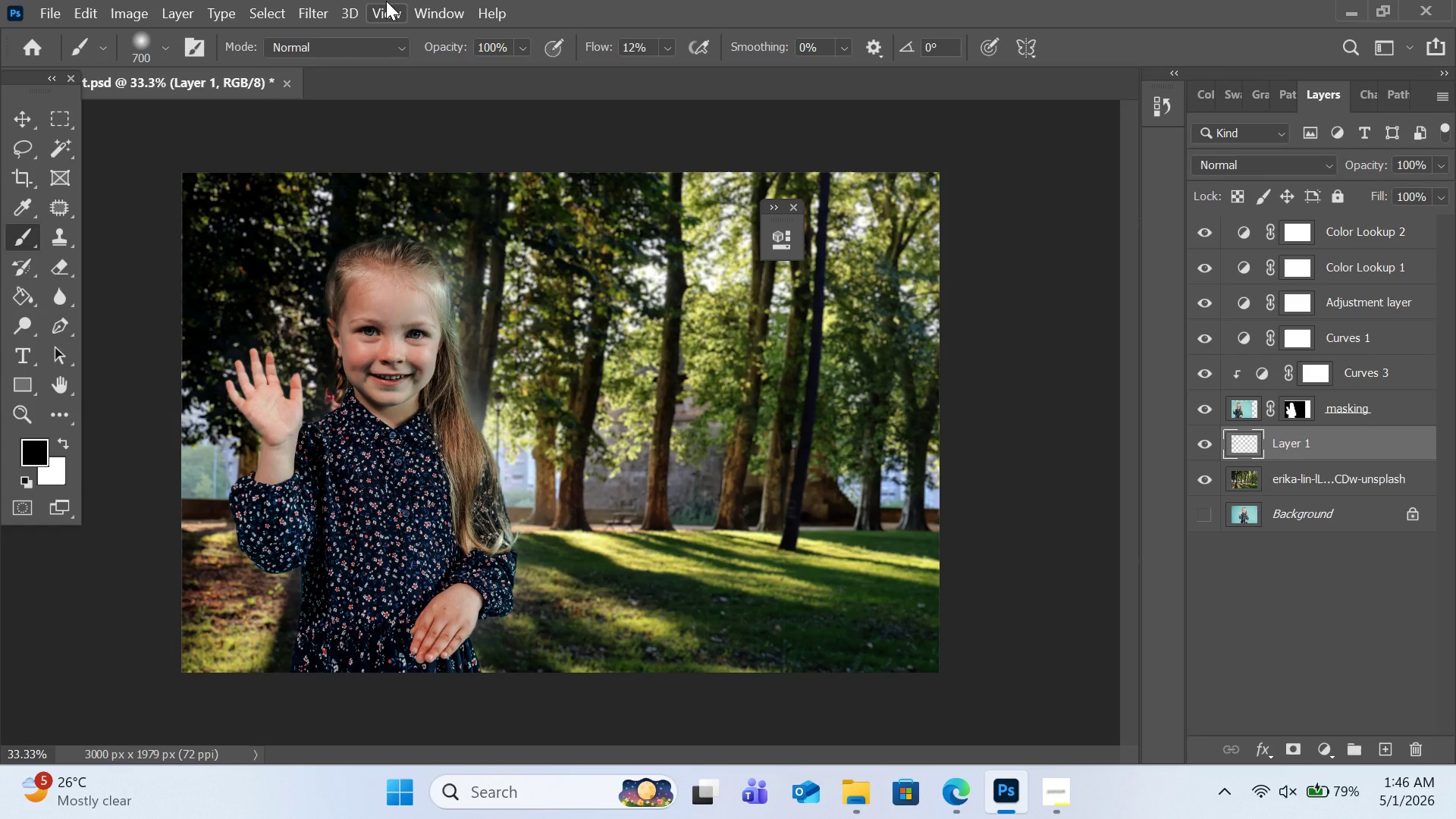 
wait(17.86)
 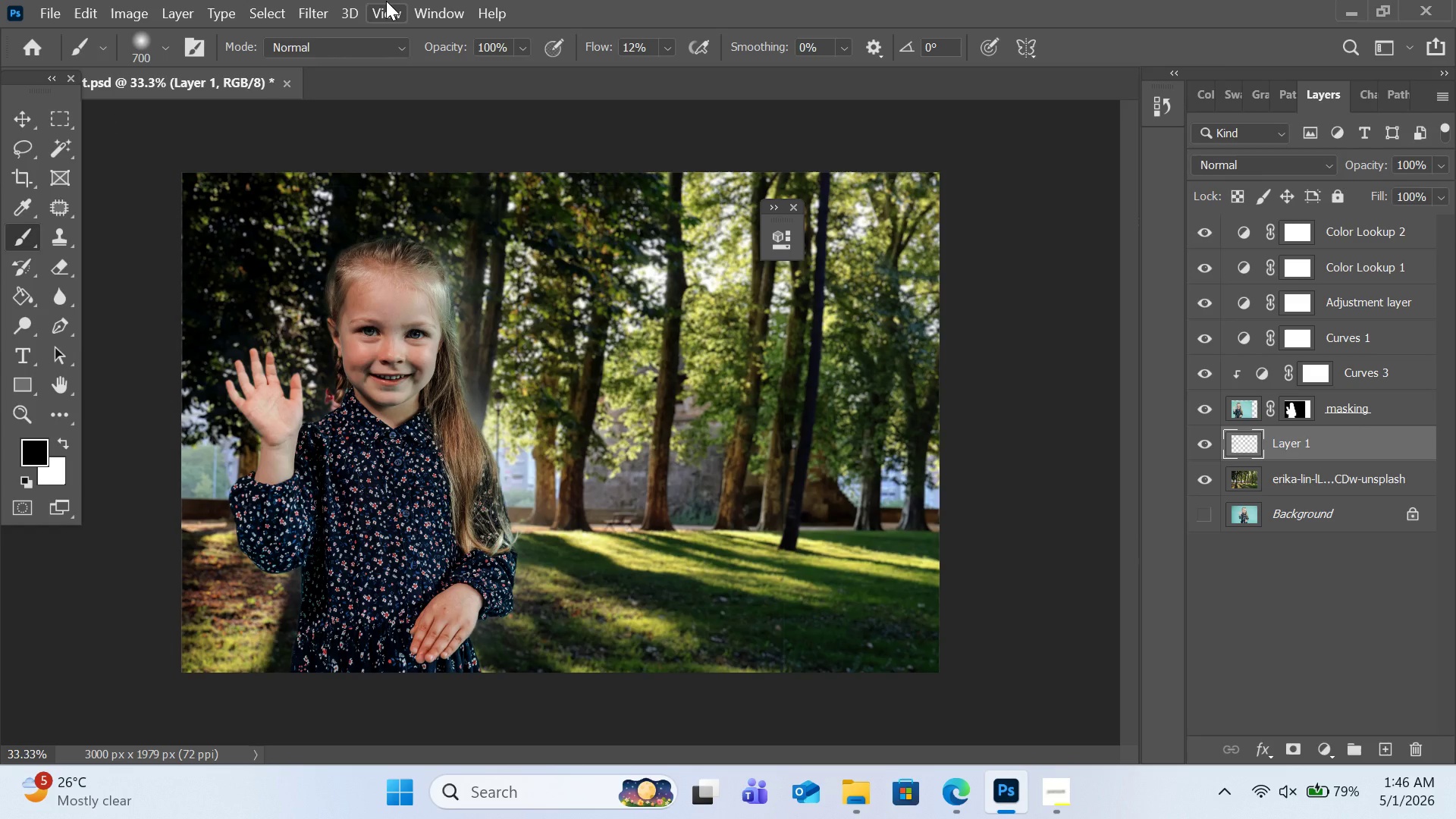 
left_click([42, 17])
 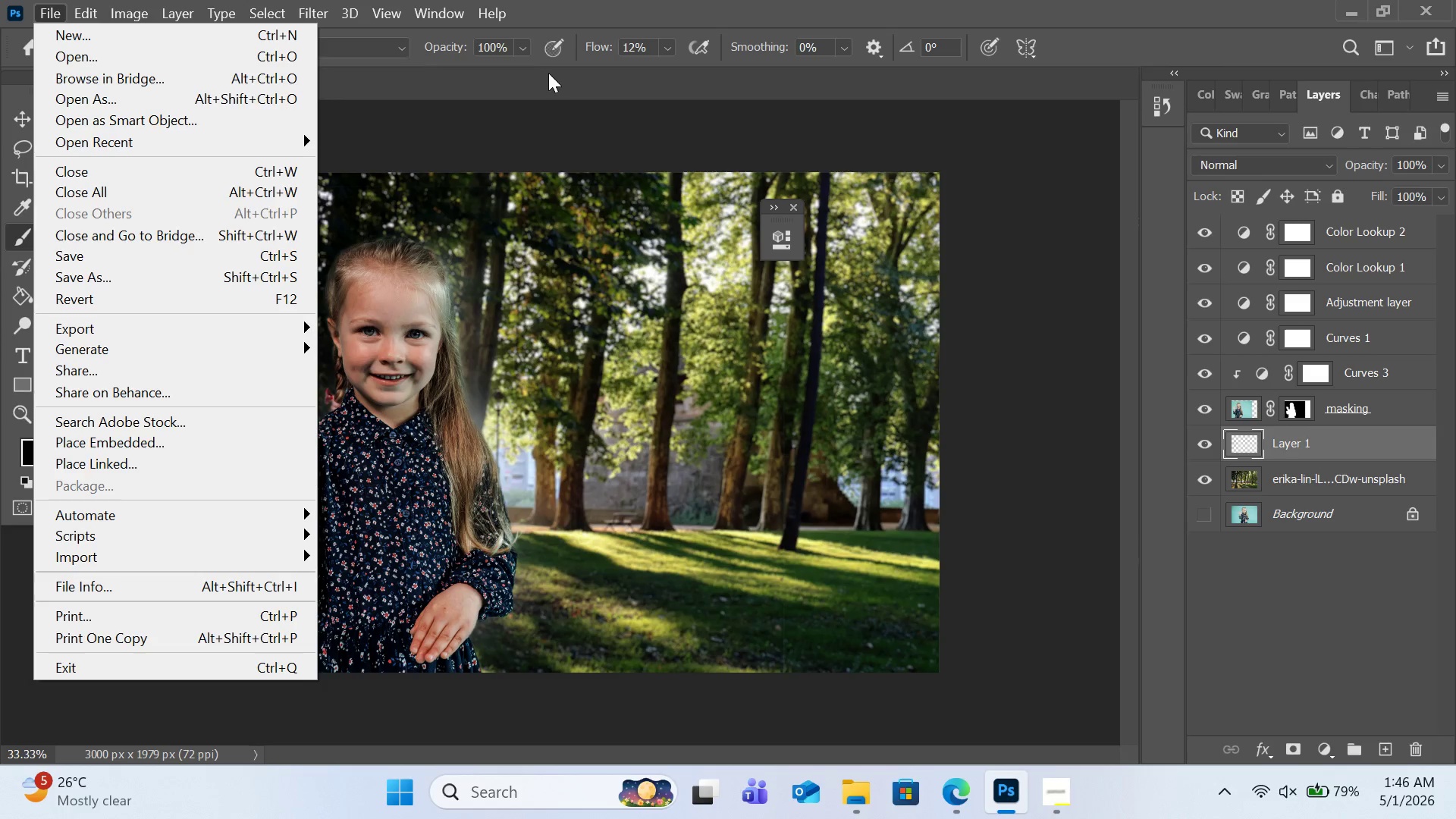 
left_click([548, 87])
 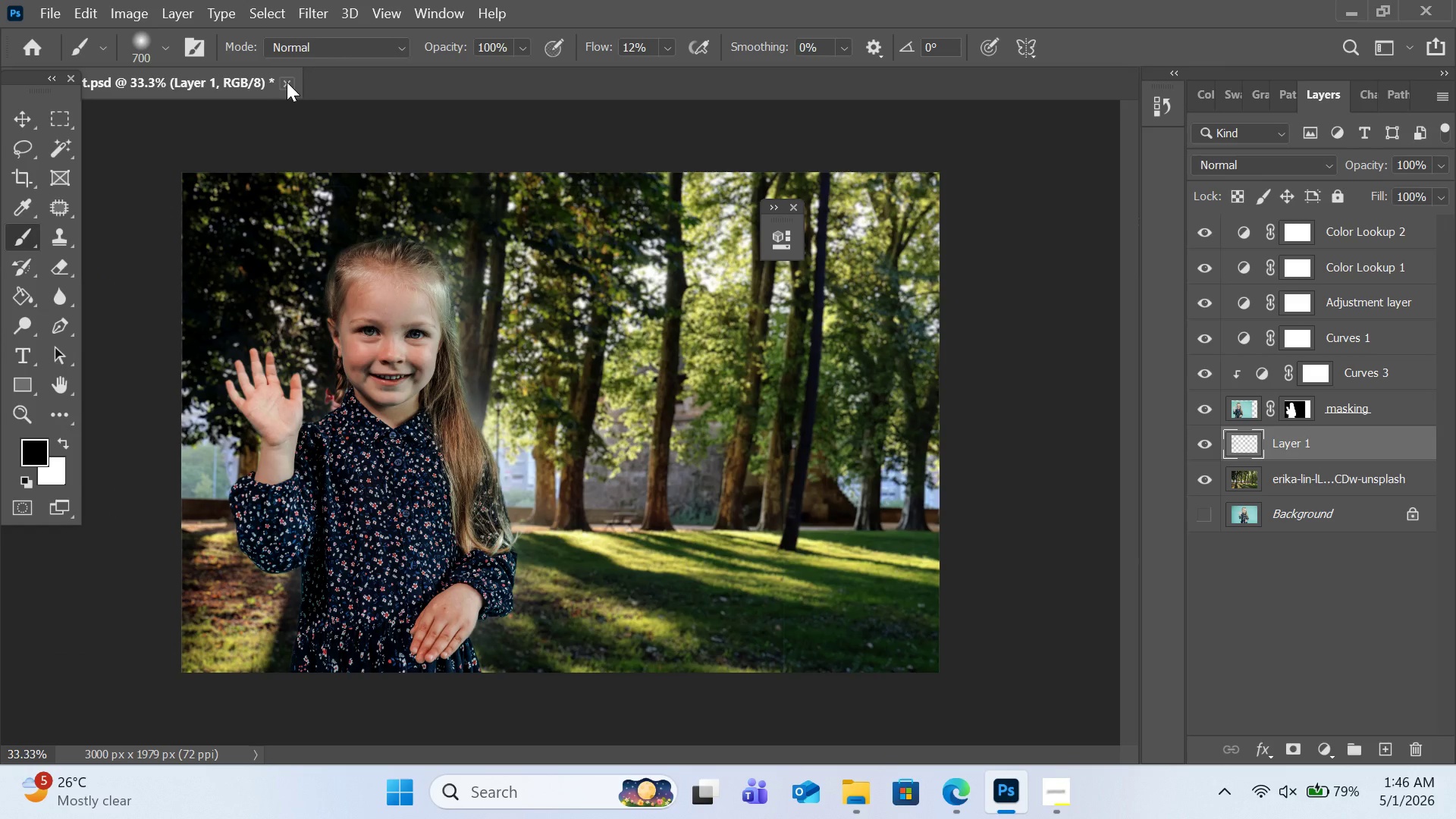 
left_click([287, 82])
 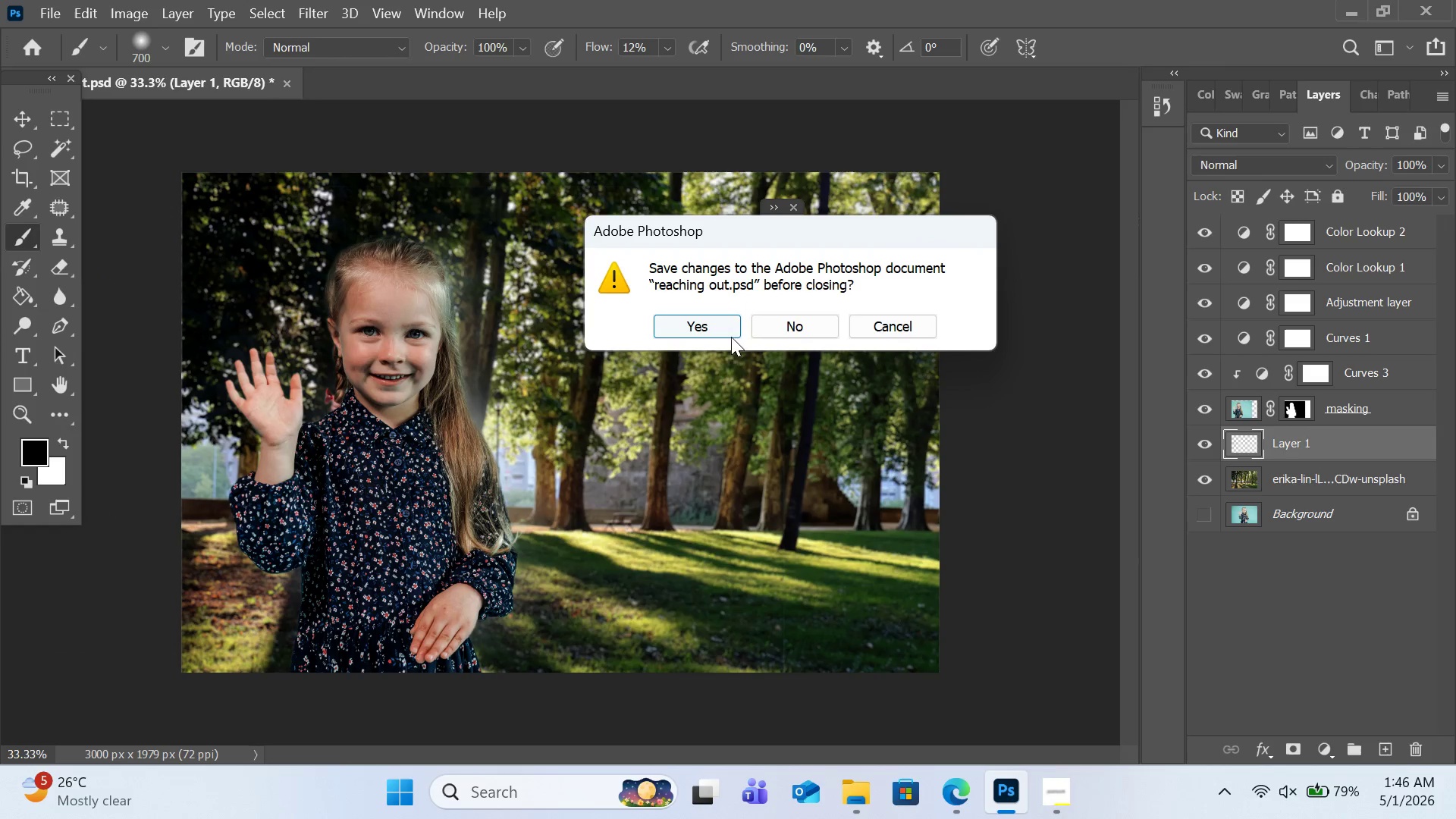 
left_click([764, 331])
 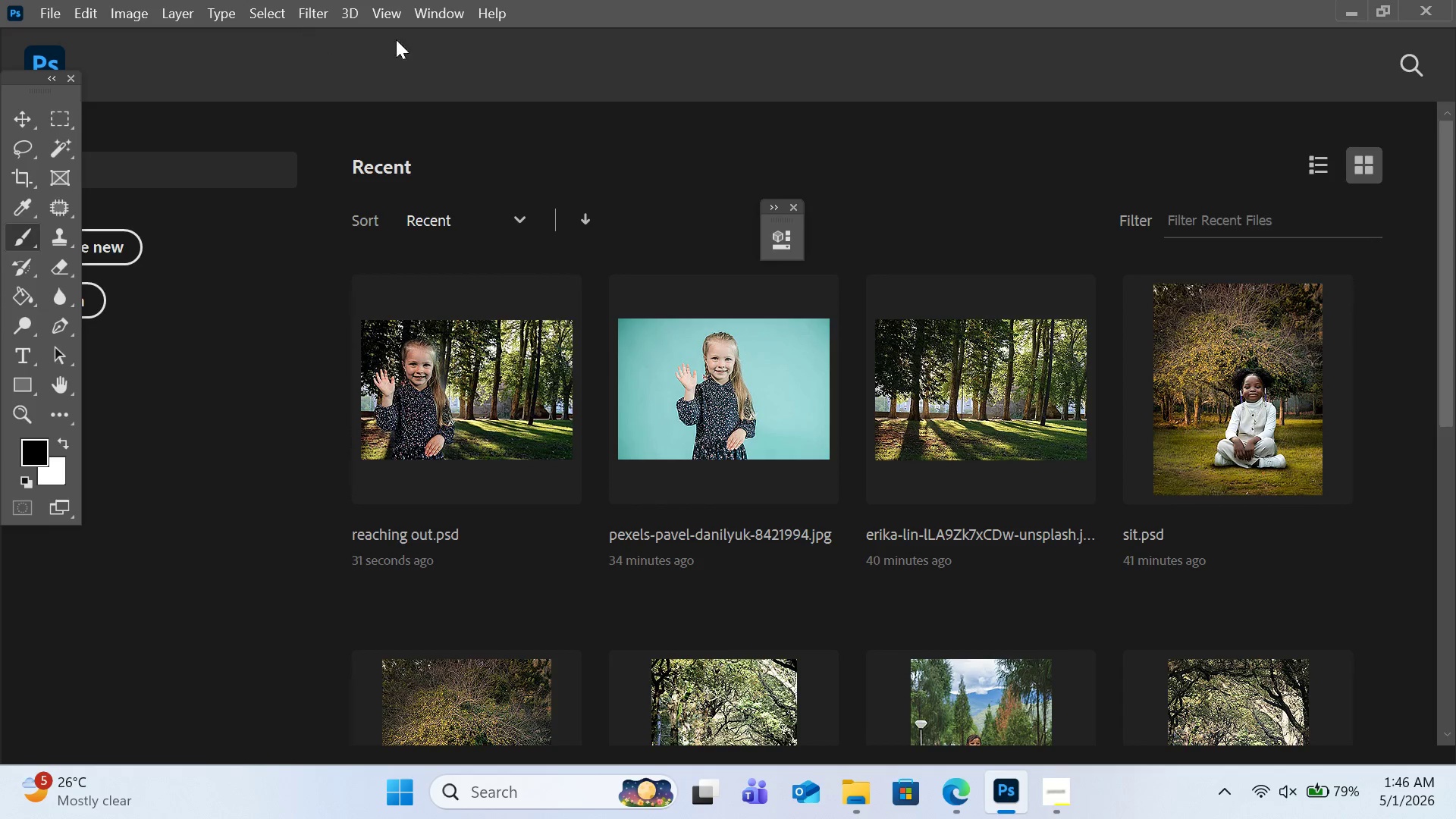 
scroll: coordinate [839, 655], scroll_direction: down, amount: 2.0
 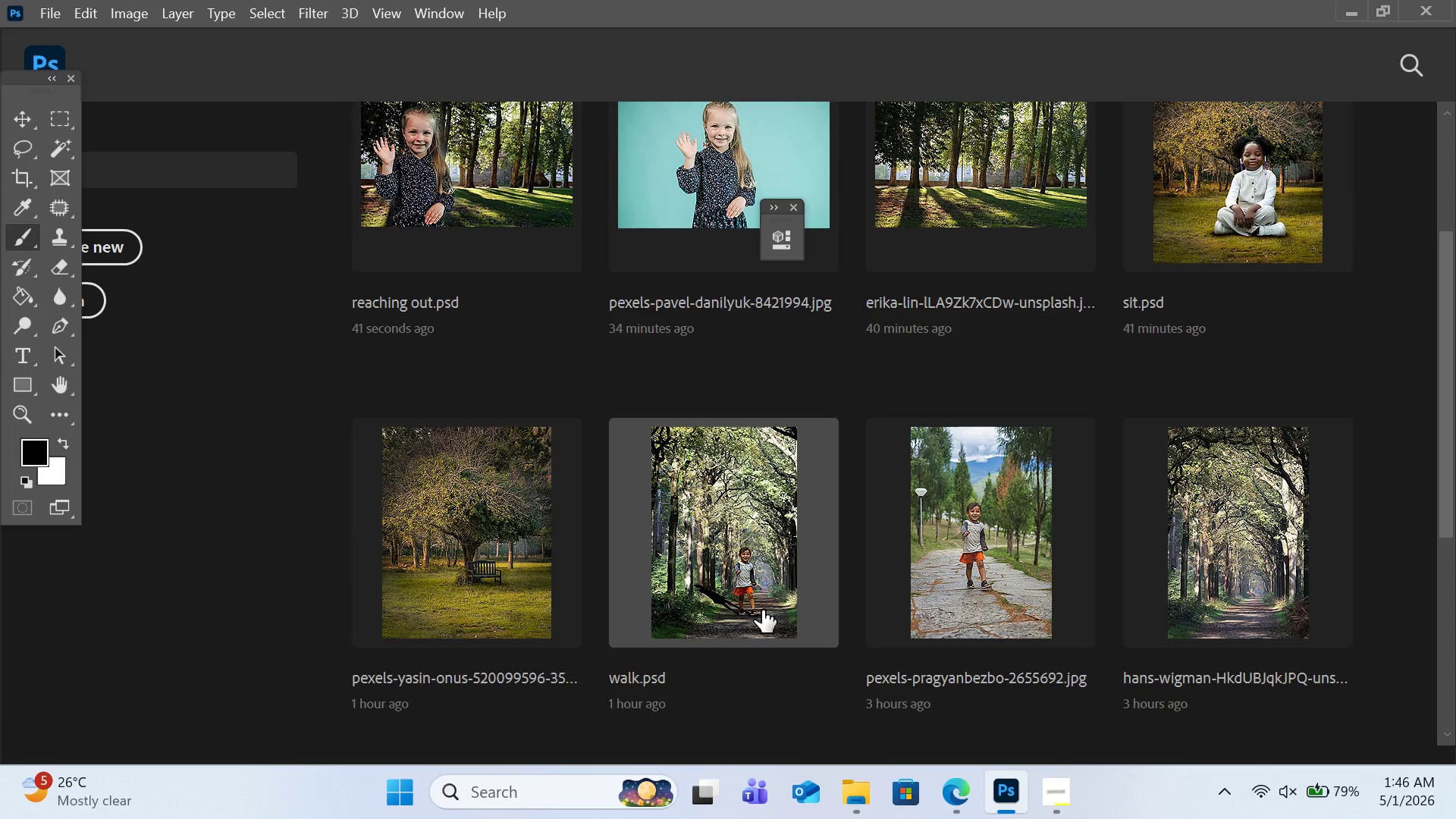 
left_click([762, 610])
 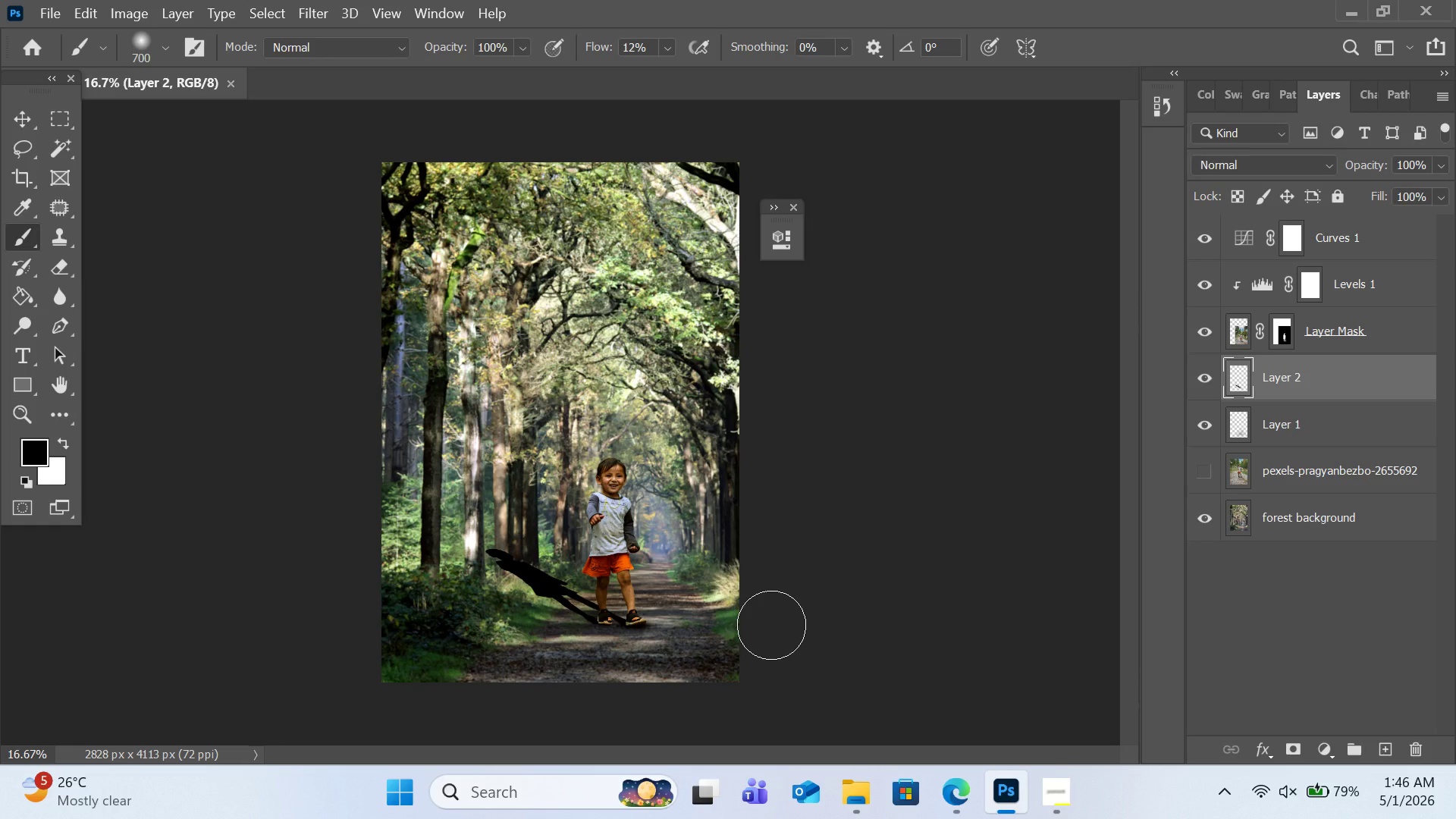 
wait(12.02)
 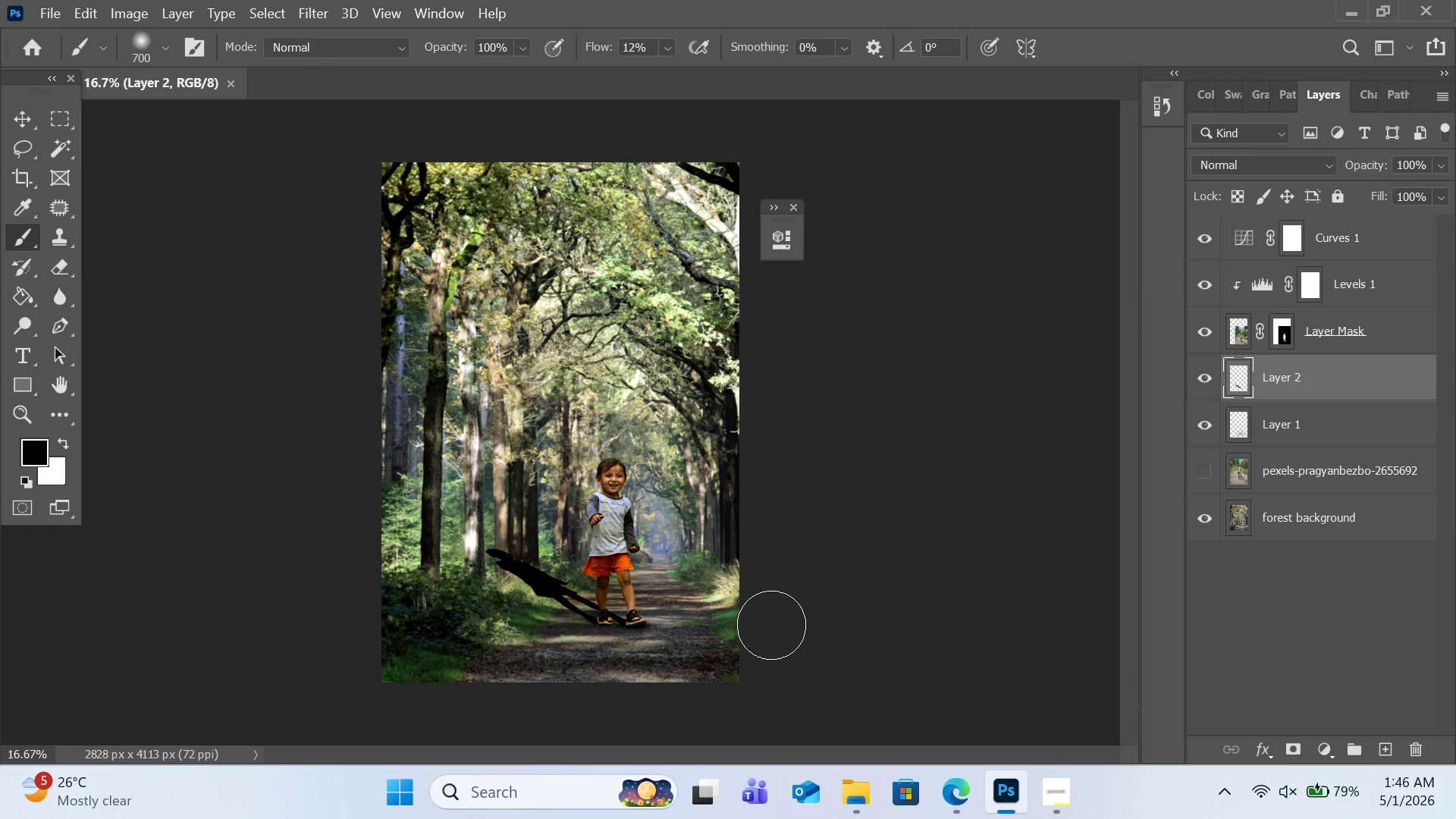 
mouse_move([33, 205])
 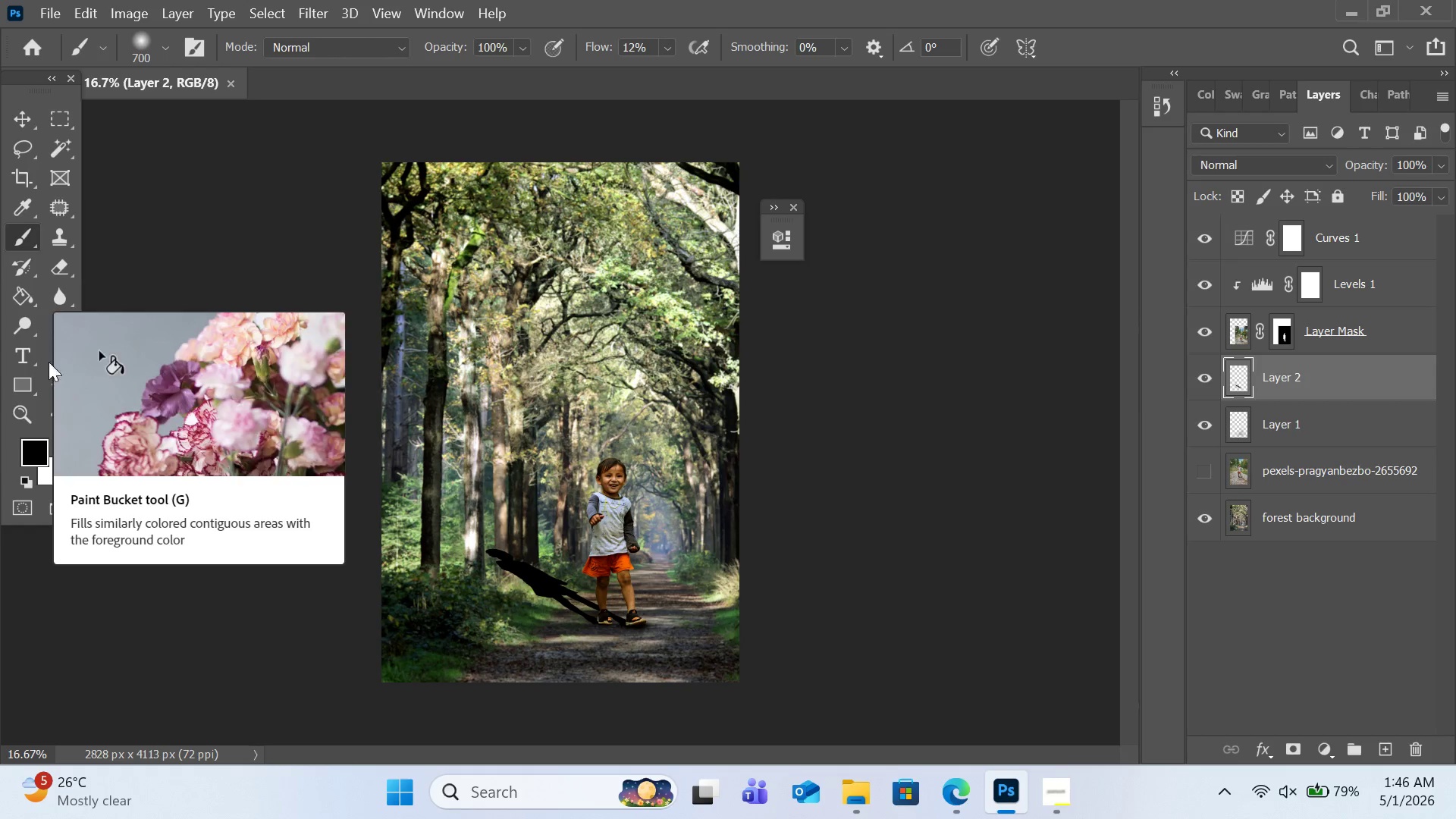 
mouse_move([23, 194])
 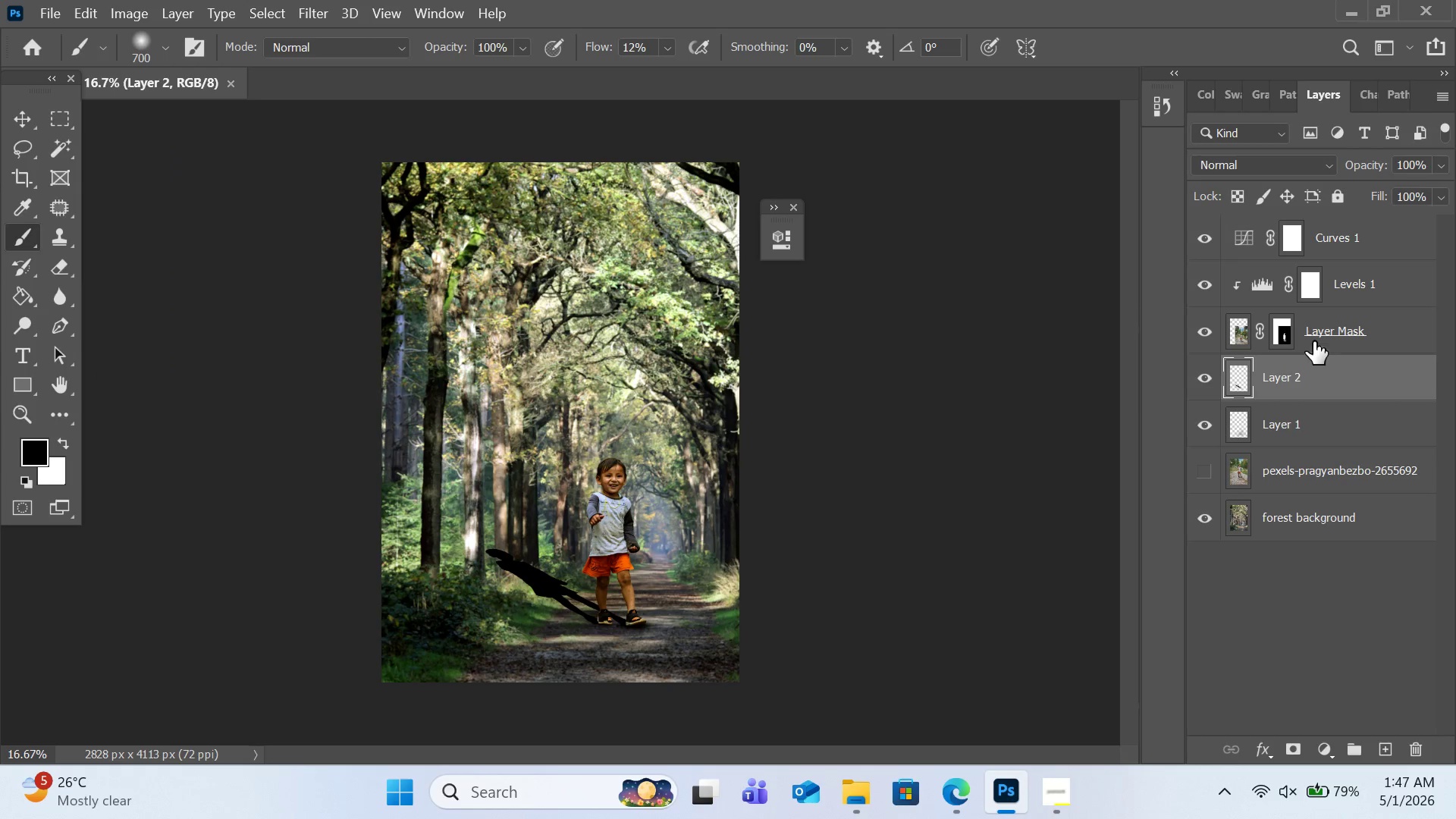 
wait(11.62)
 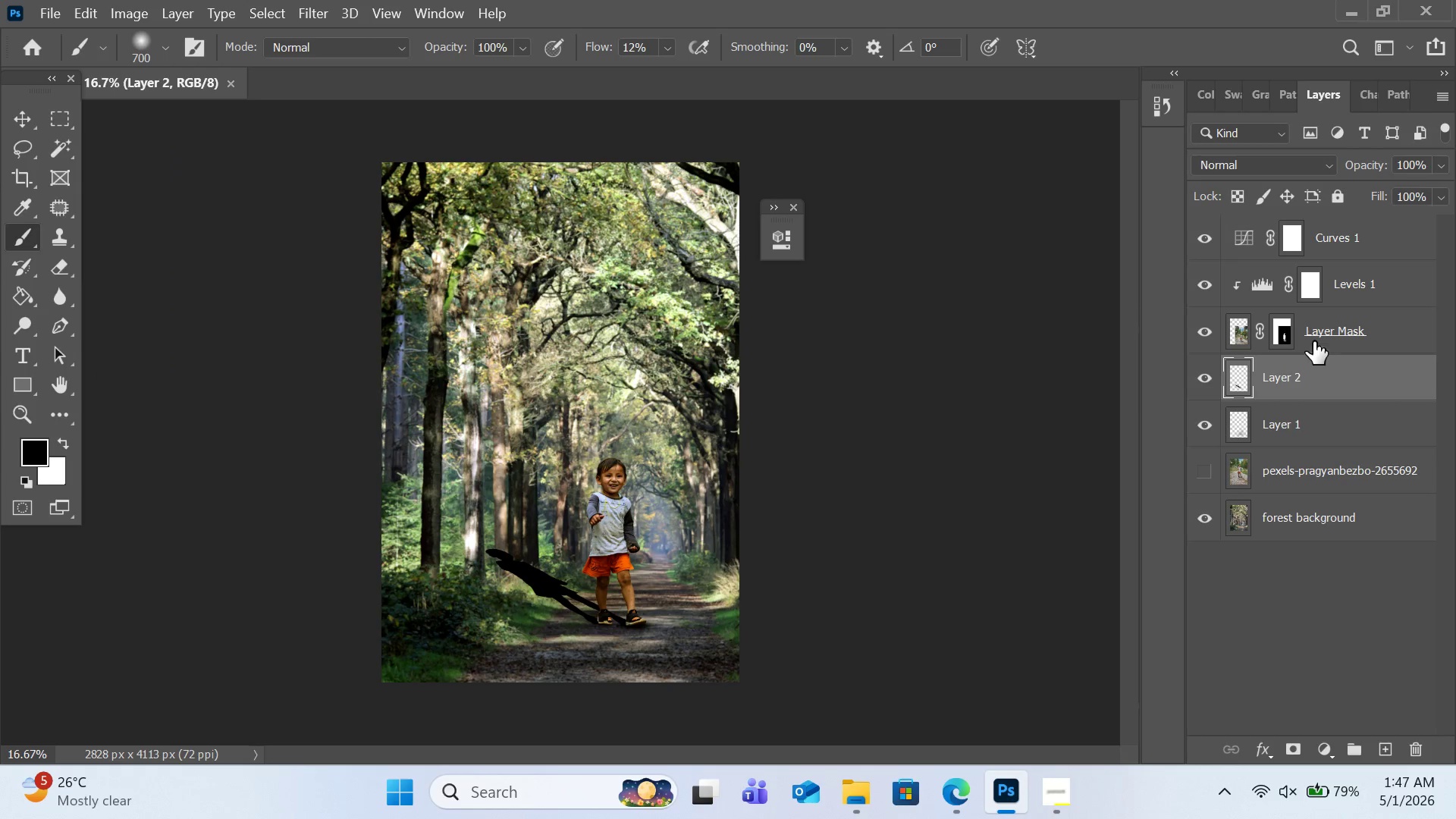 
left_click([301, 14])
 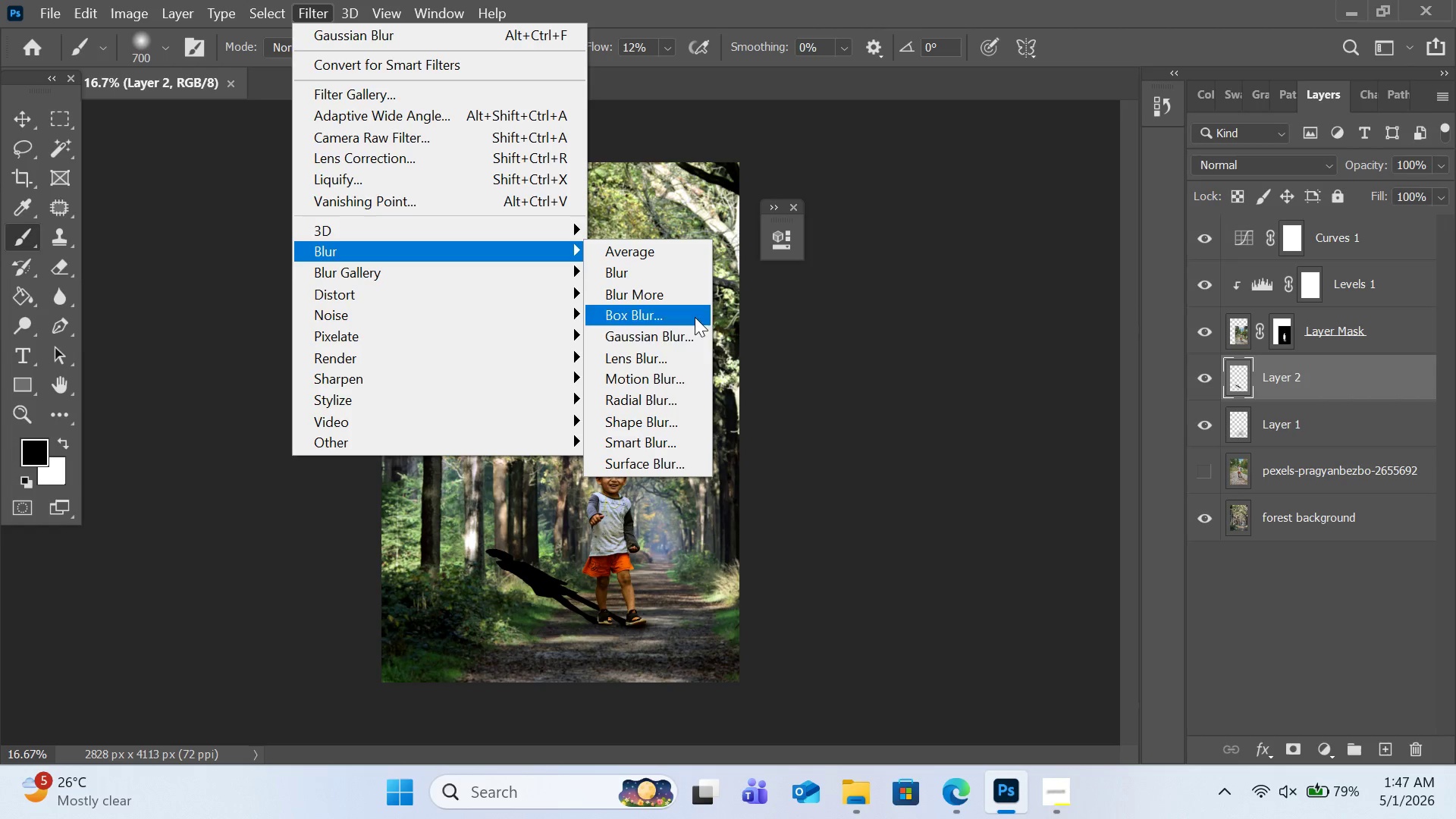 
left_click([694, 337])
 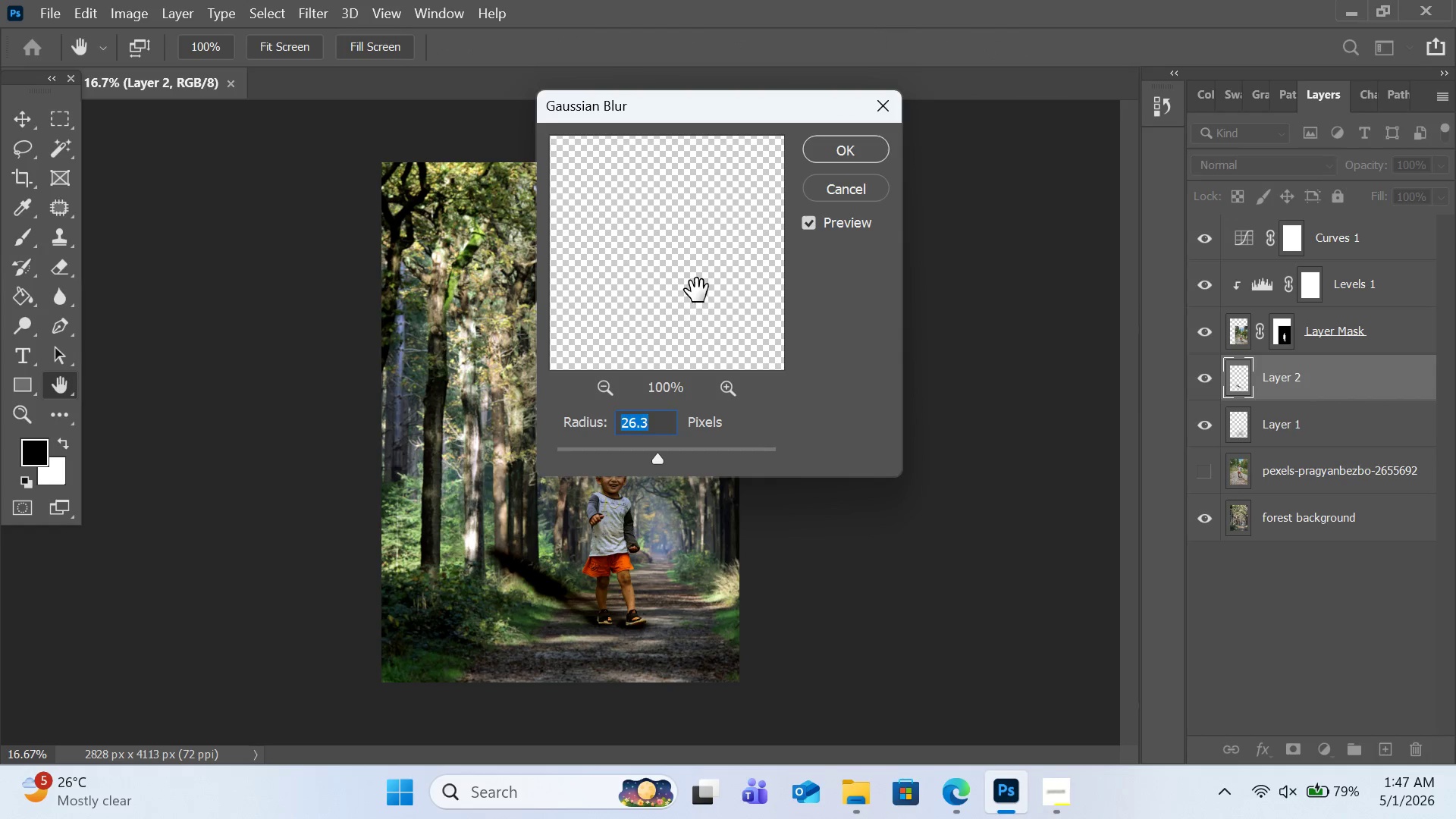 
left_click_drag(start_coordinate=[663, 325], to_coordinate=[742, 251])
 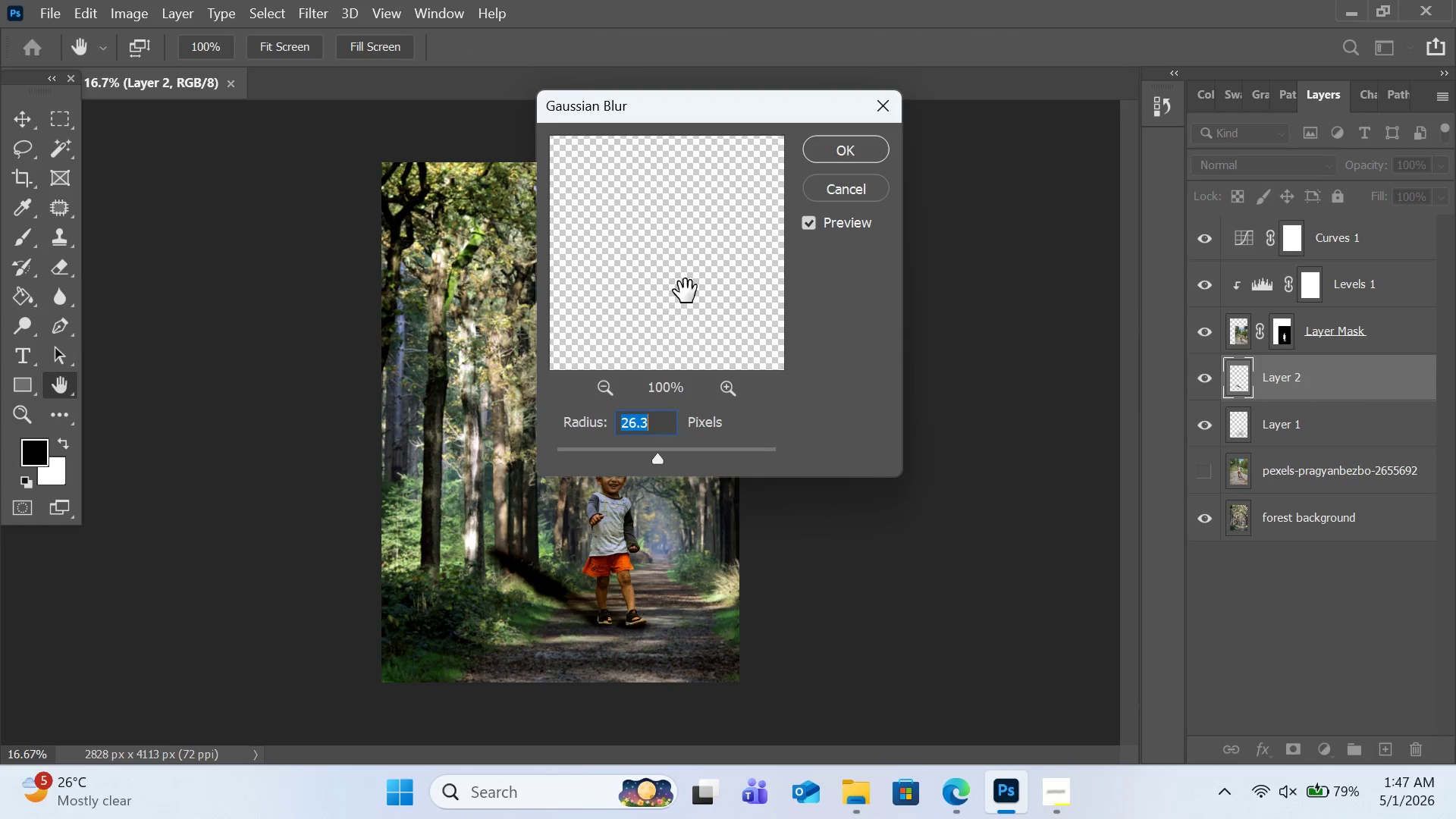 
left_click_drag(start_coordinate=[665, 314], to_coordinate=[756, 235])
 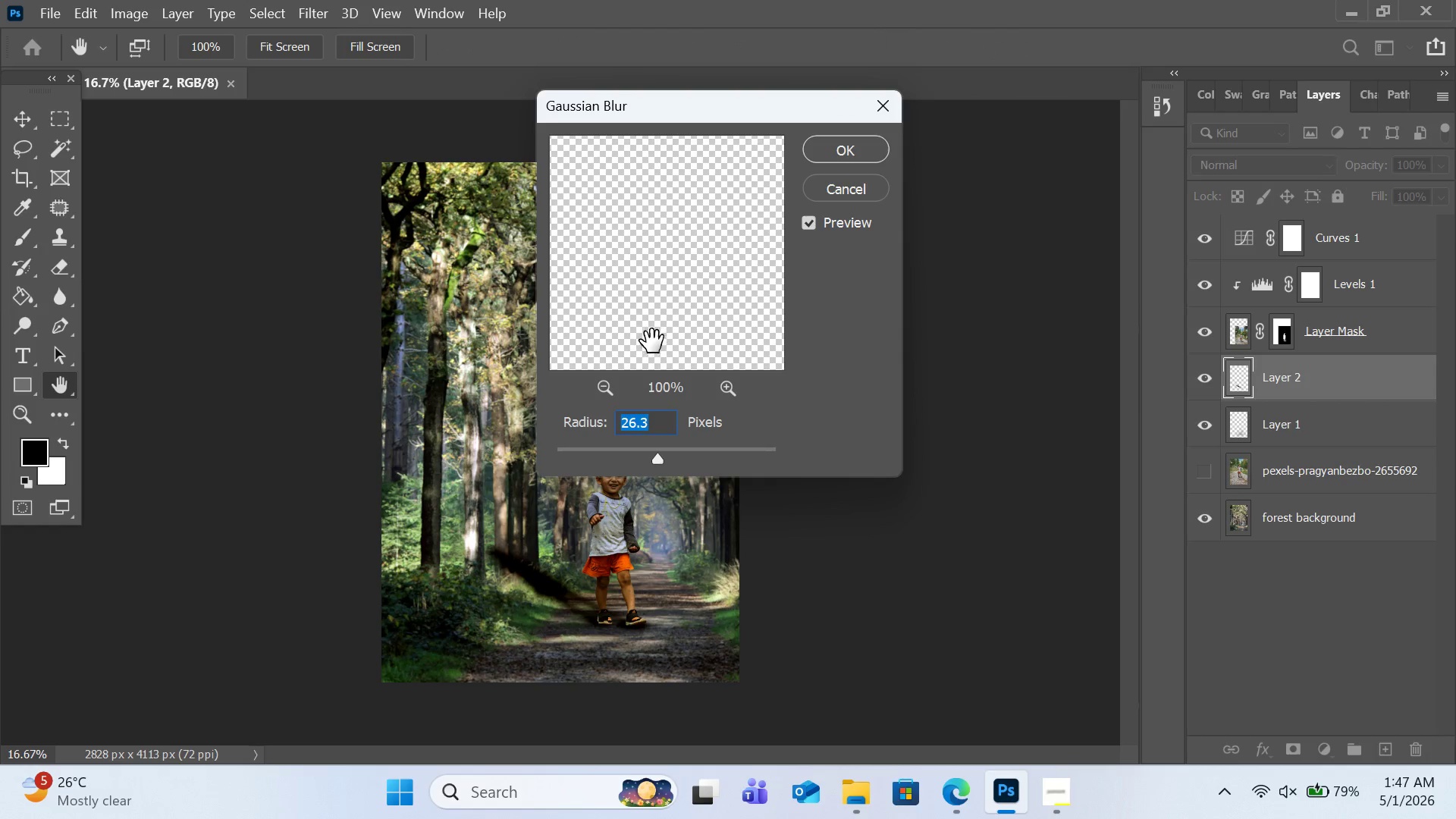 
left_click_drag(start_coordinate=[665, 337], to_coordinate=[723, 278])
 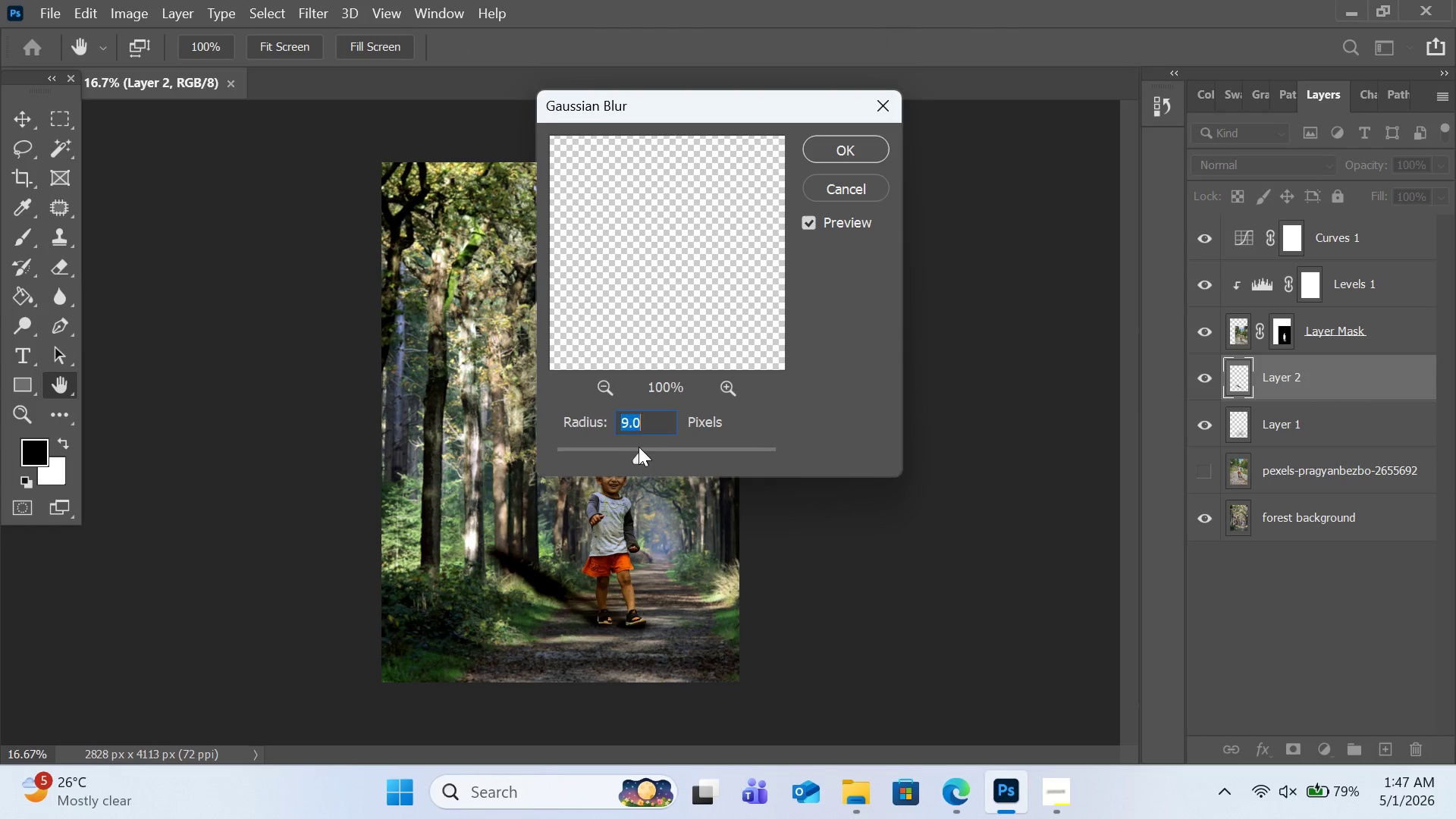 
double_click([627, 453])
 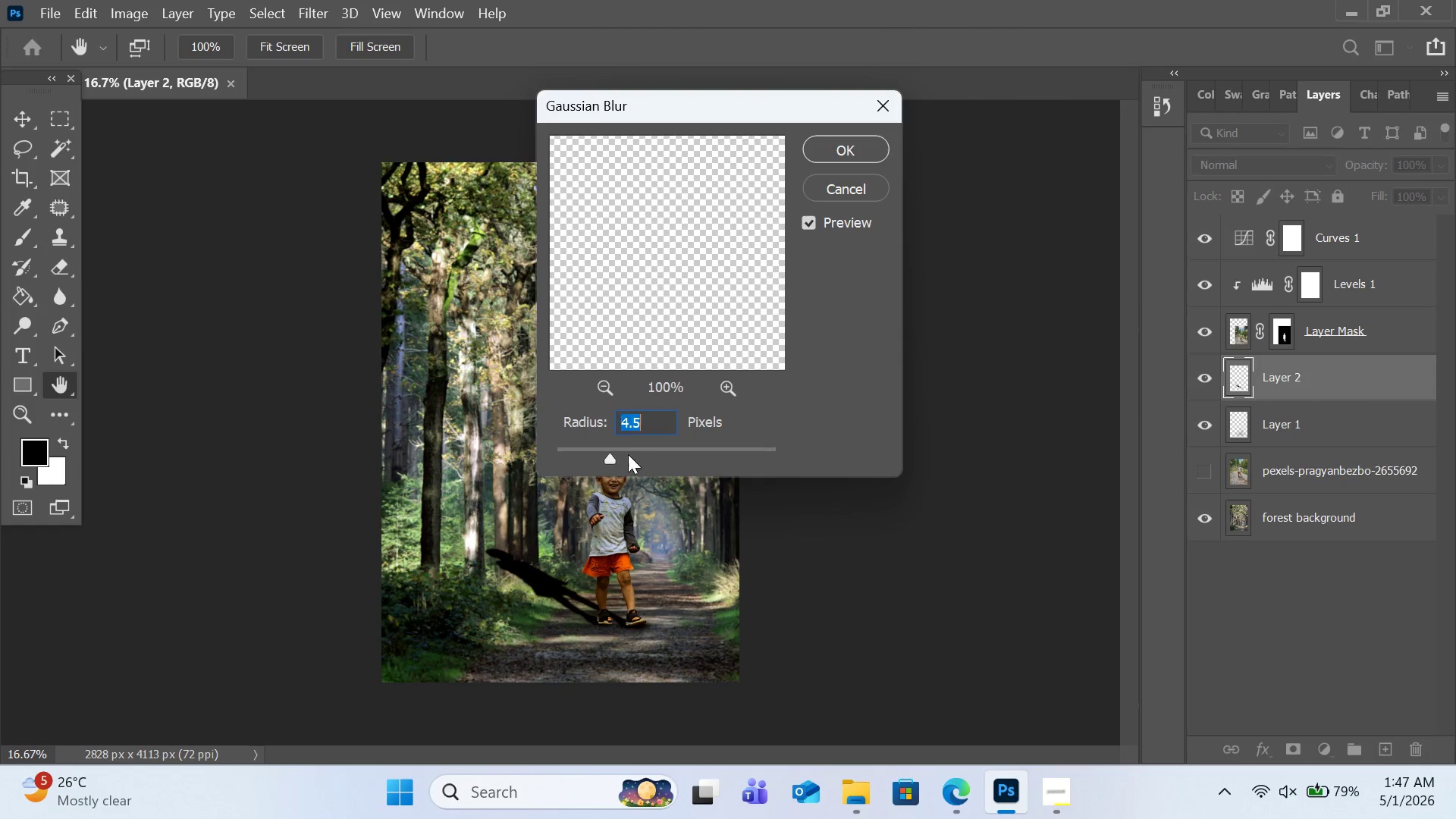 
double_click([642, 456])
 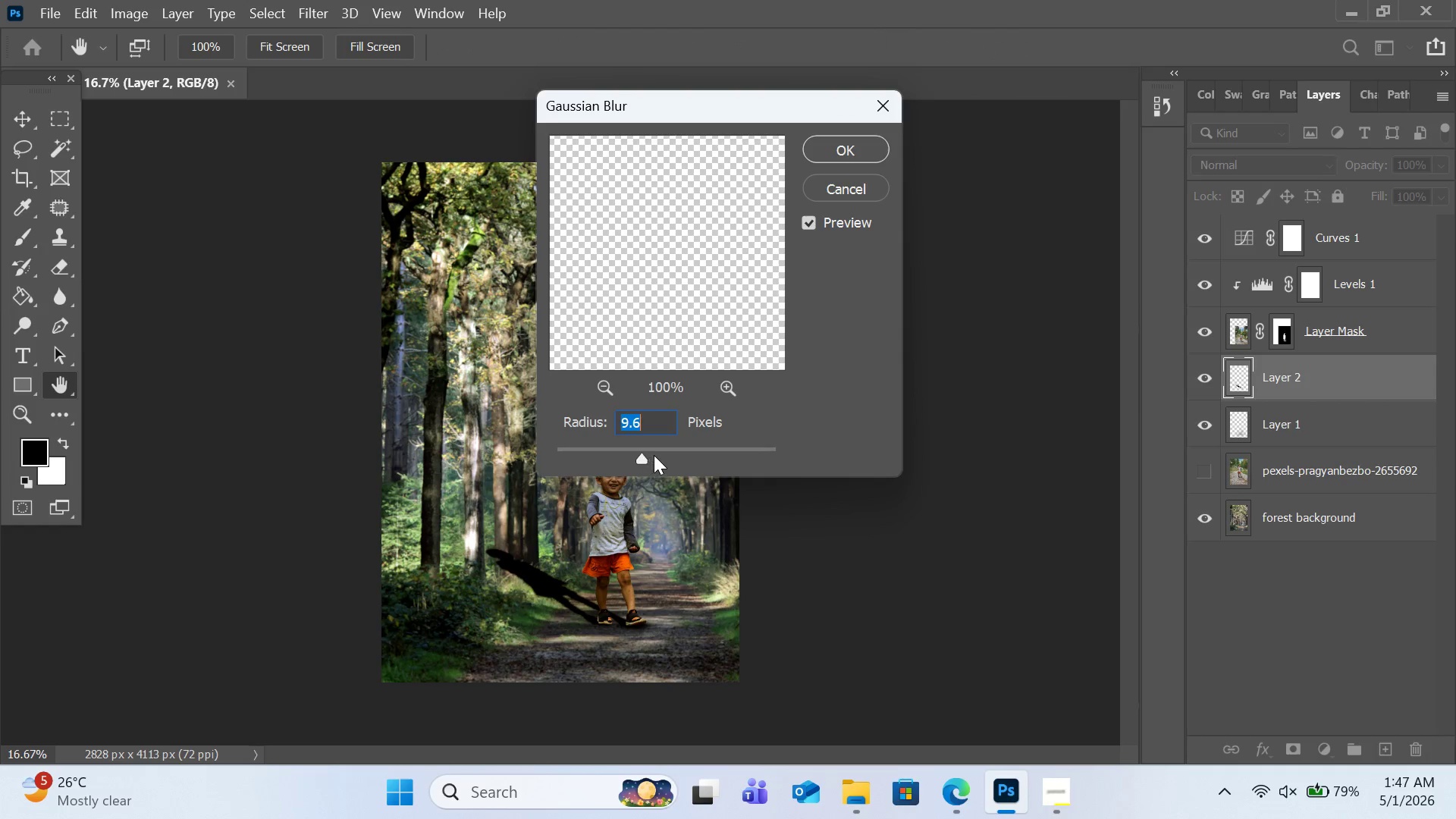 
triple_click([655, 453])
 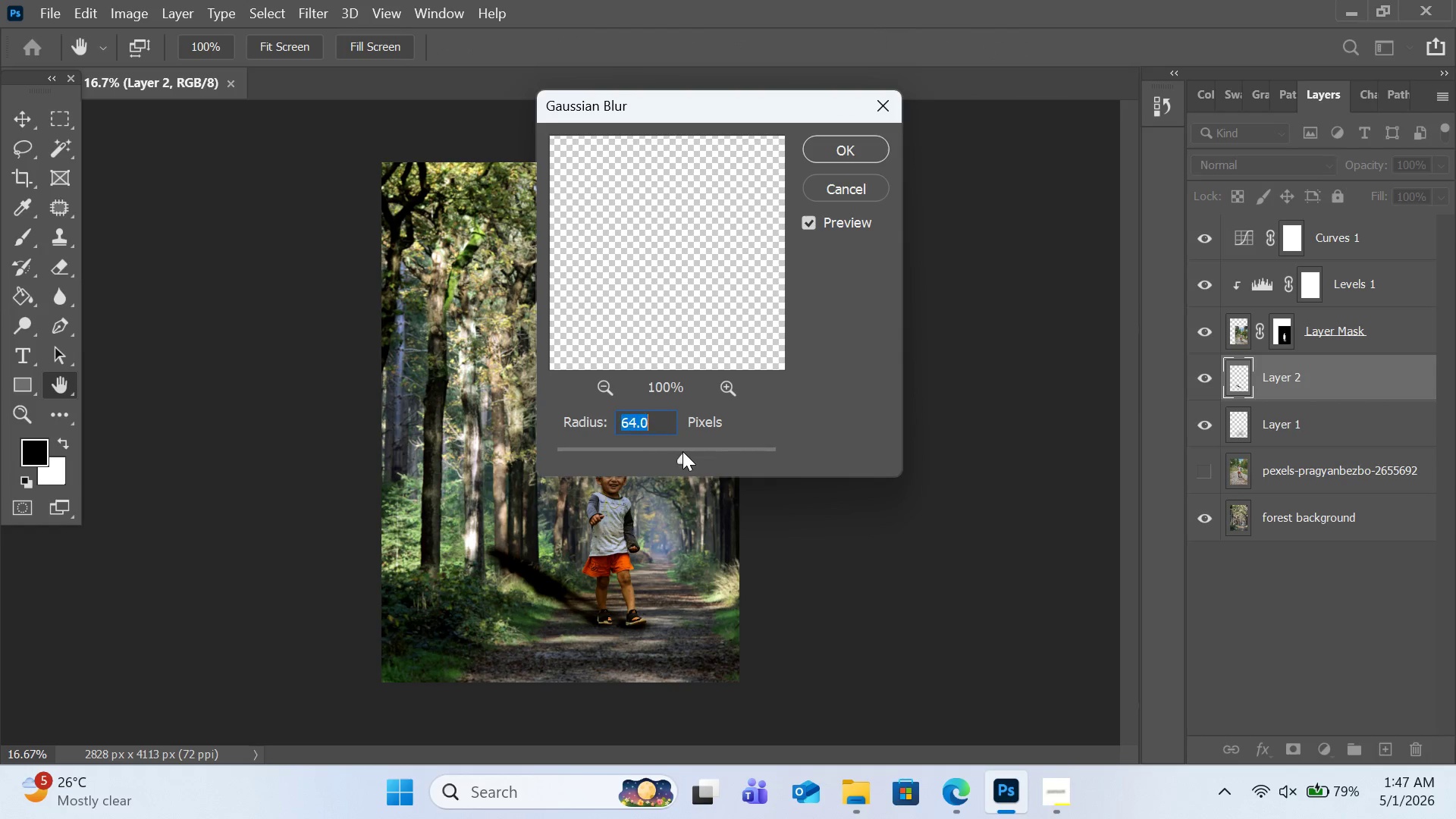 
double_click([717, 450])
 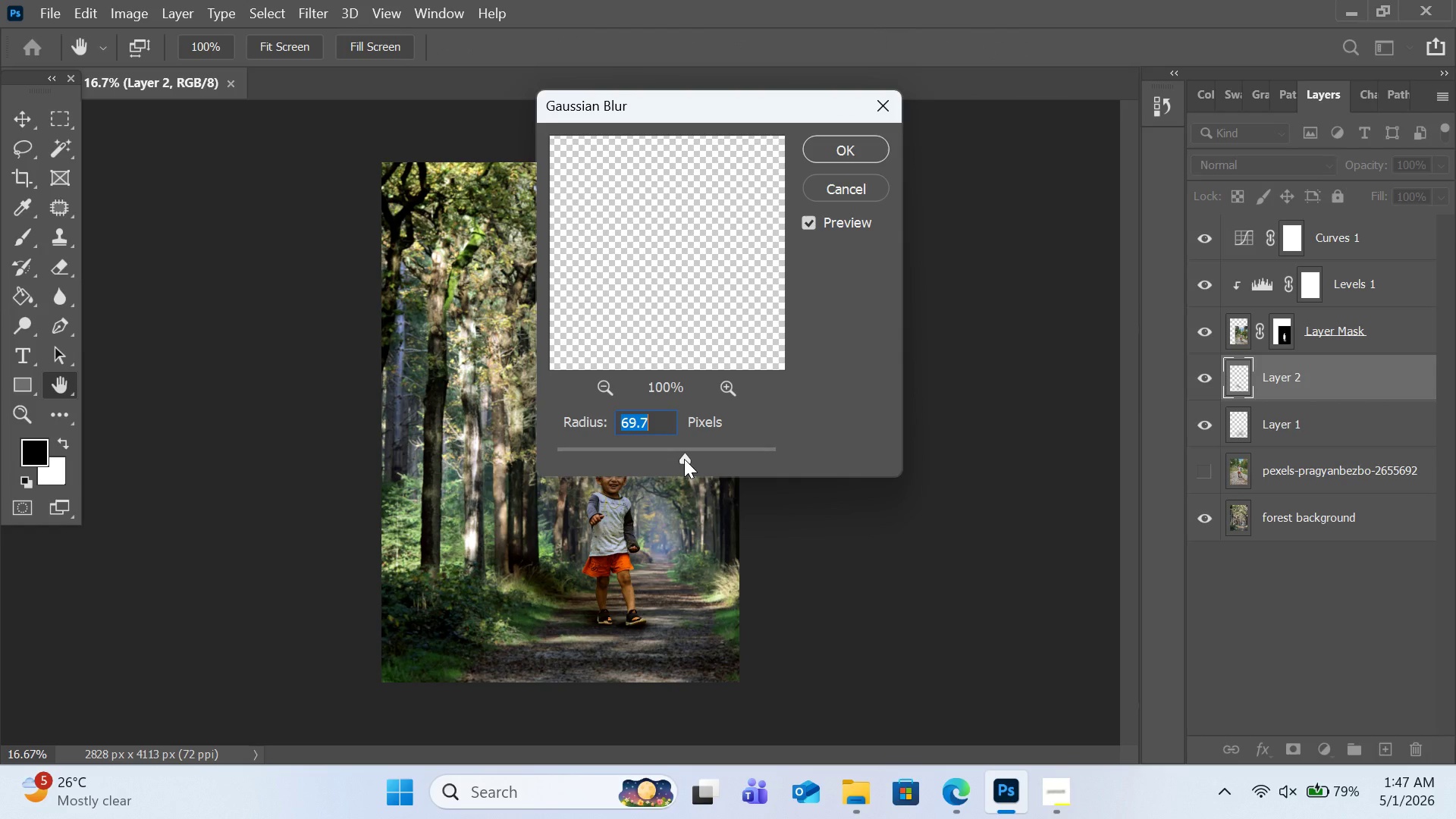 
left_click_drag(start_coordinate=[684, 459], to_coordinate=[677, 459])
 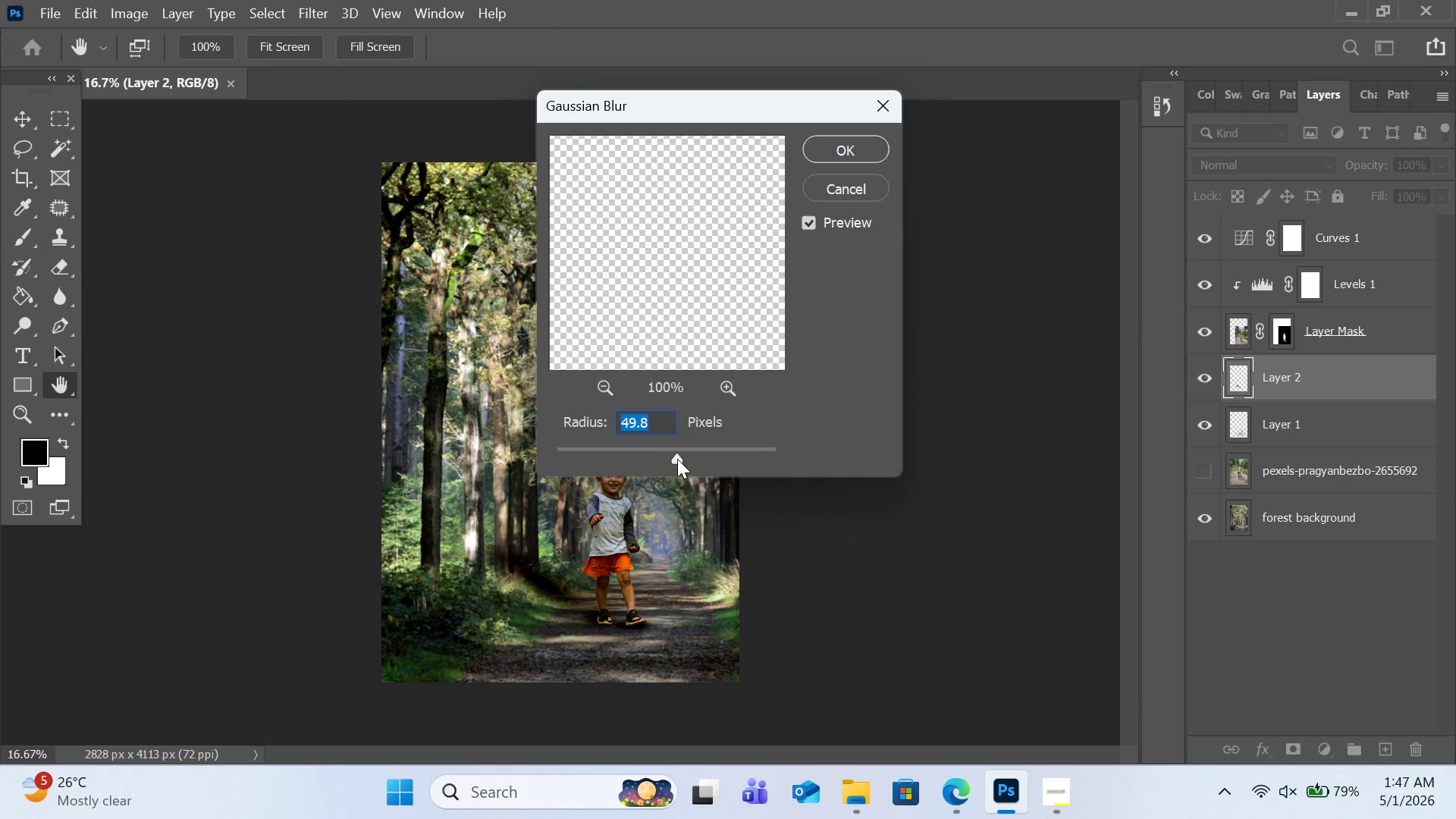 
left_click_drag(start_coordinate=[677, 459], to_coordinate=[691, 459])
 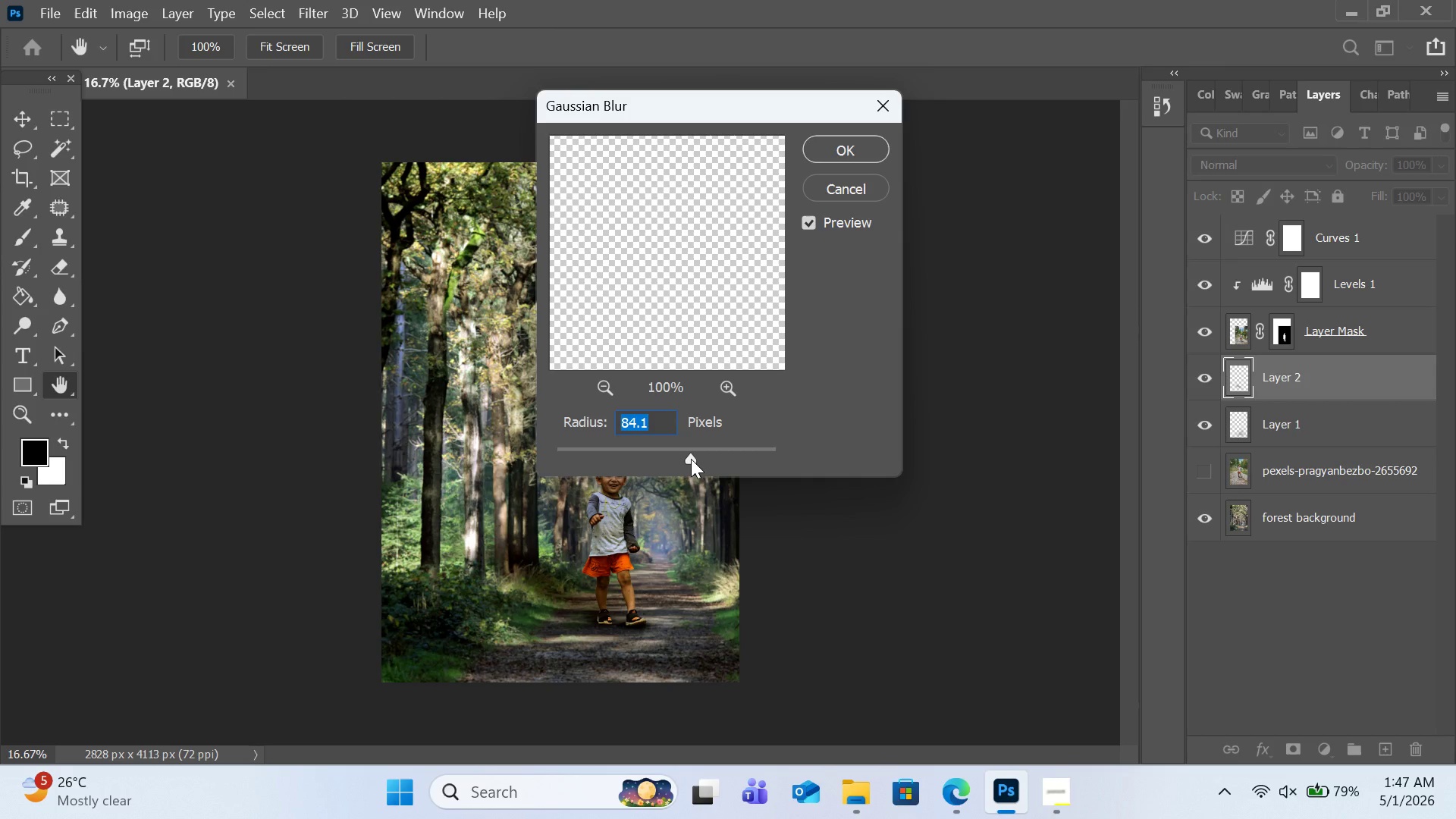 
left_click_drag(start_coordinate=[691, 459], to_coordinate=[686, 461])
 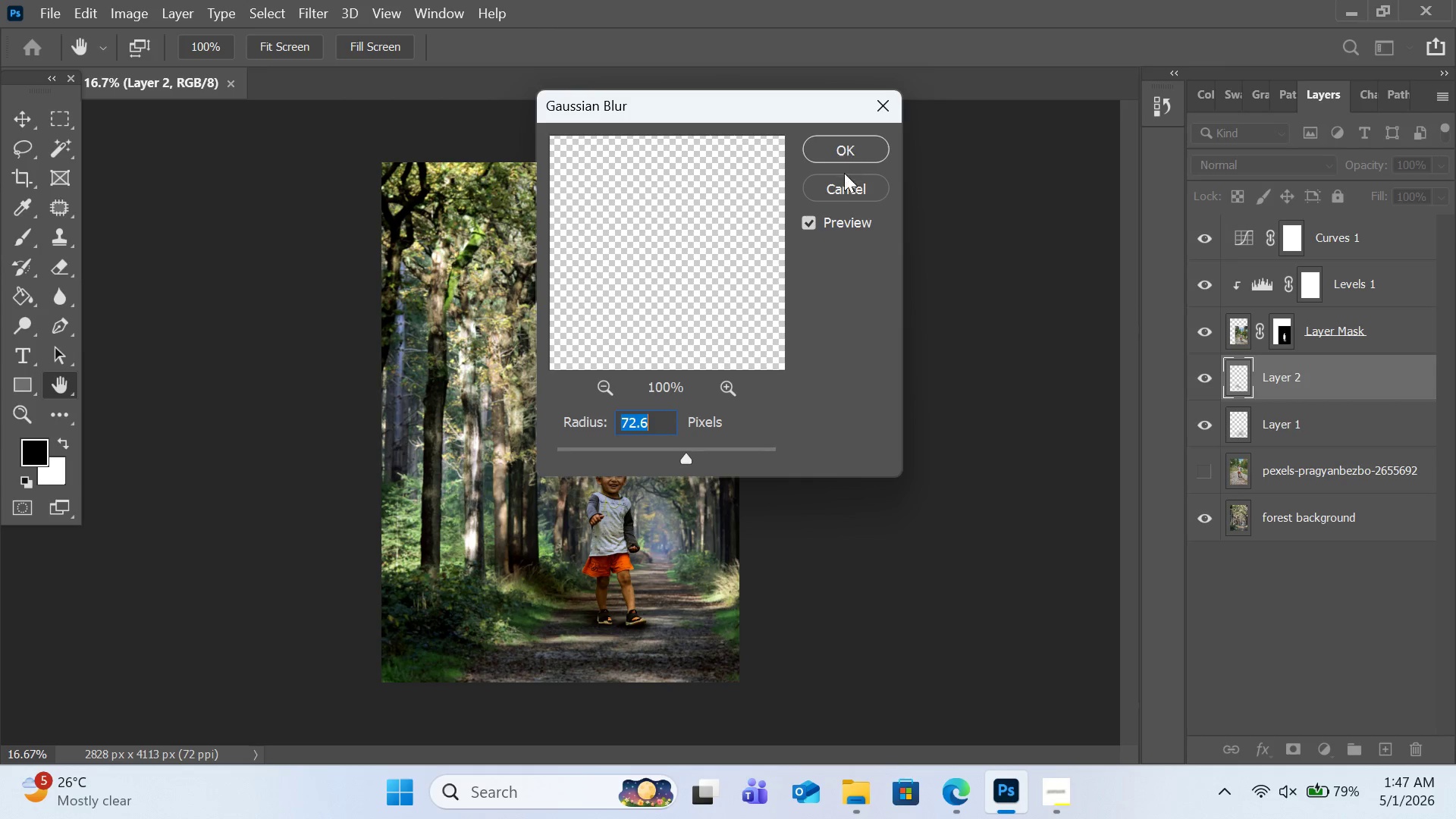 
left_click([834, 143])
 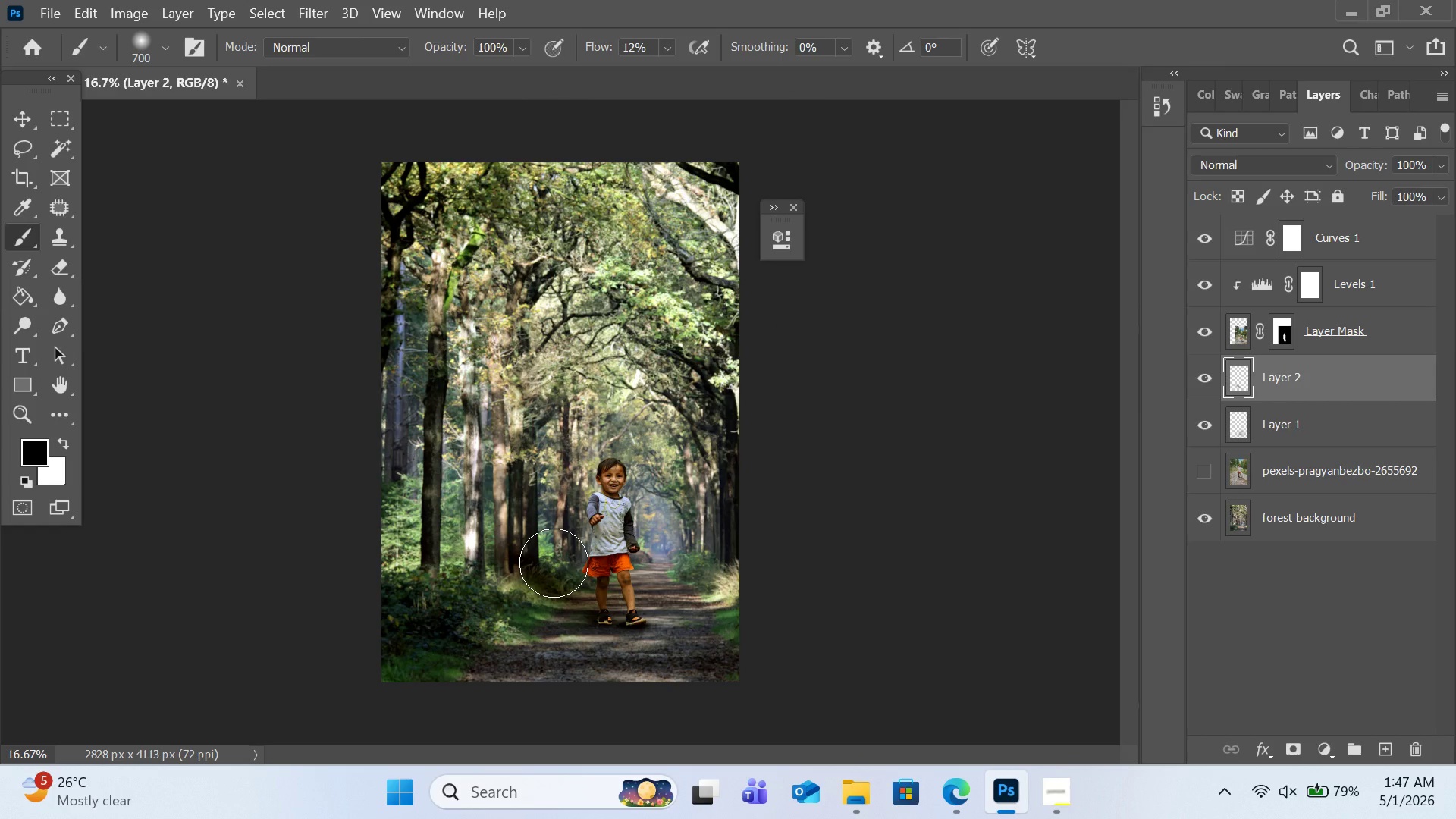 
key(Control+Equal)
 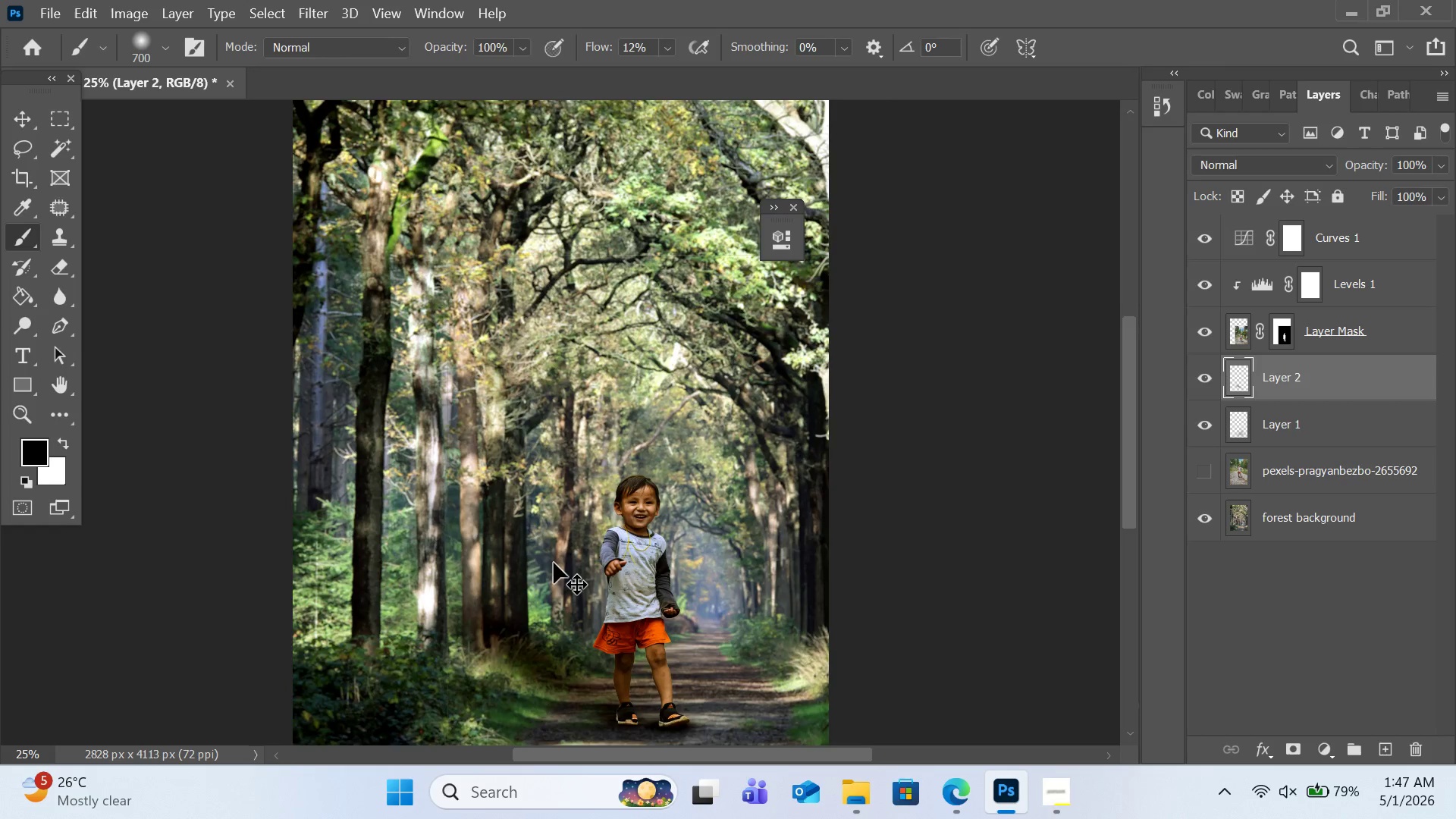 
key(Control+Equal)
 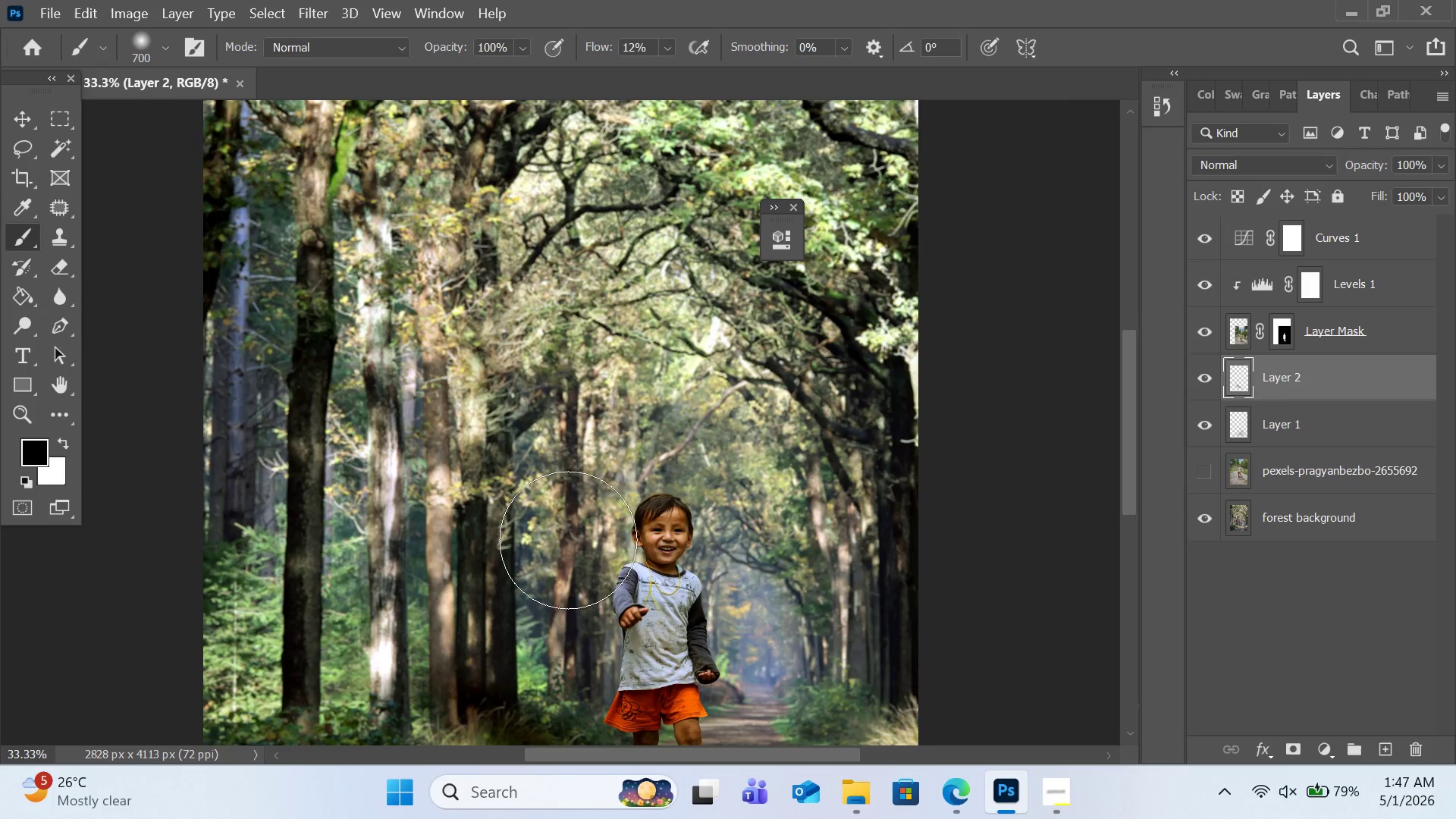 
scroll: coordinate [575, 532], scroll_direction: down, amount: 10.0
 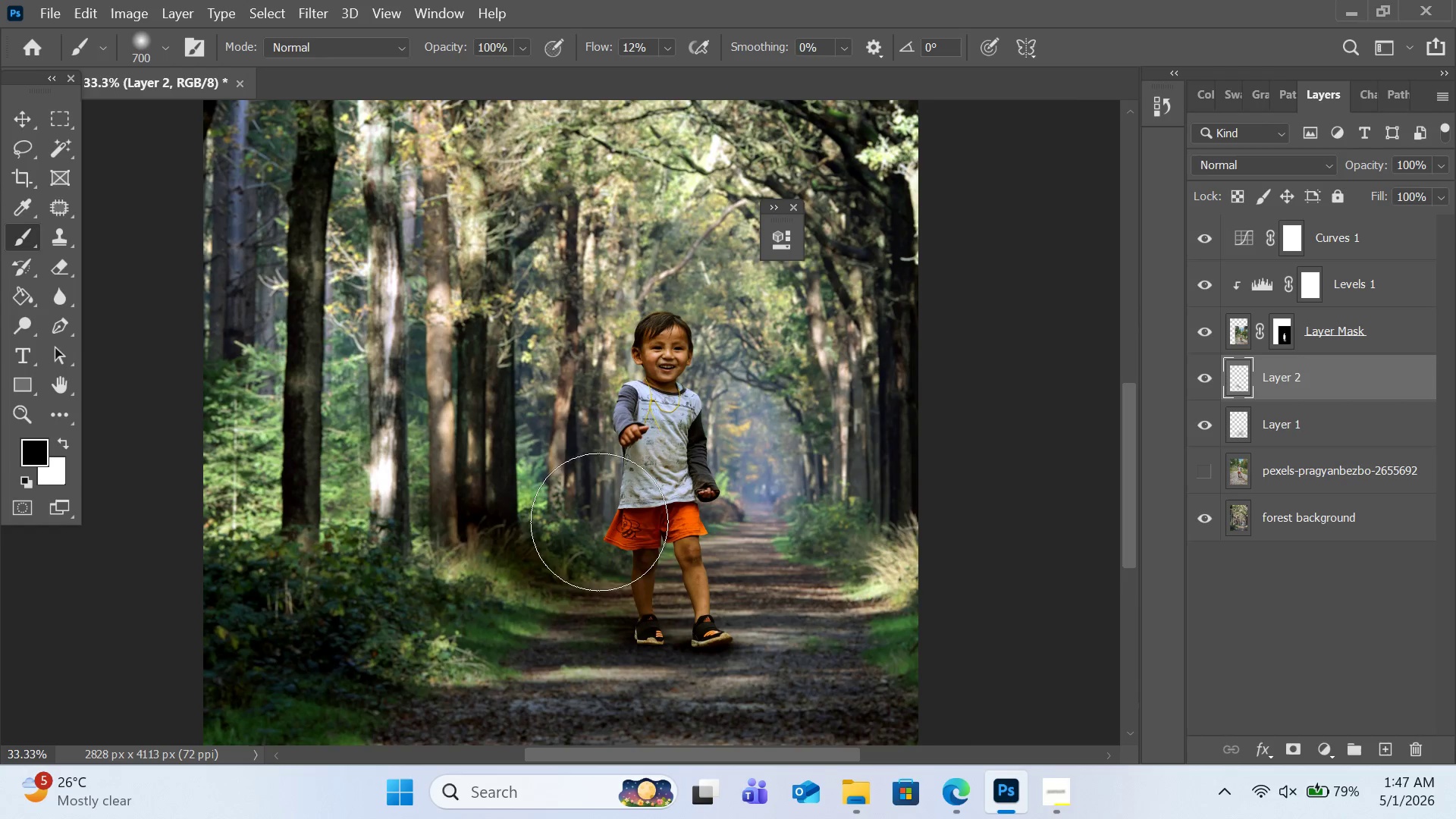 
key(Control+Equal)
 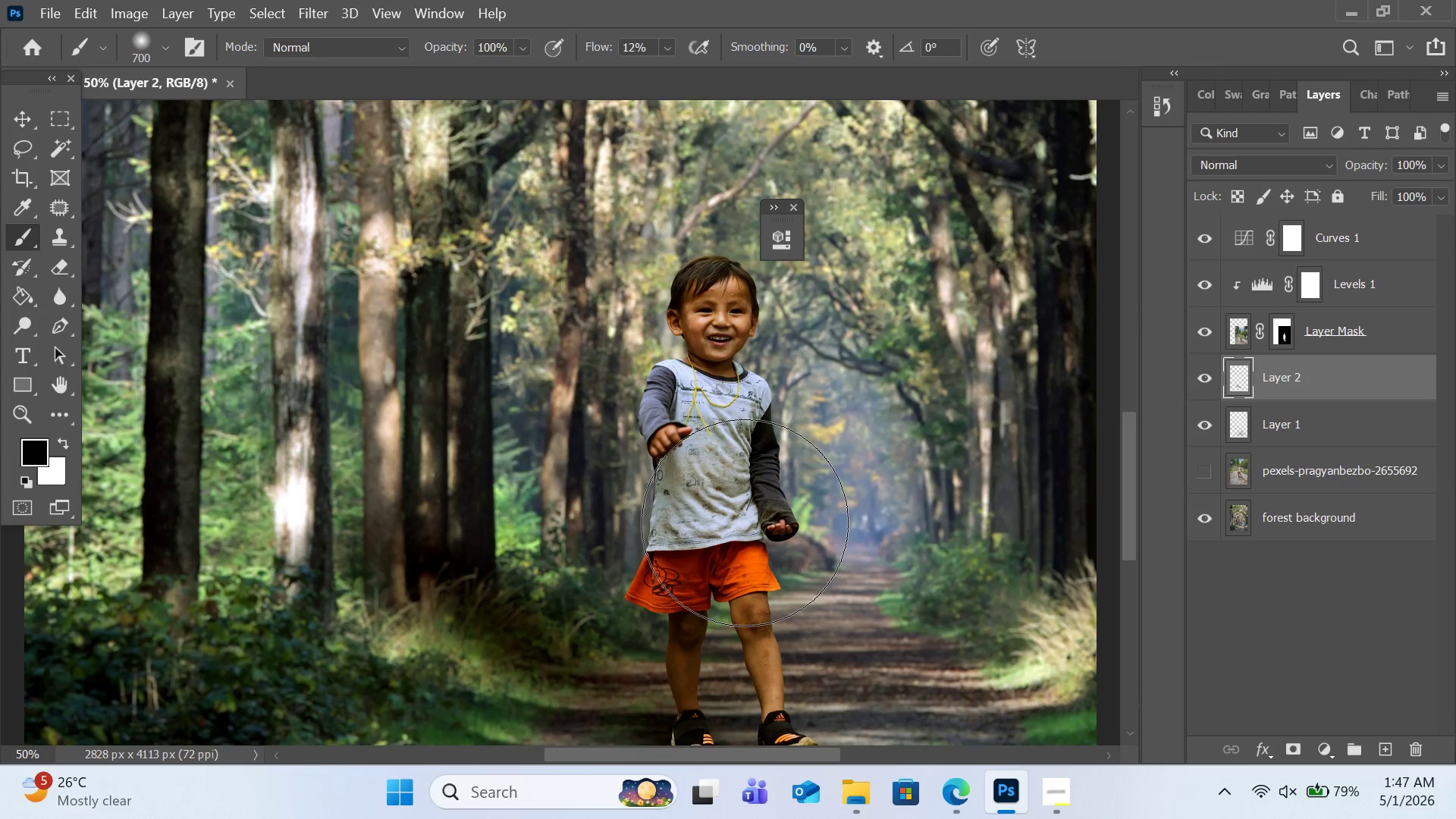 
scroll: coordinate [745, 522], scroll_direction: down, amount: 3.0
 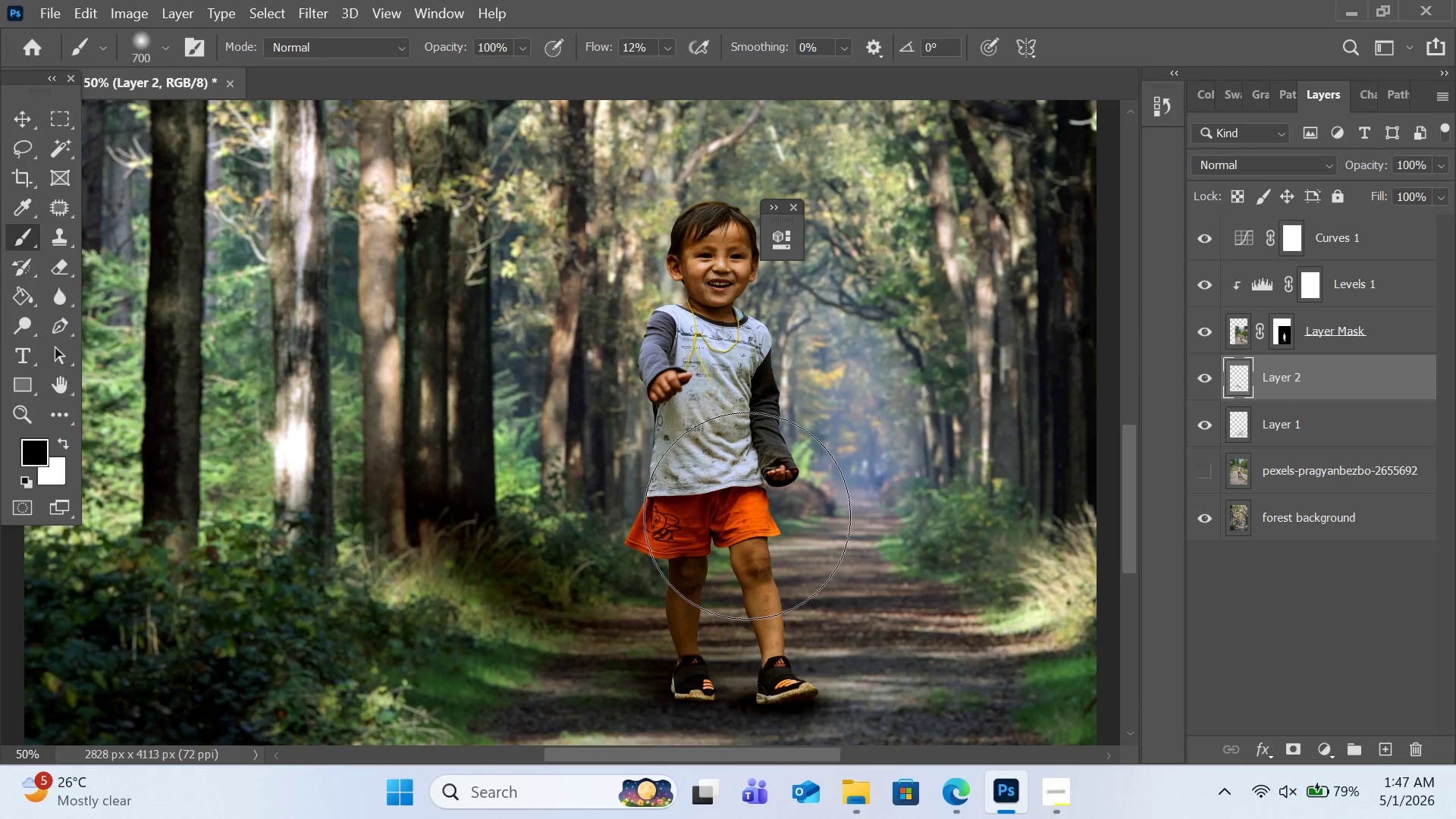 
wait(8.49)
 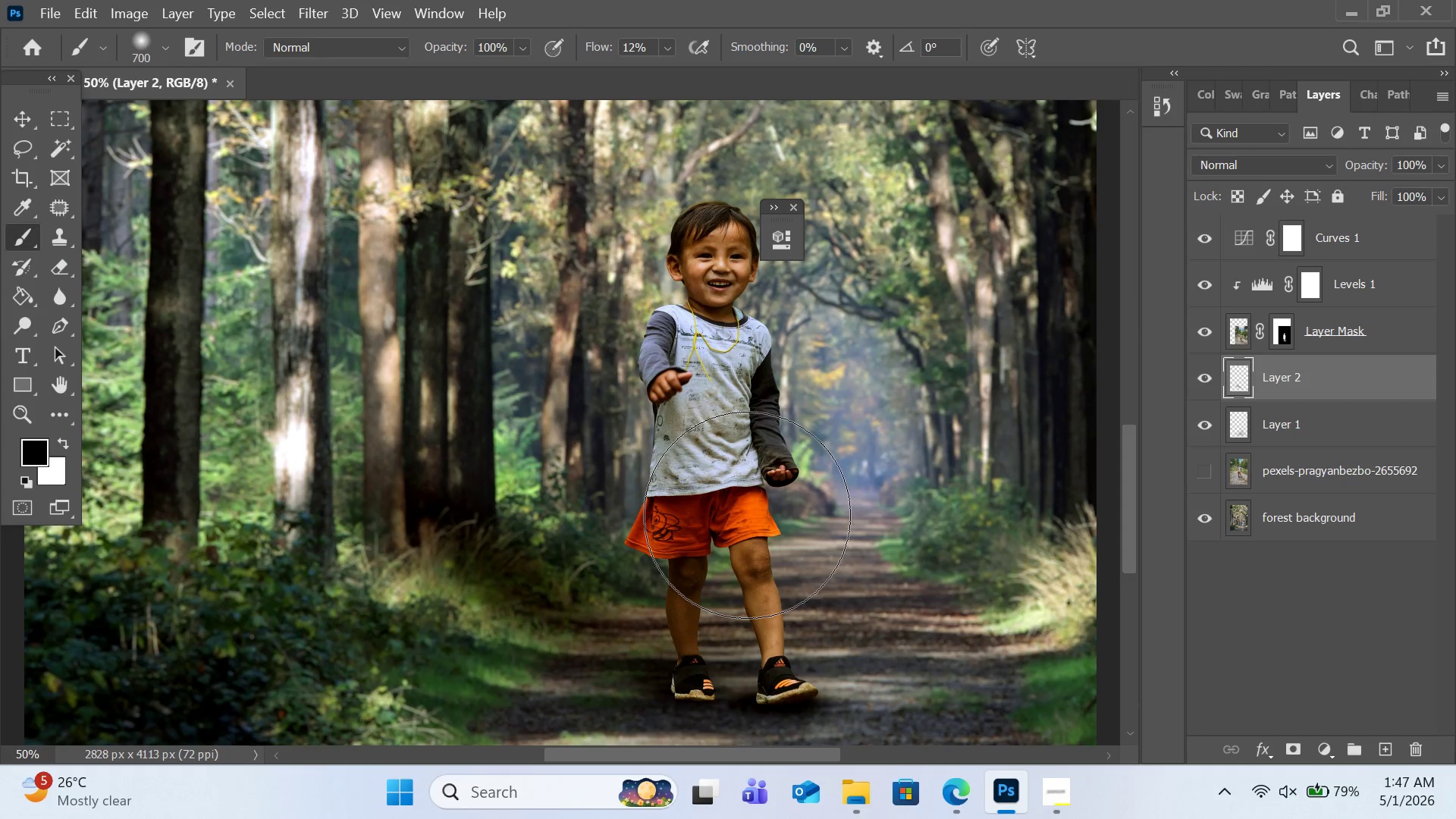 
key(Control+Z)
 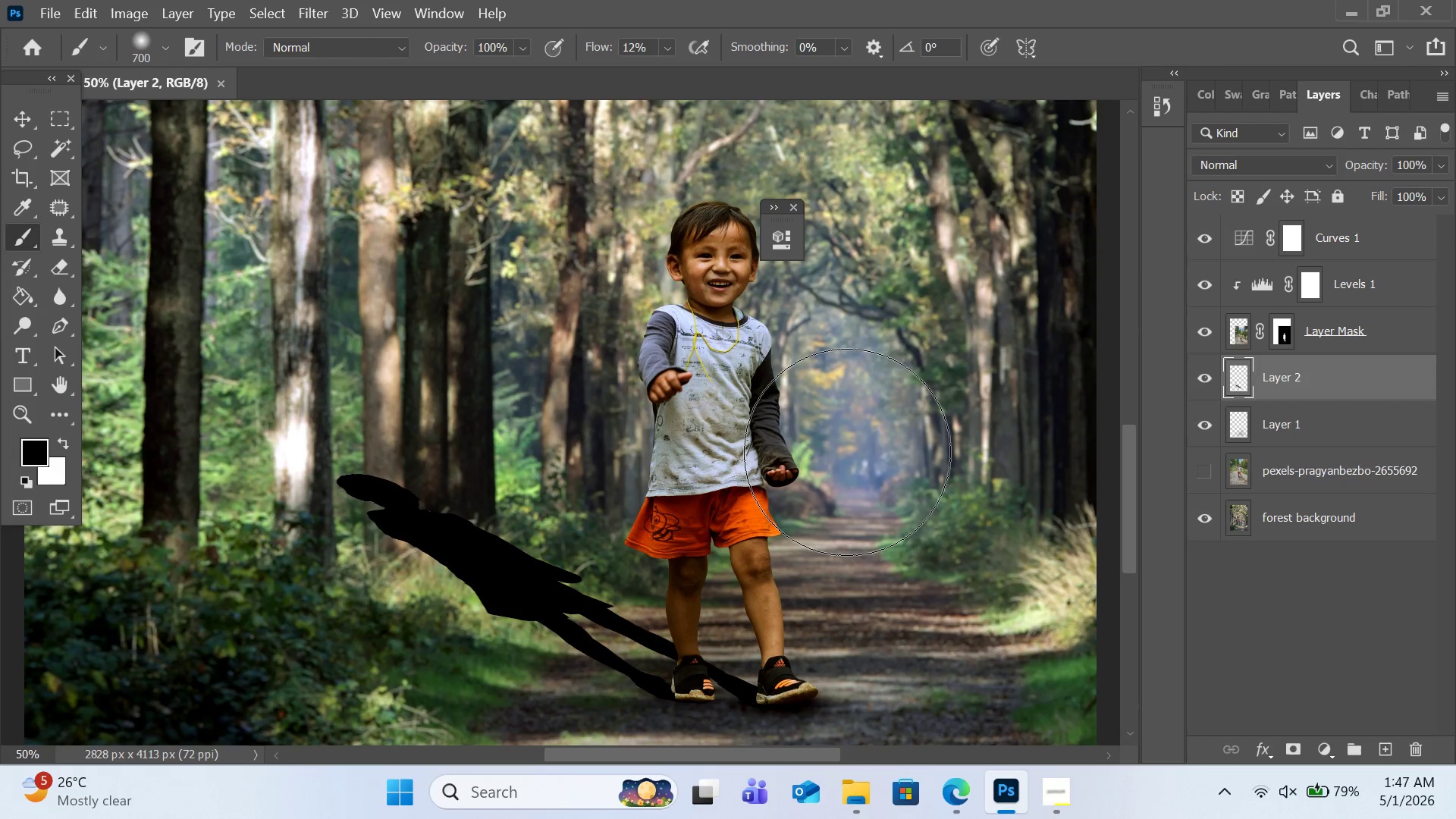 
wait(5.2)
 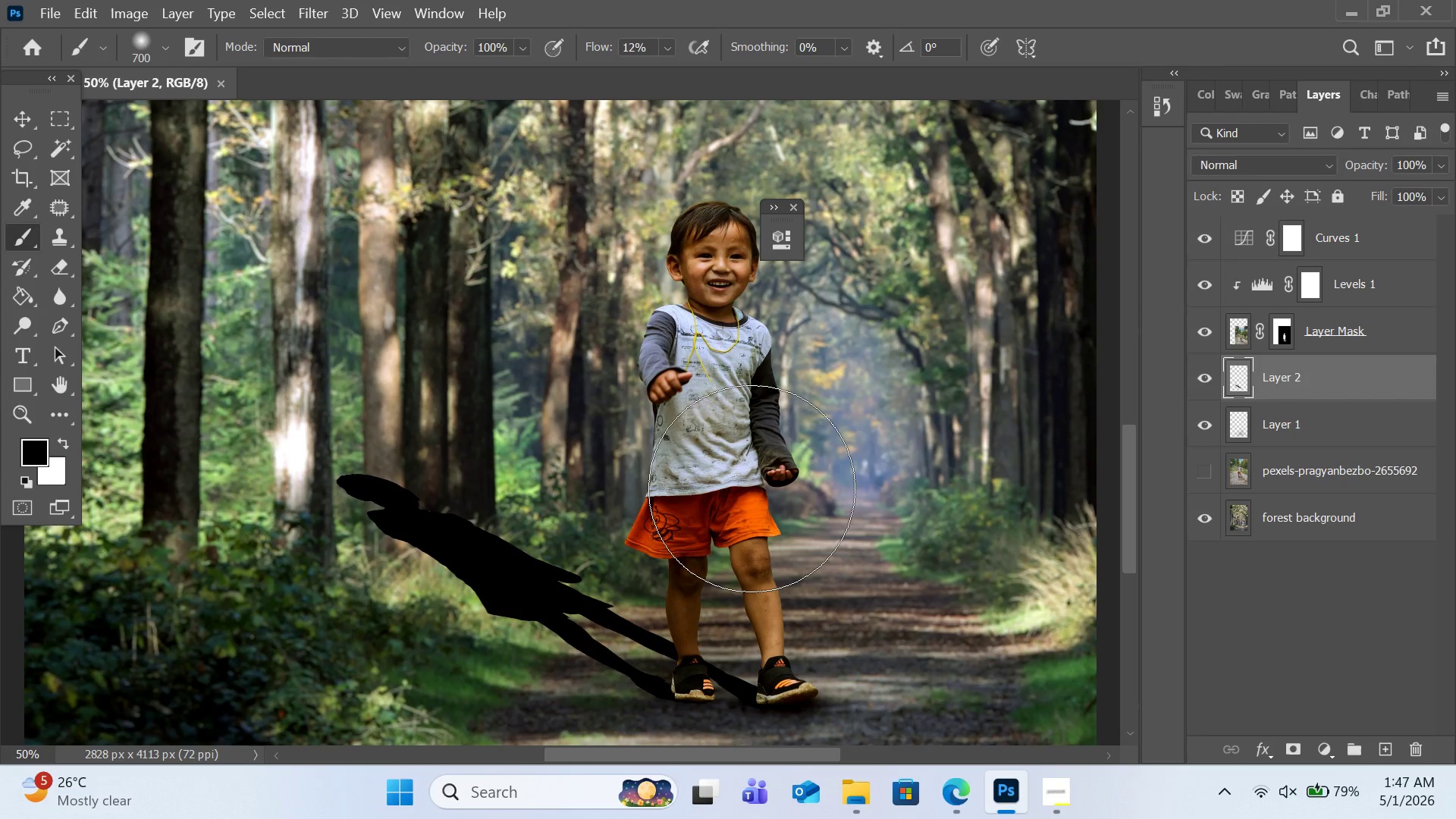 
left_click([323, 14])
 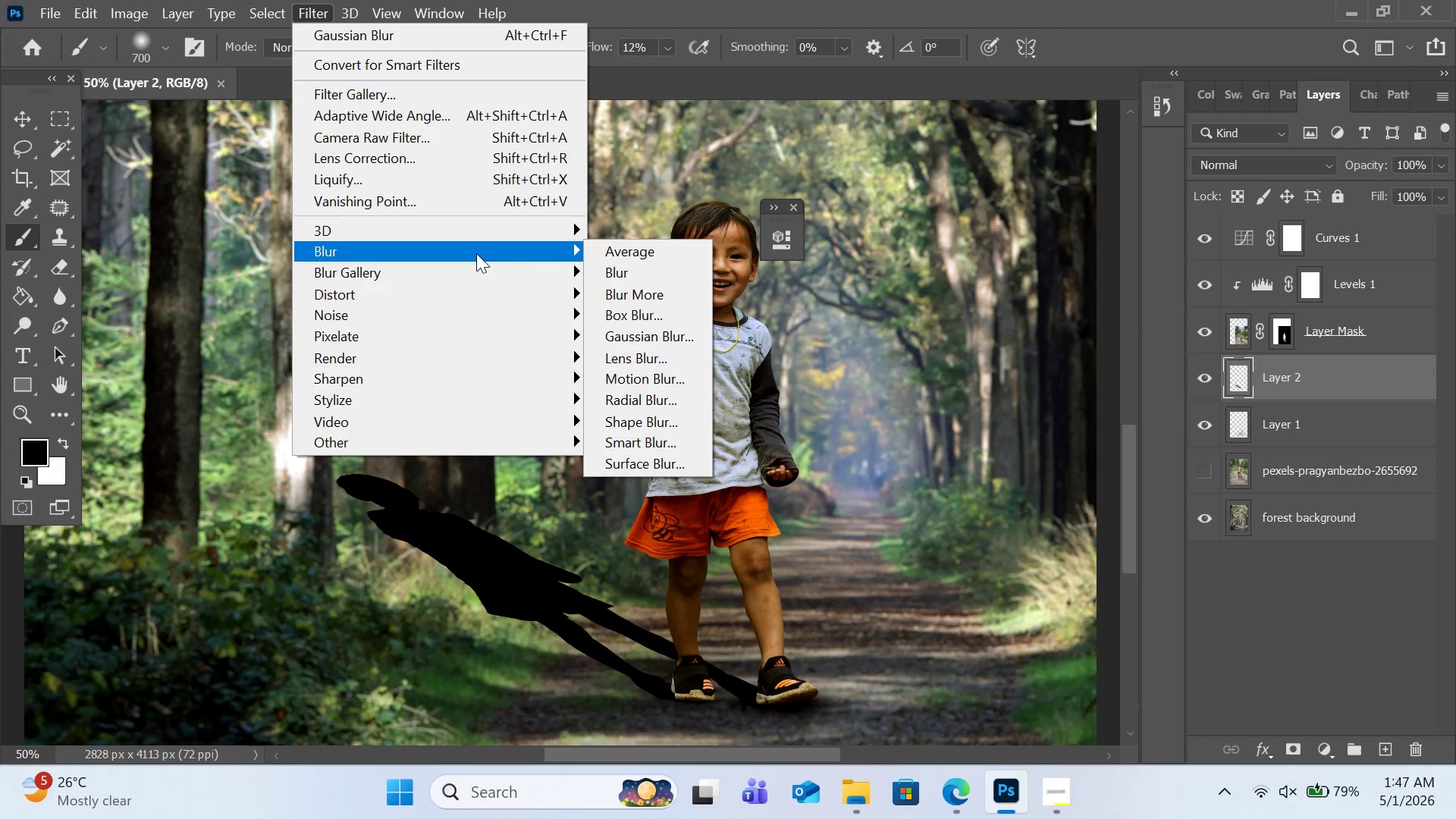 
left_click([651, 335])
 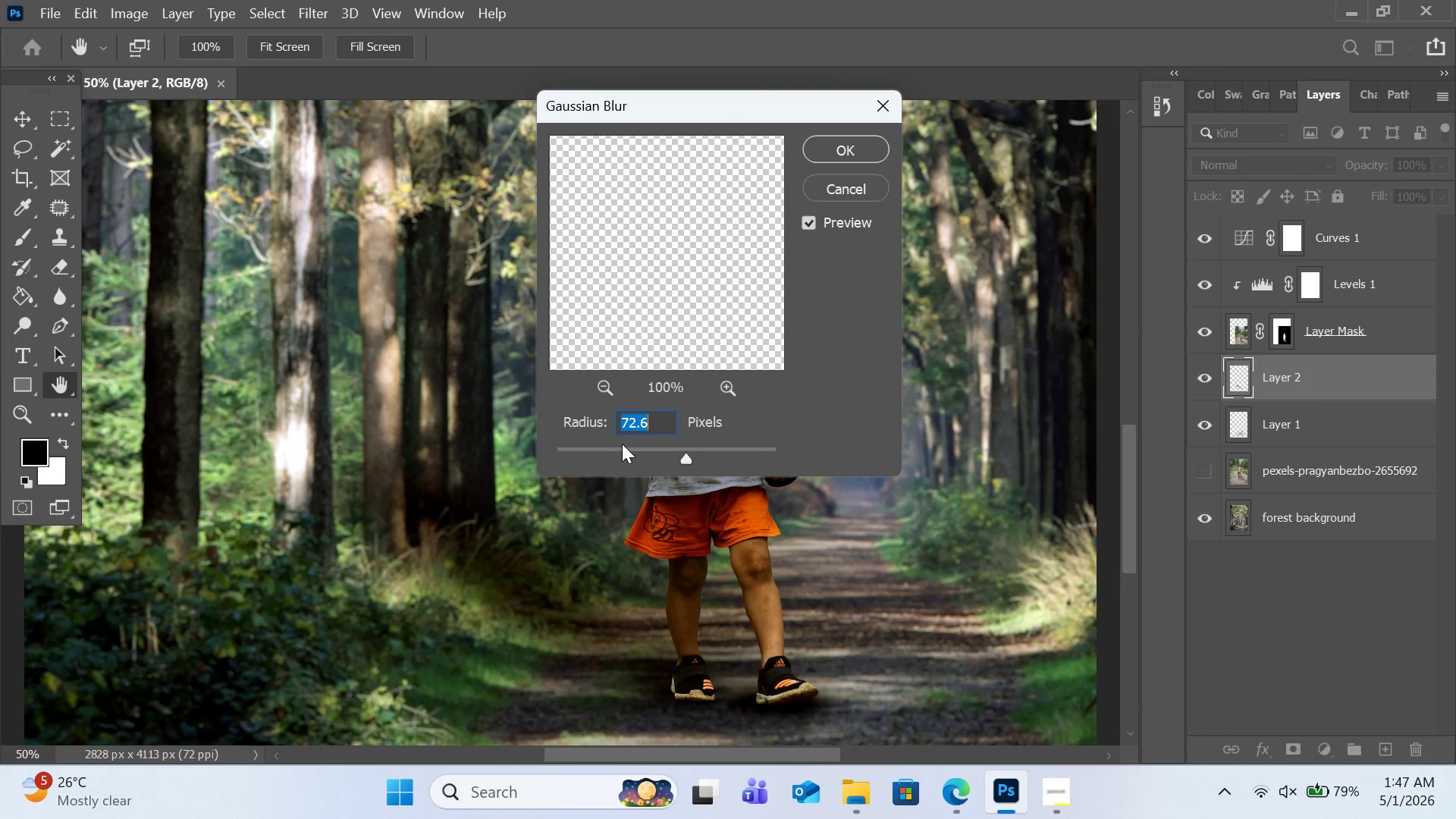 
left_click([604, 447])
 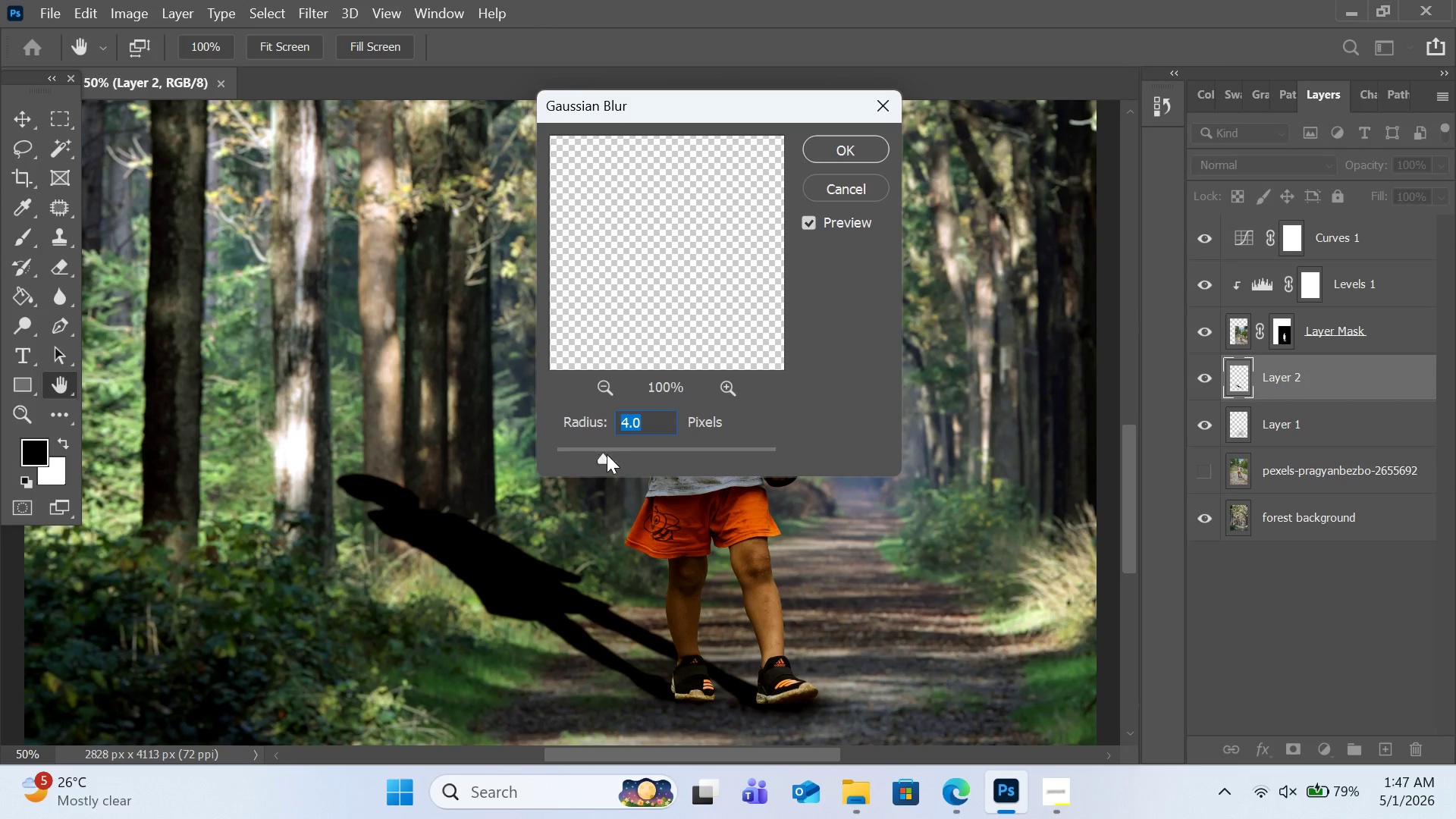 
left_click([615, 454])
 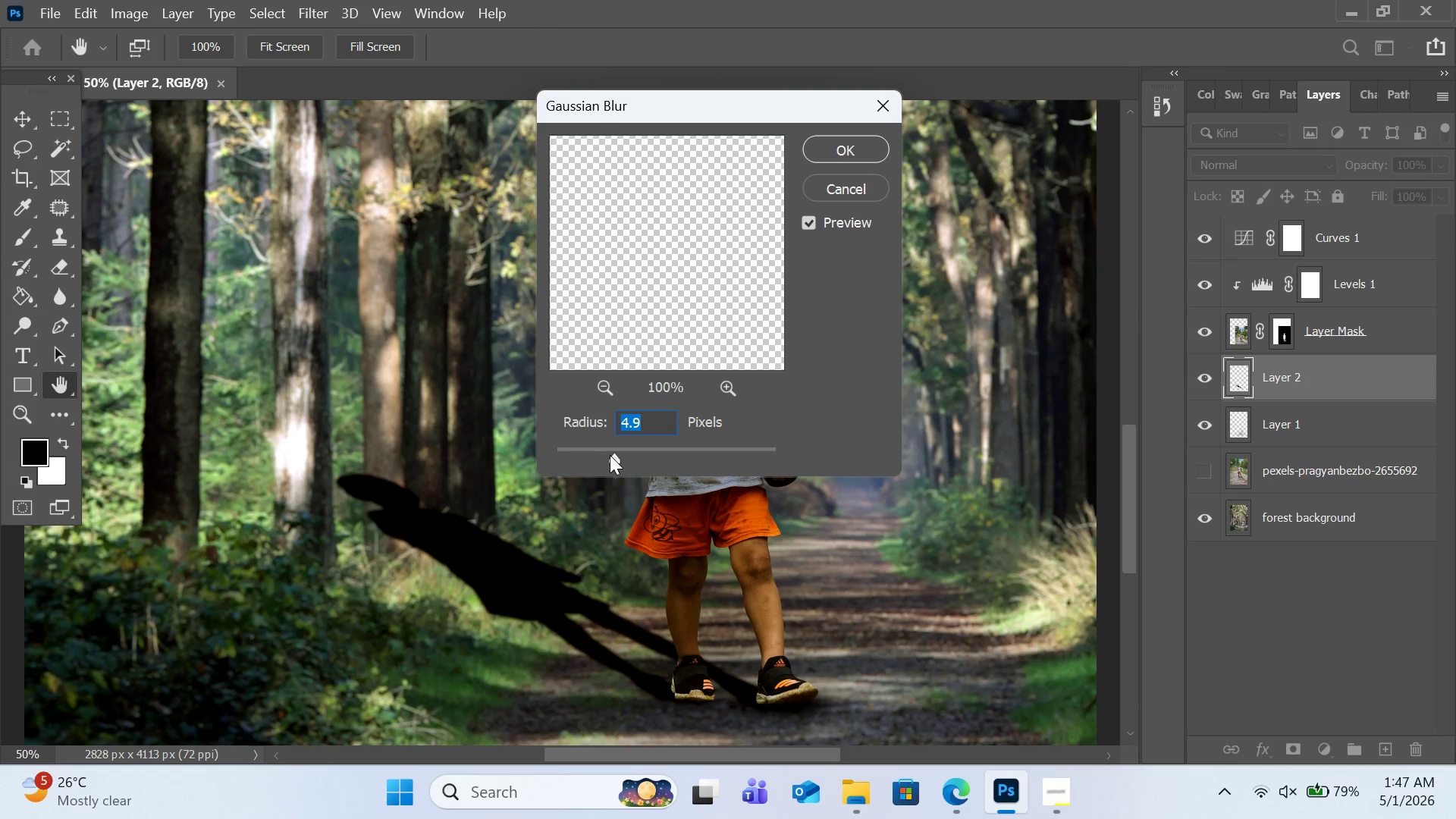 
left_click([604, 455])
 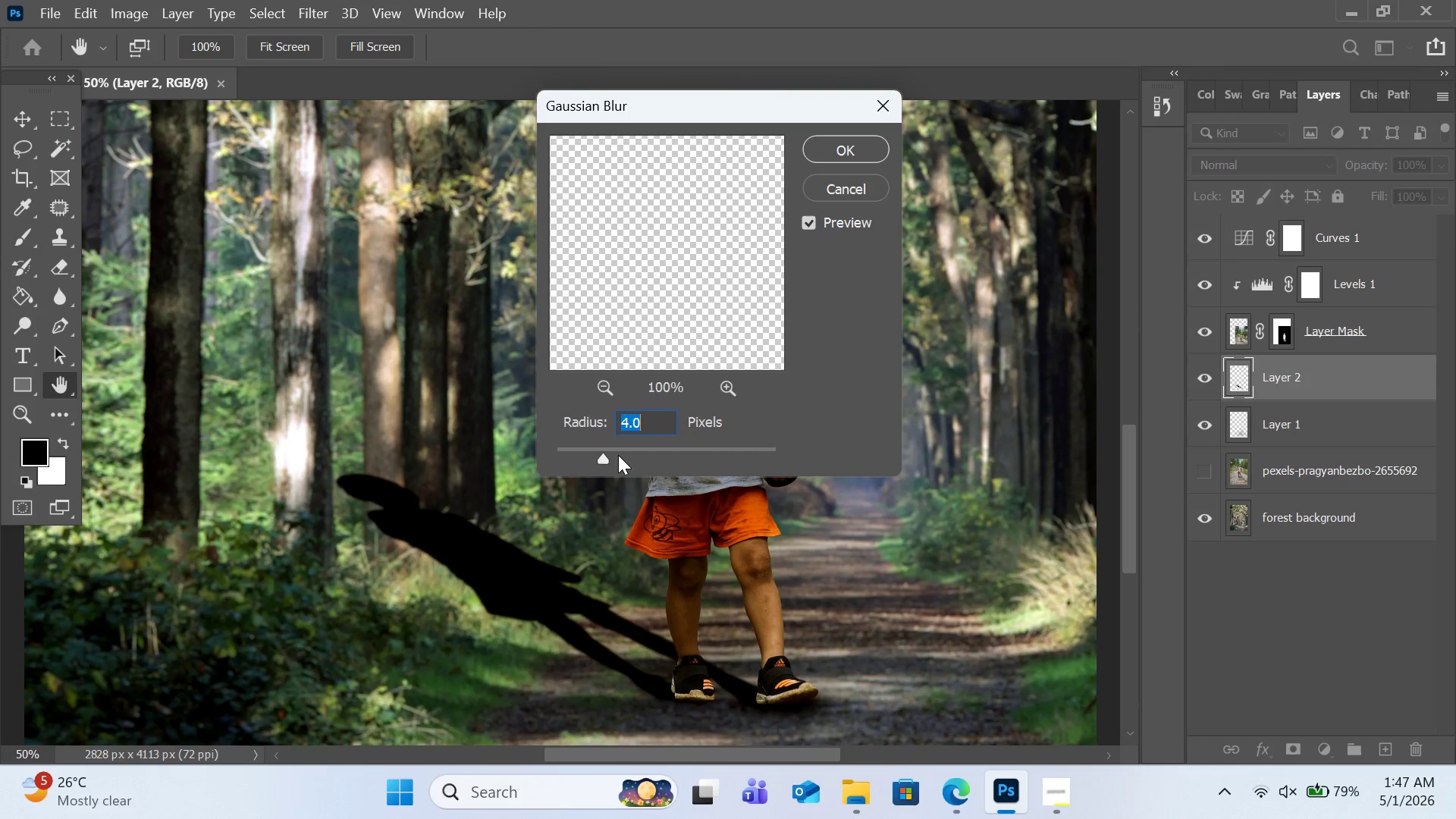 
left_click([618, 455])
 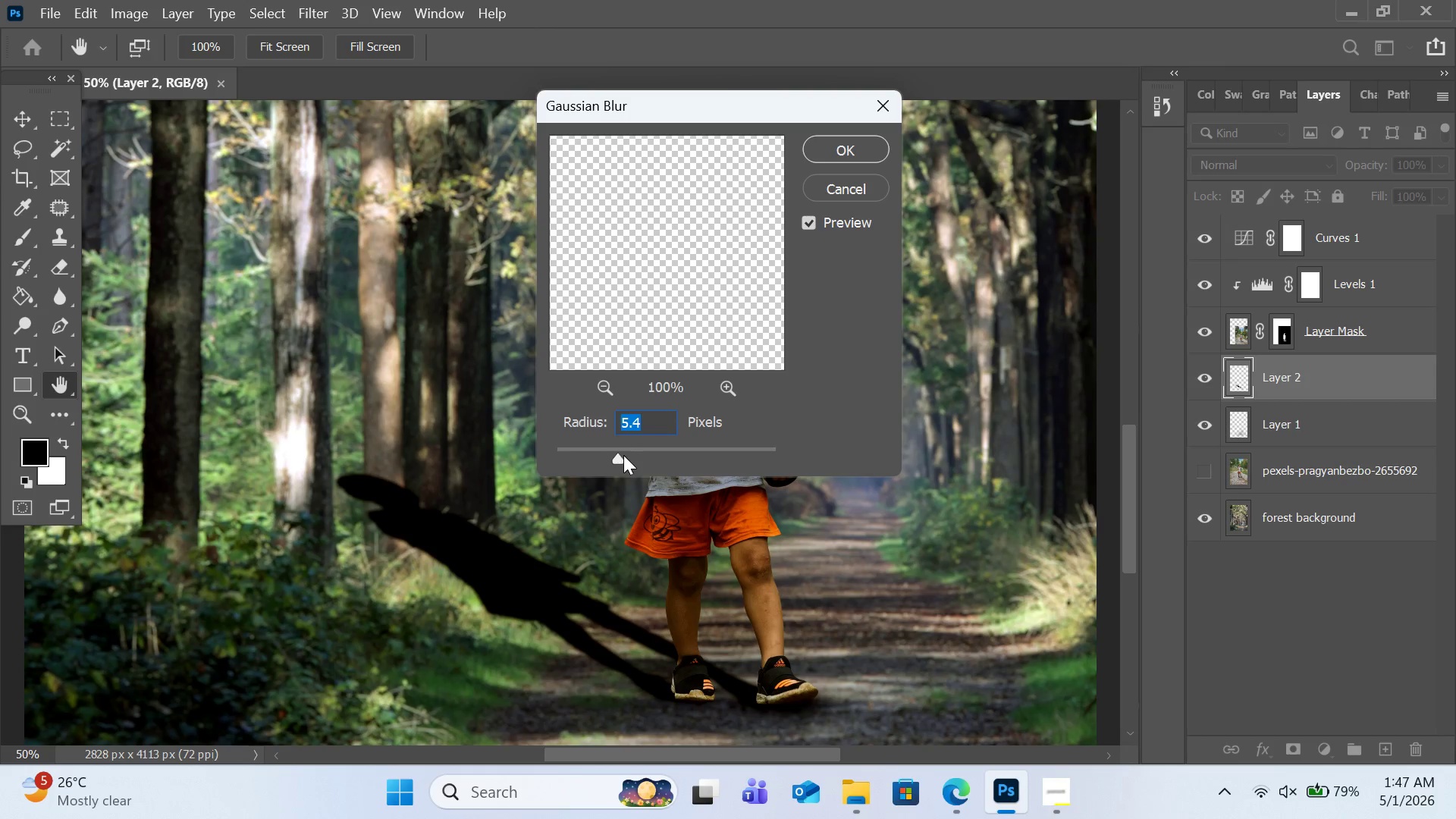 
left_click([624, 455])
 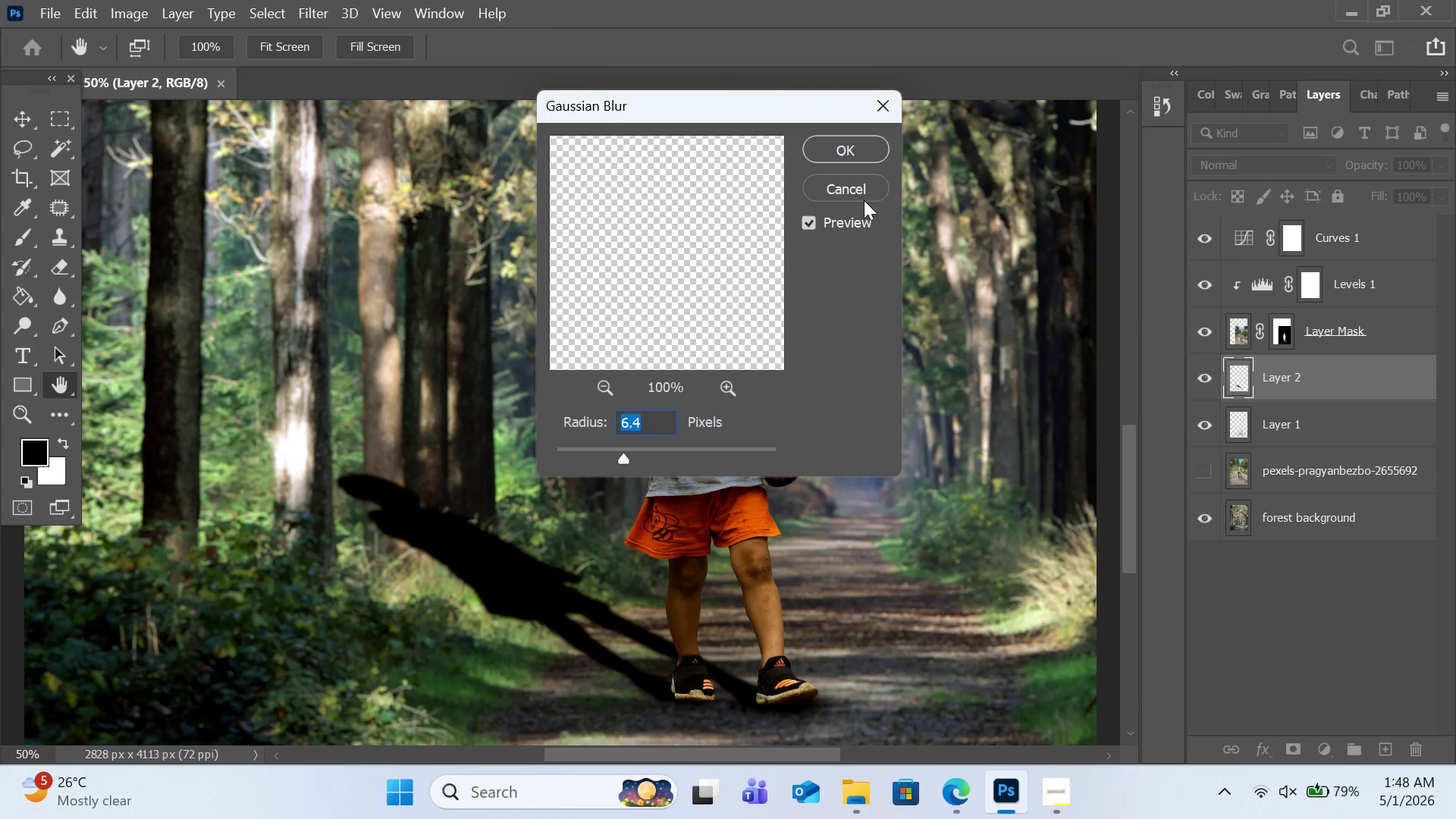 
left_click([861, 156])
 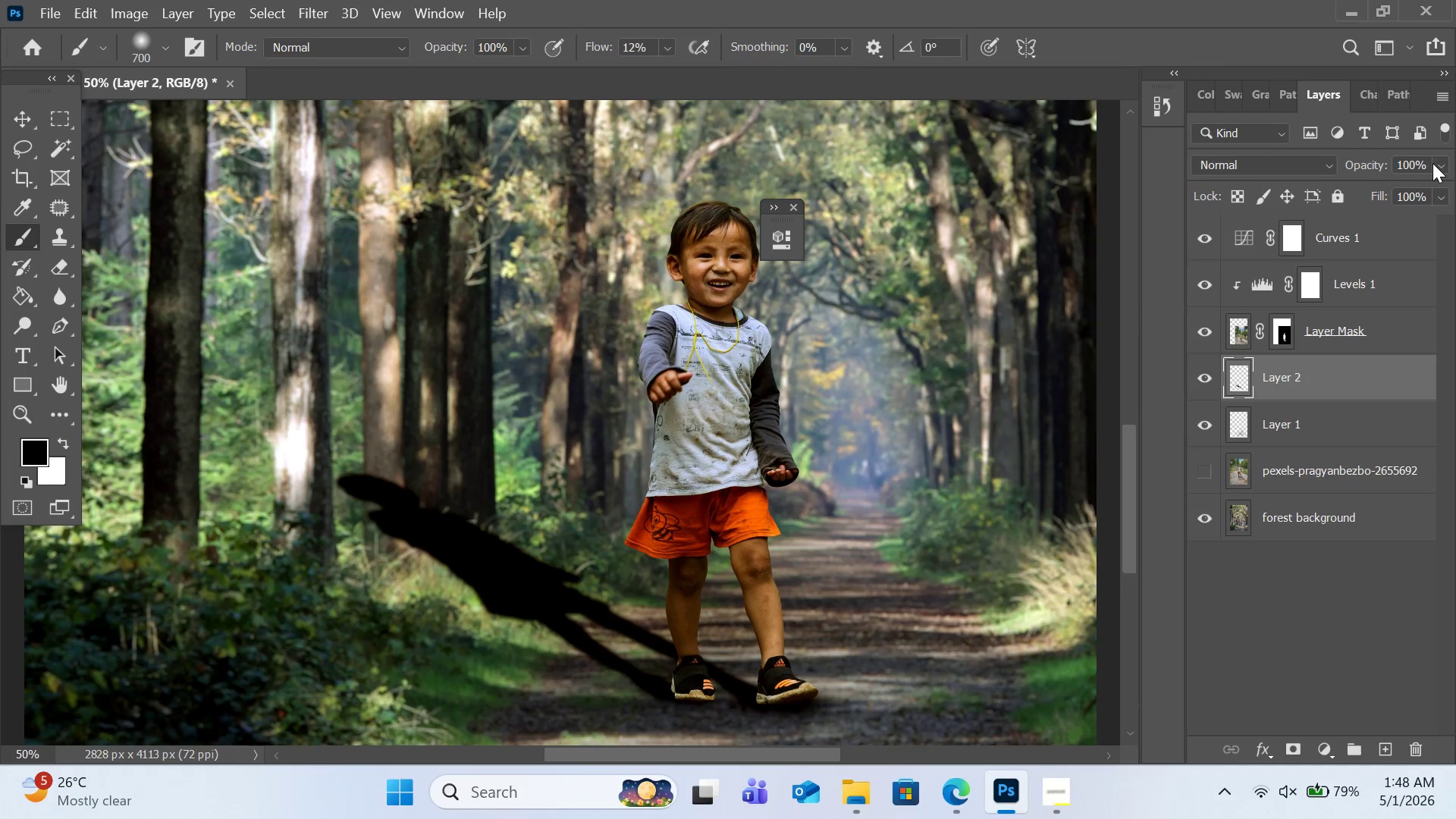 
left_click([1437, 163])
 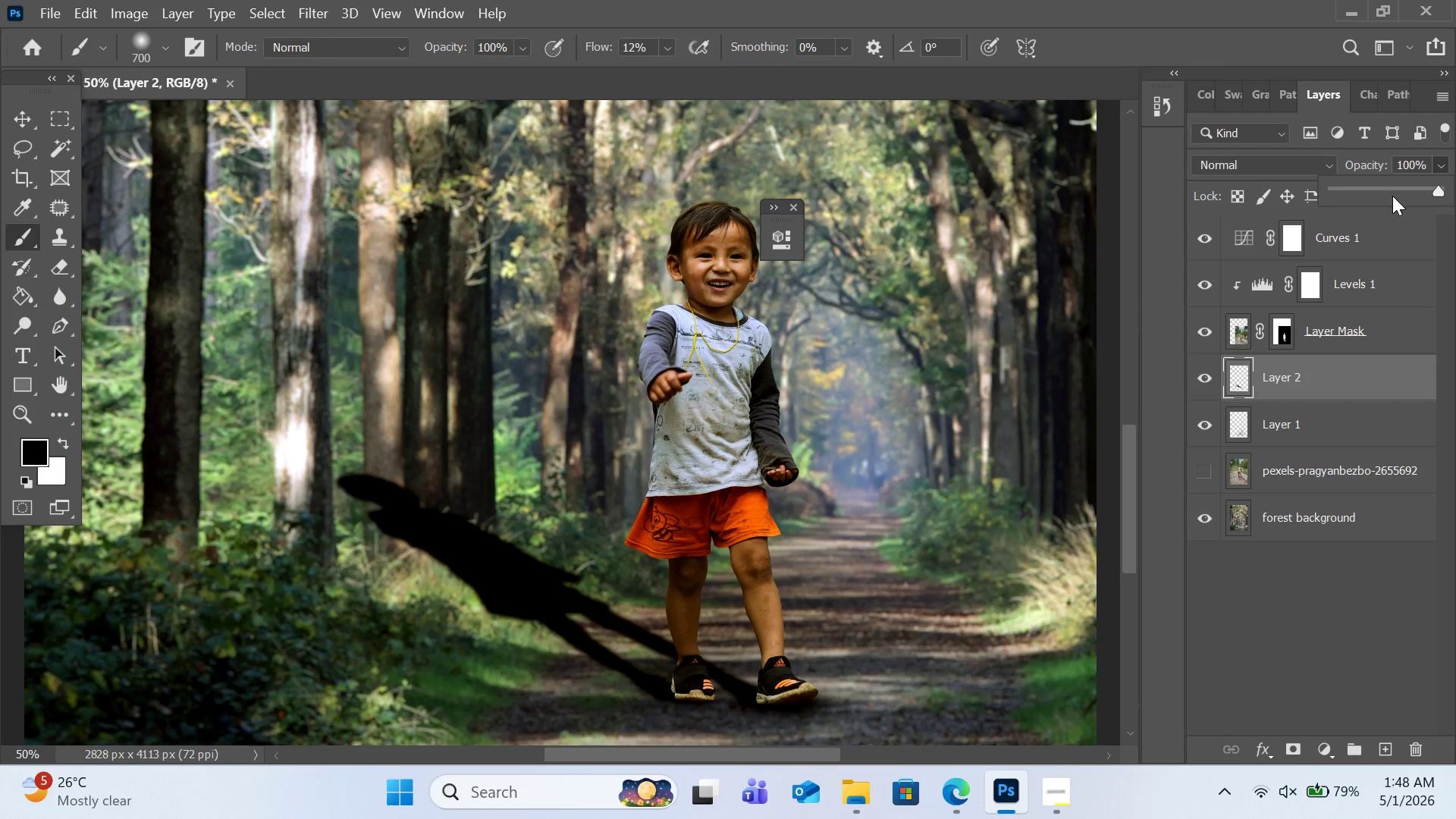 
left_click([1392, 196])
 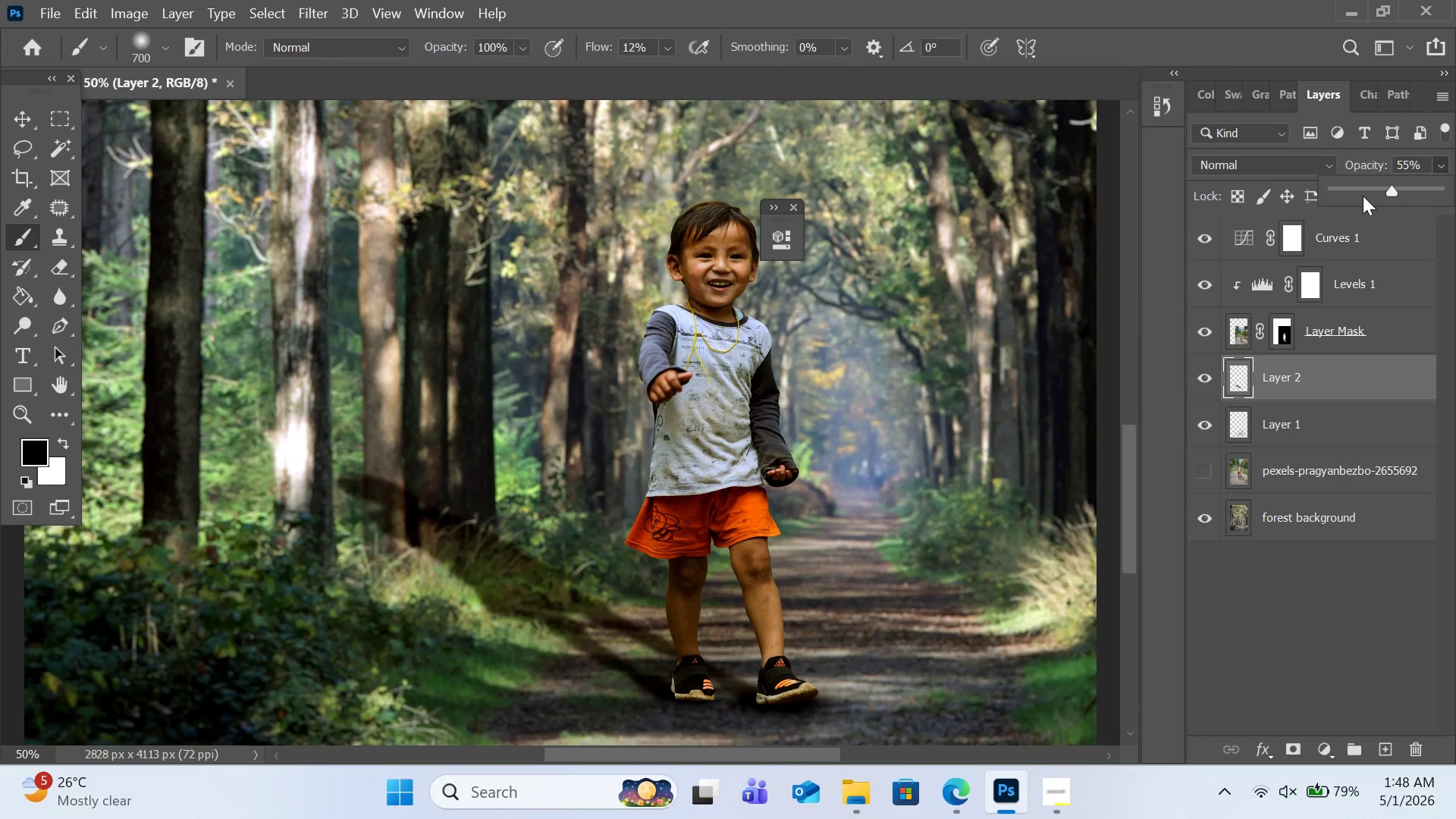 
left_click([1363, 196])
 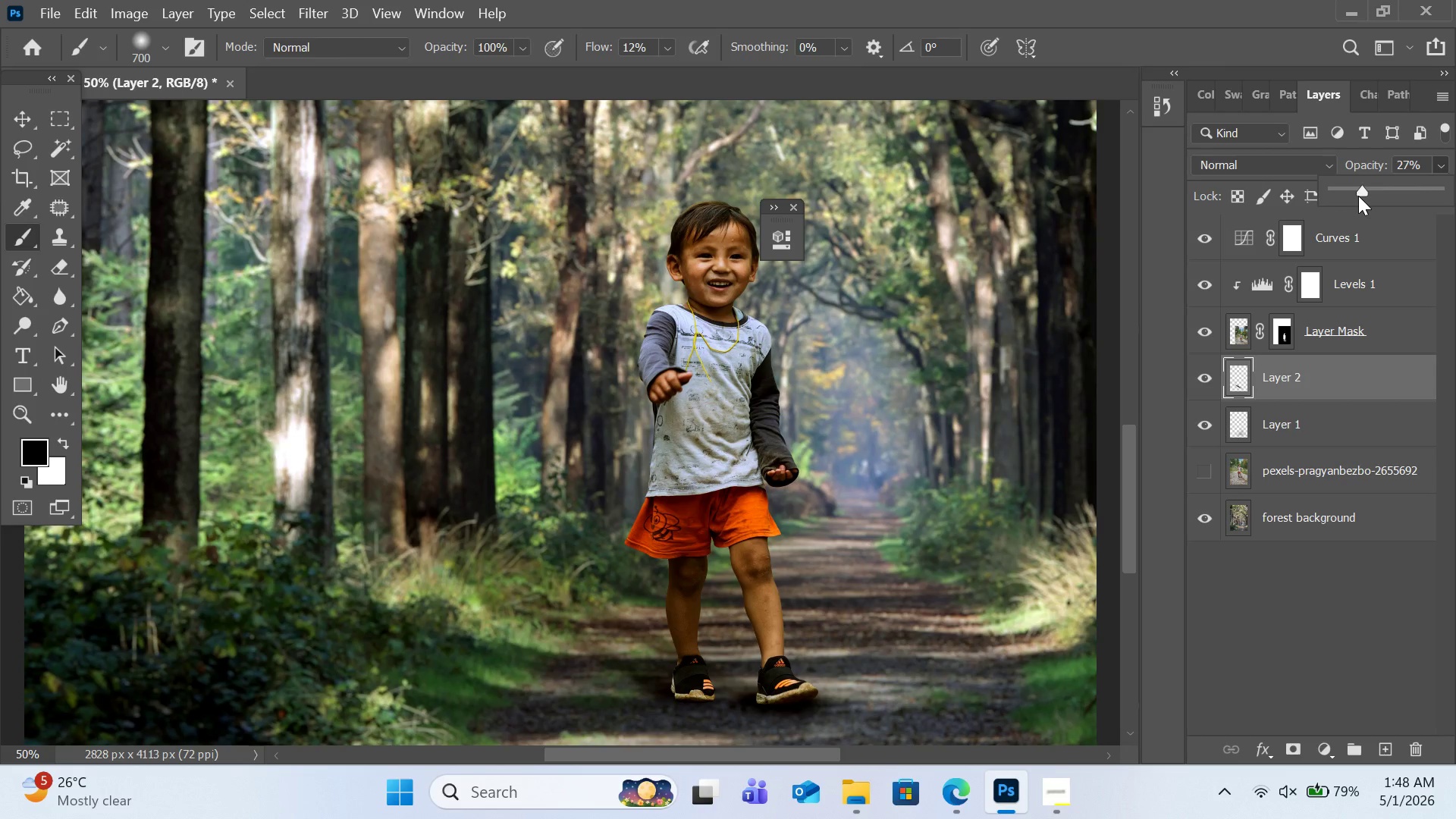 
left_click_drag(start_coordinate=[1360, 196], to_coordinate=[1373, 196])
 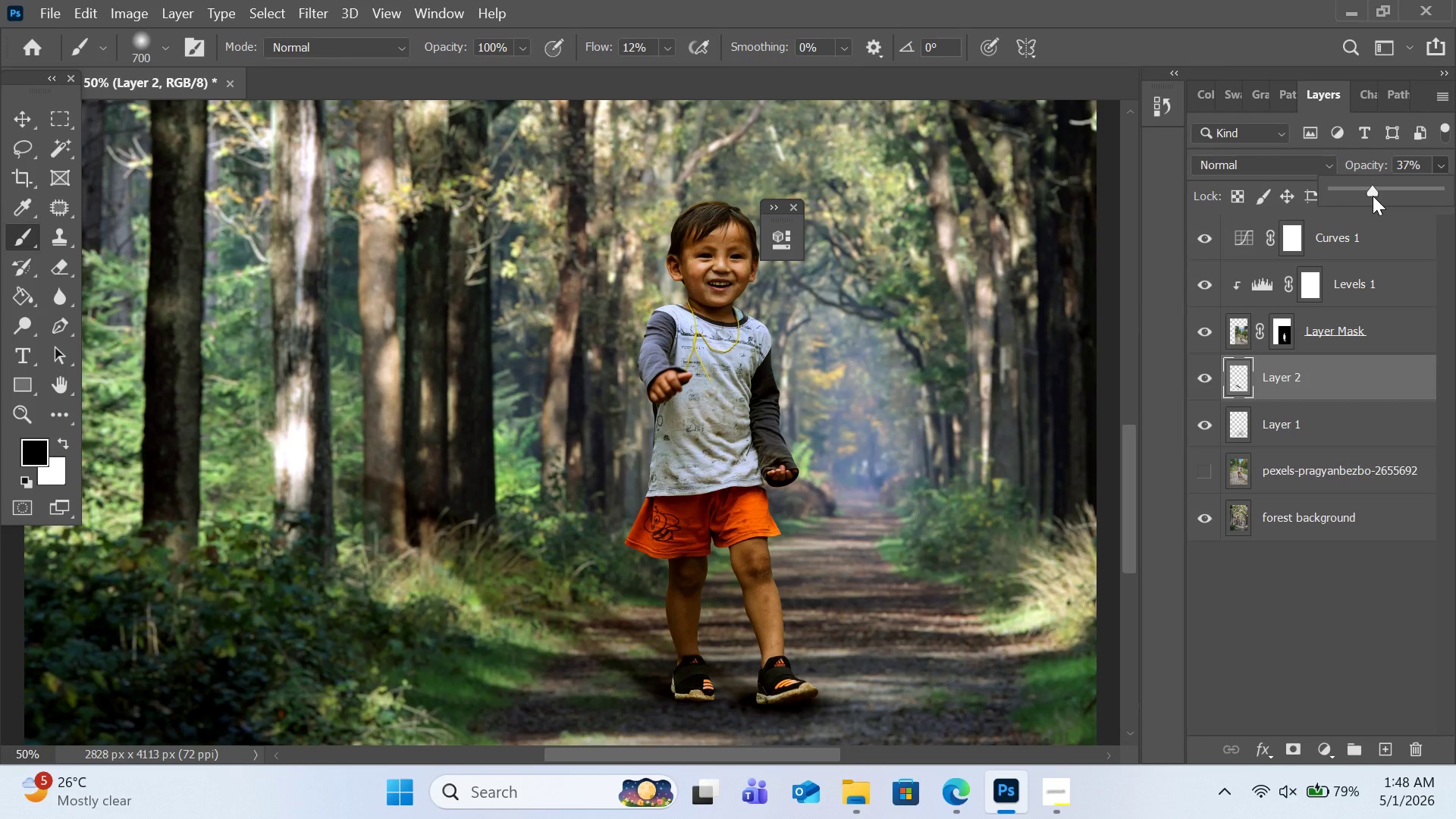 
left_click([1379, 196])
 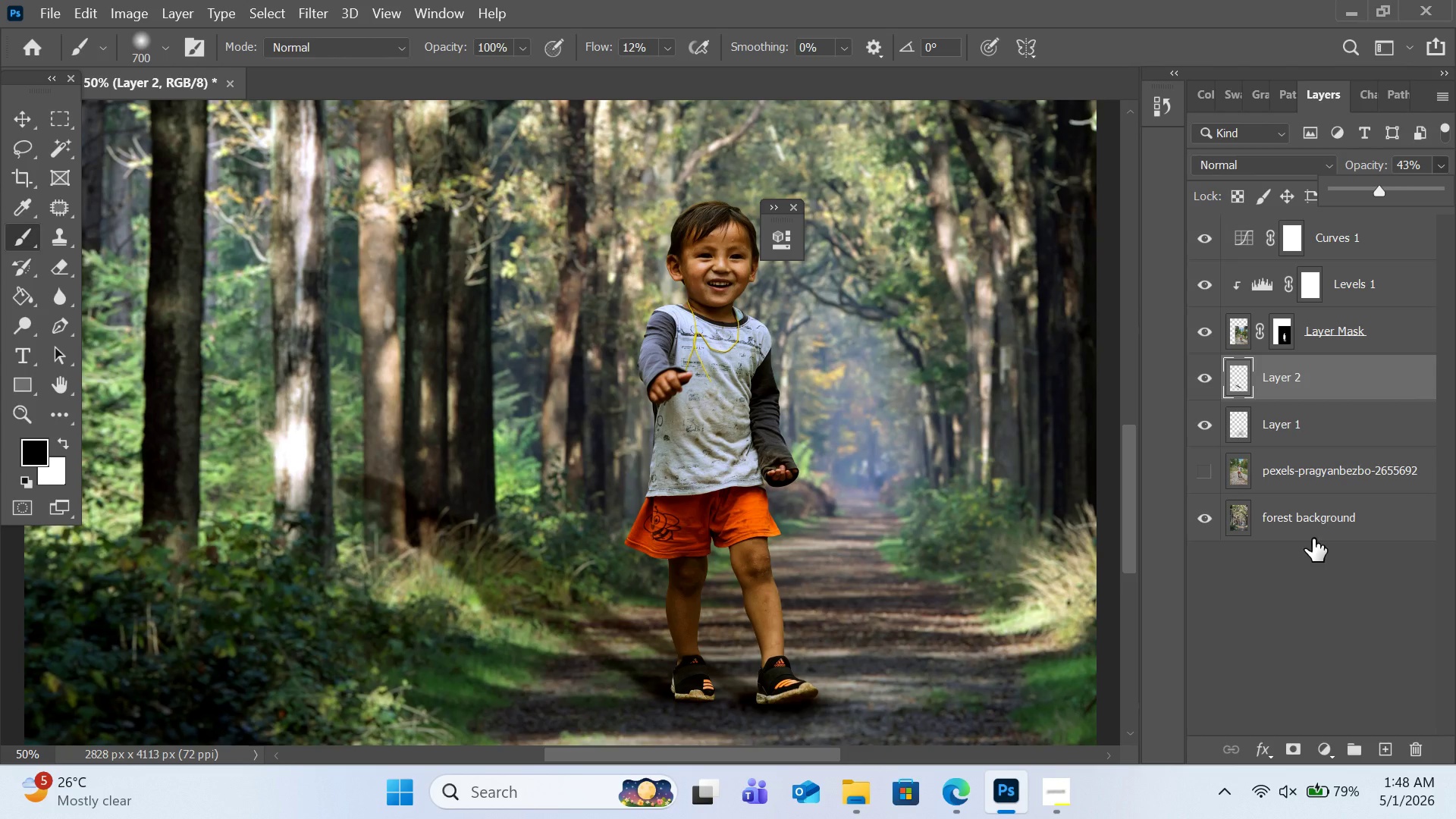 
key(Control+0)
 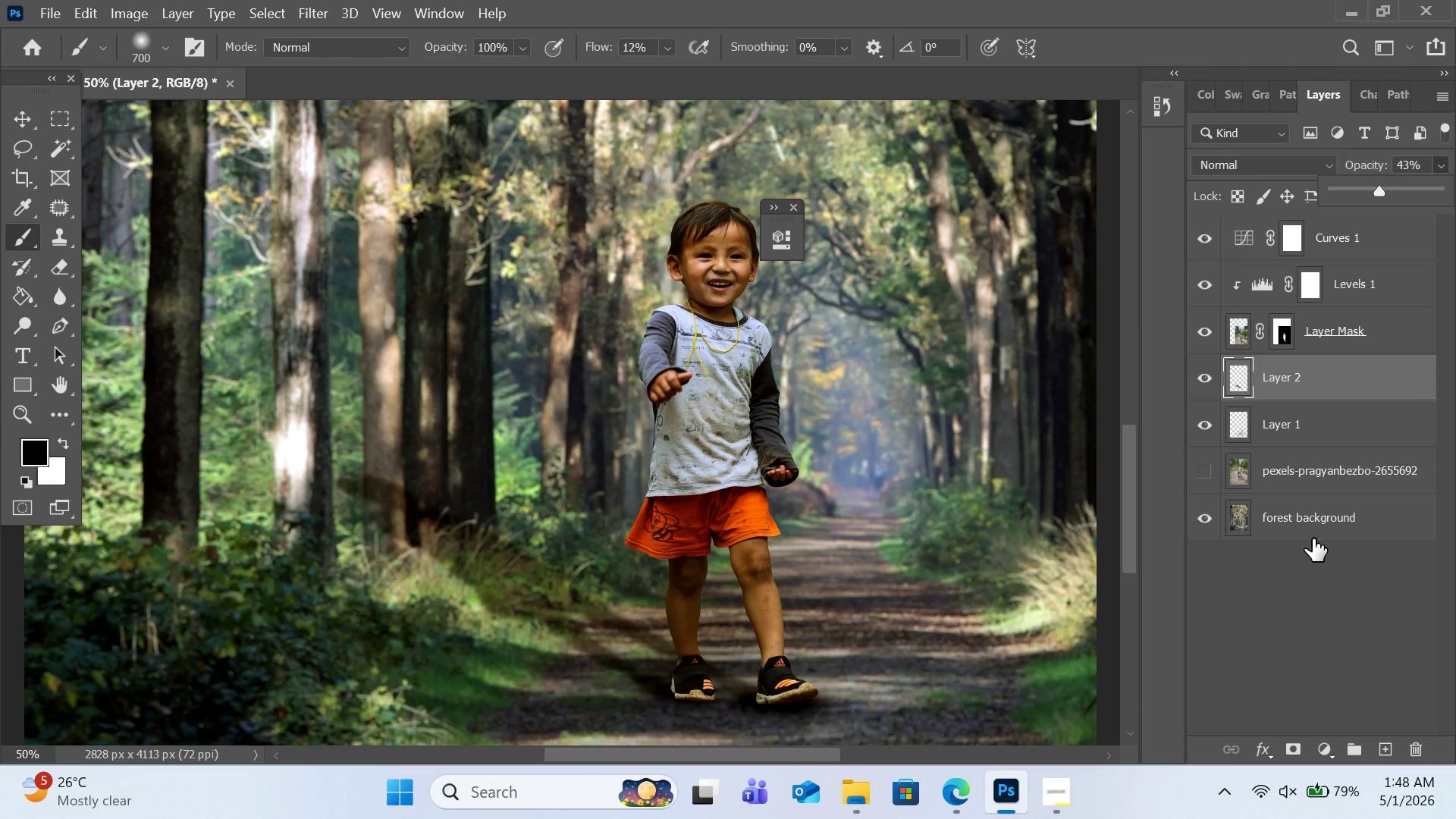 
key(Control+0)
 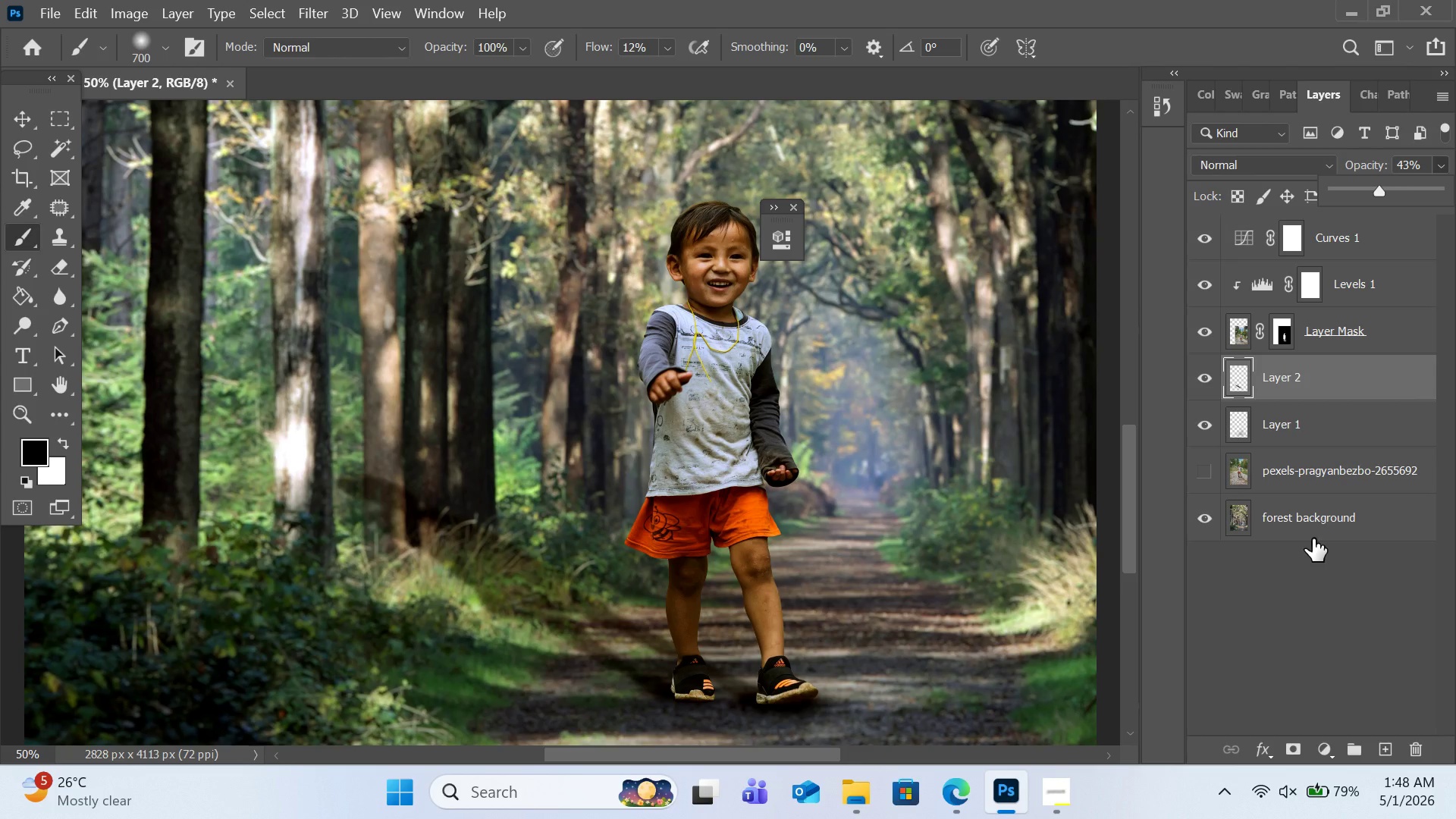 
left_click([1354, 676])
 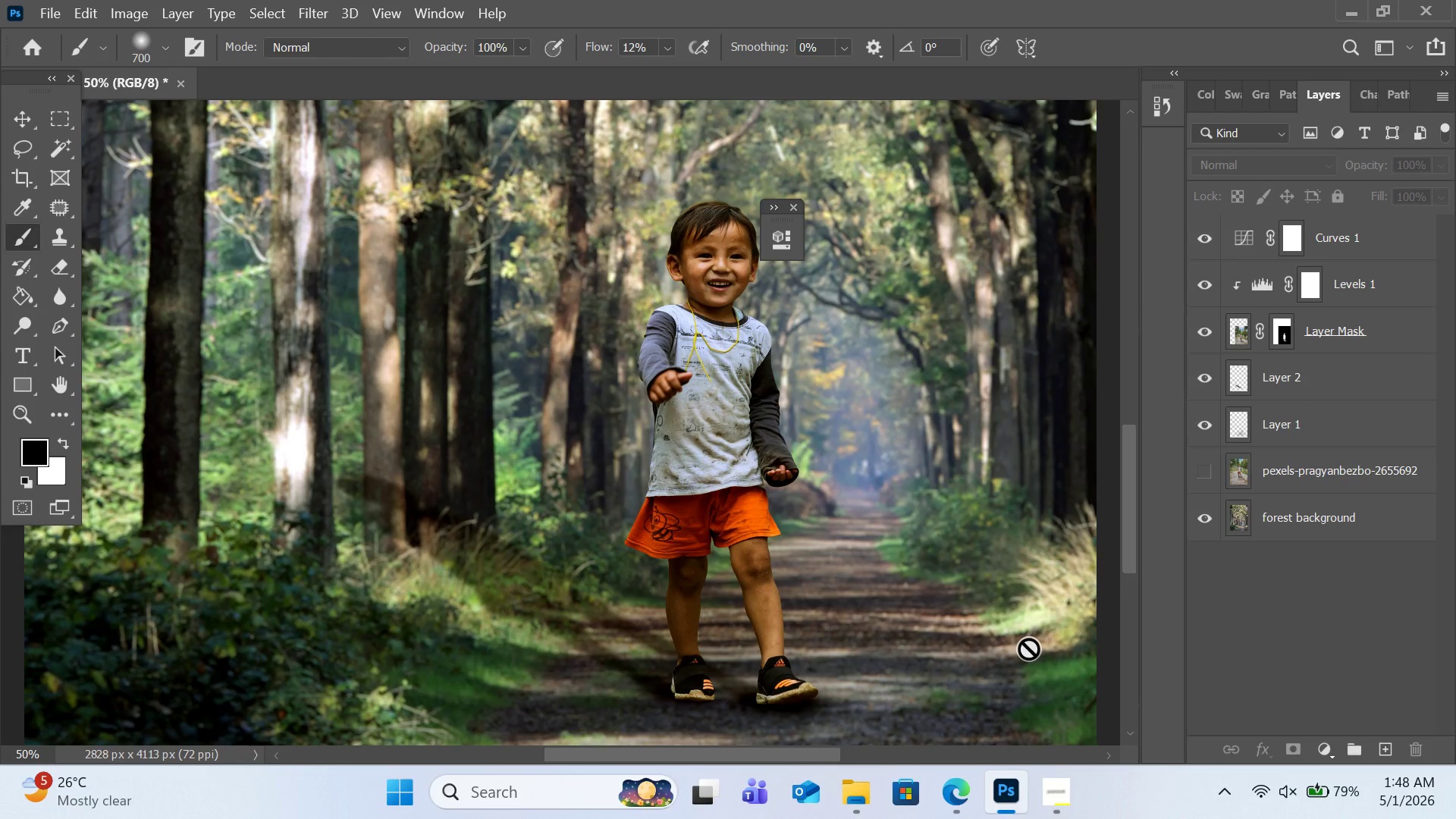 
key(Control+0)
 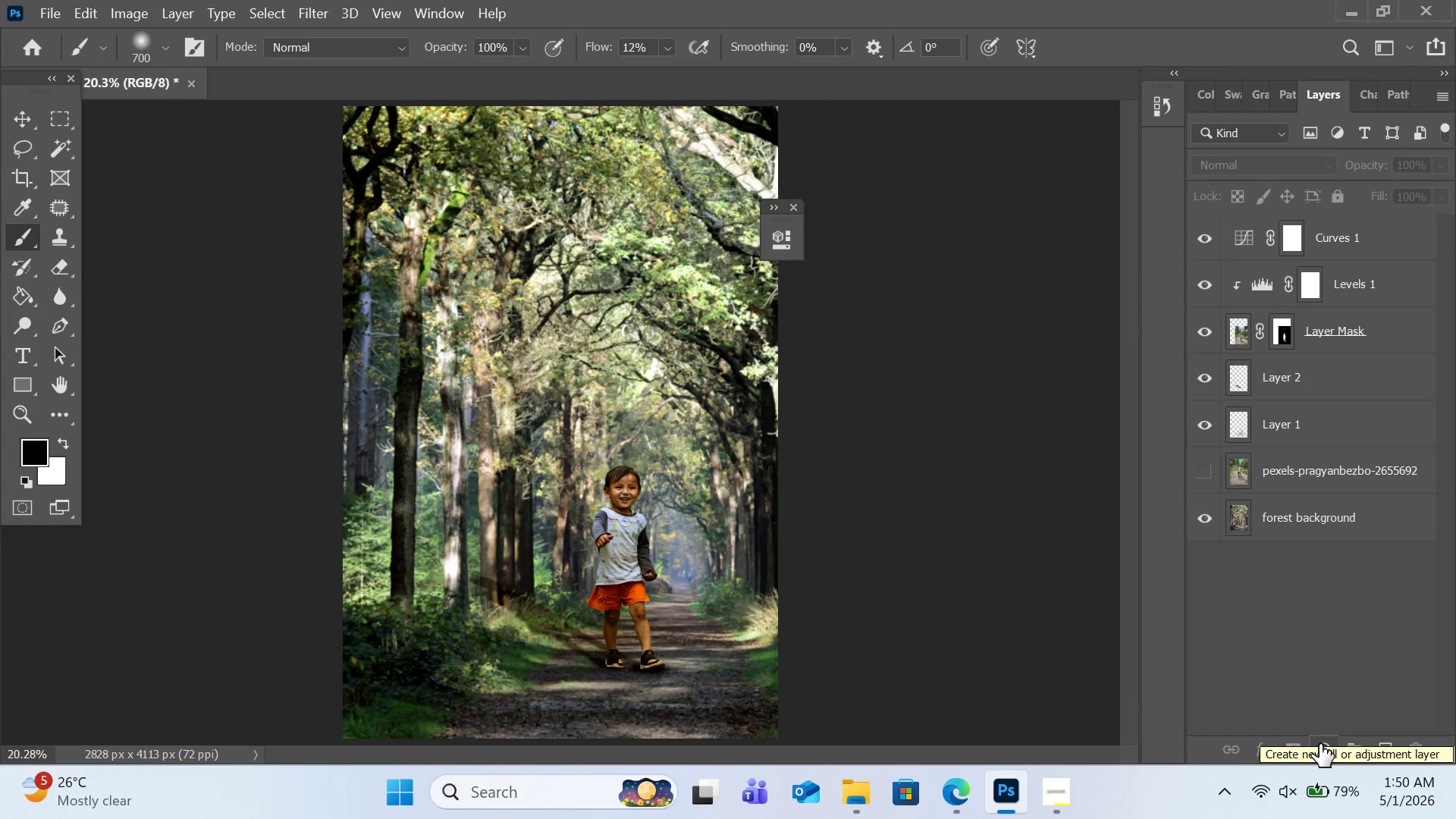 
wait(146.0)
 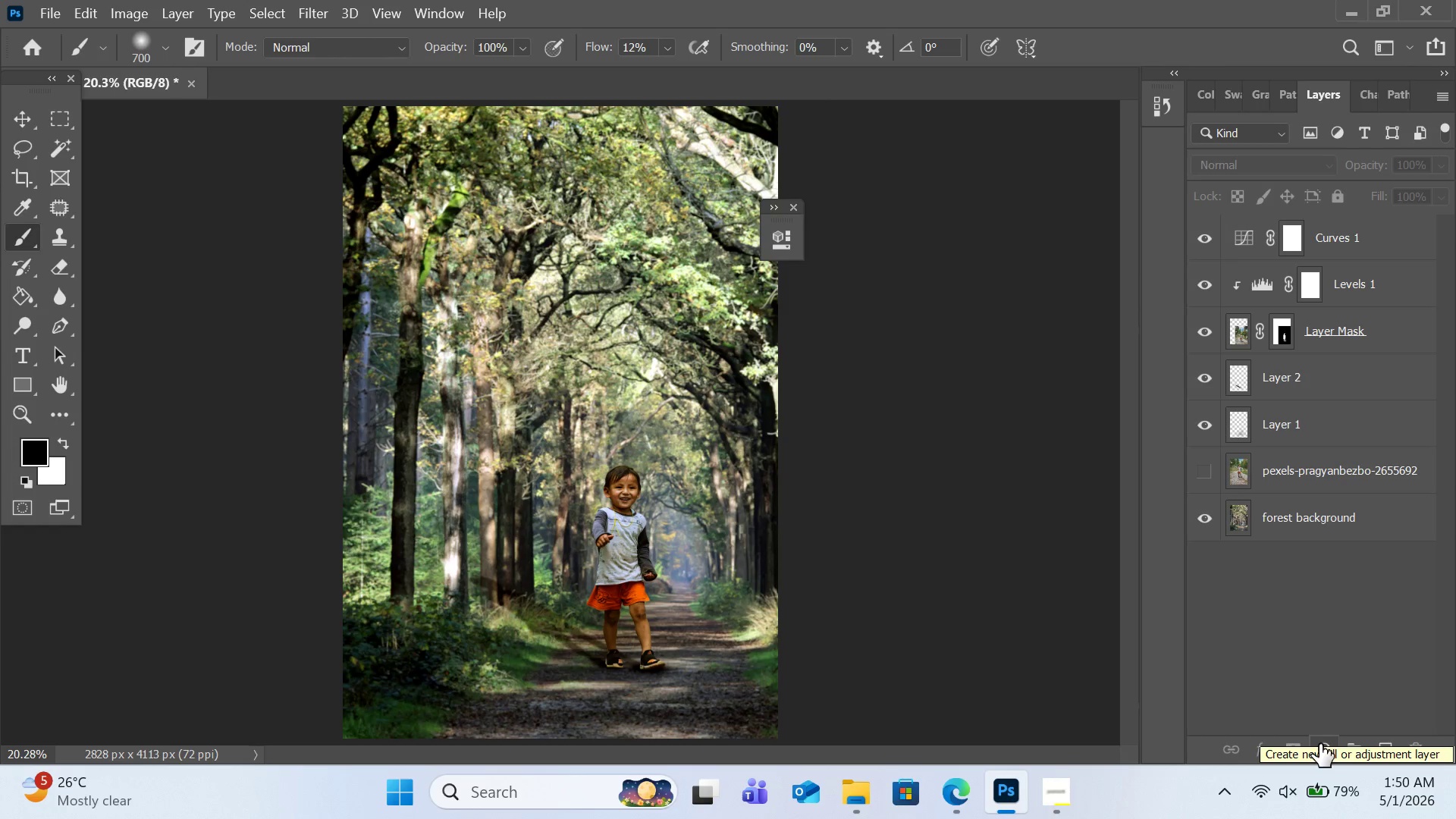 
left_click([1335, 757])
 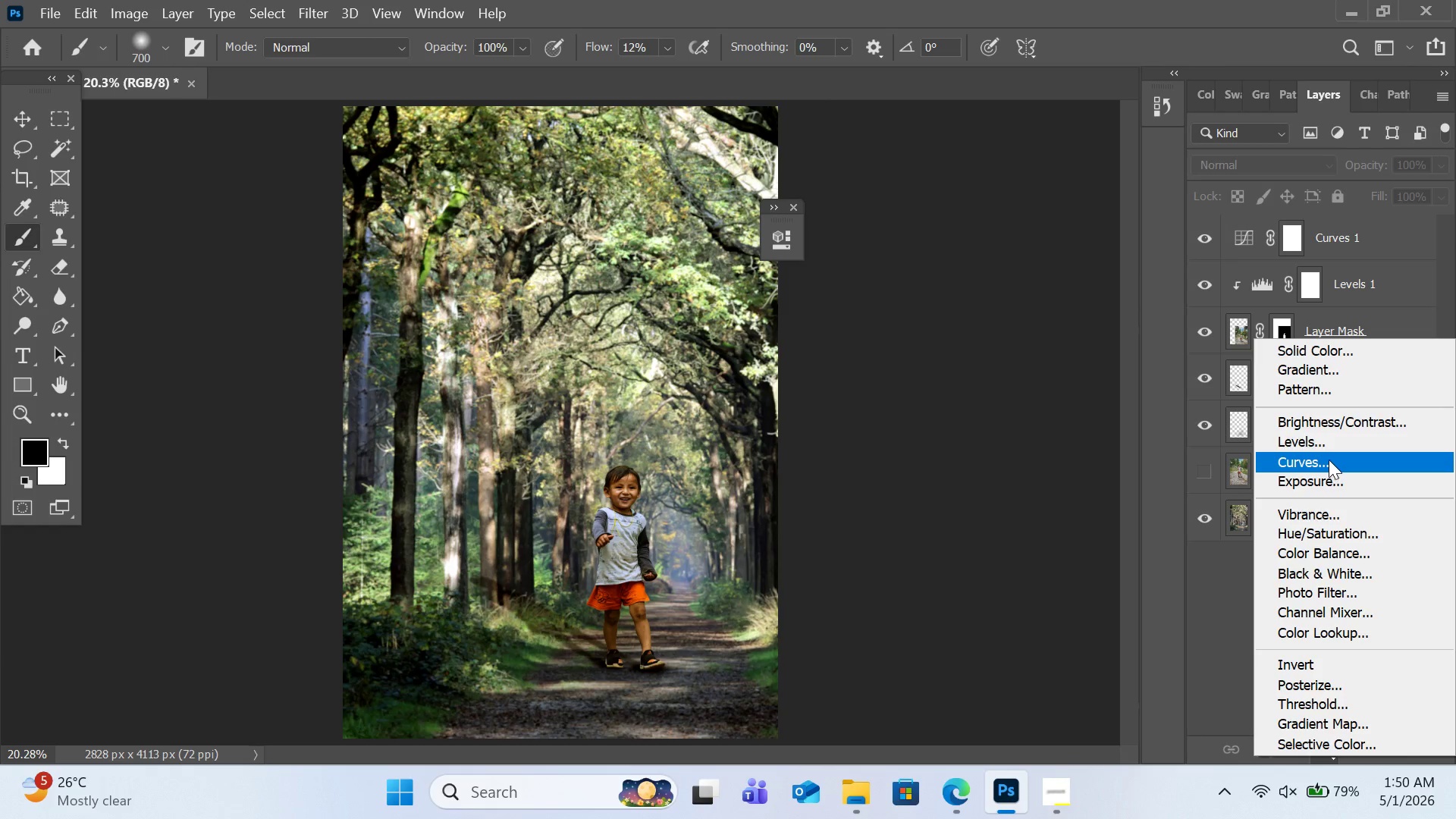 
left_click([1329, 480])
 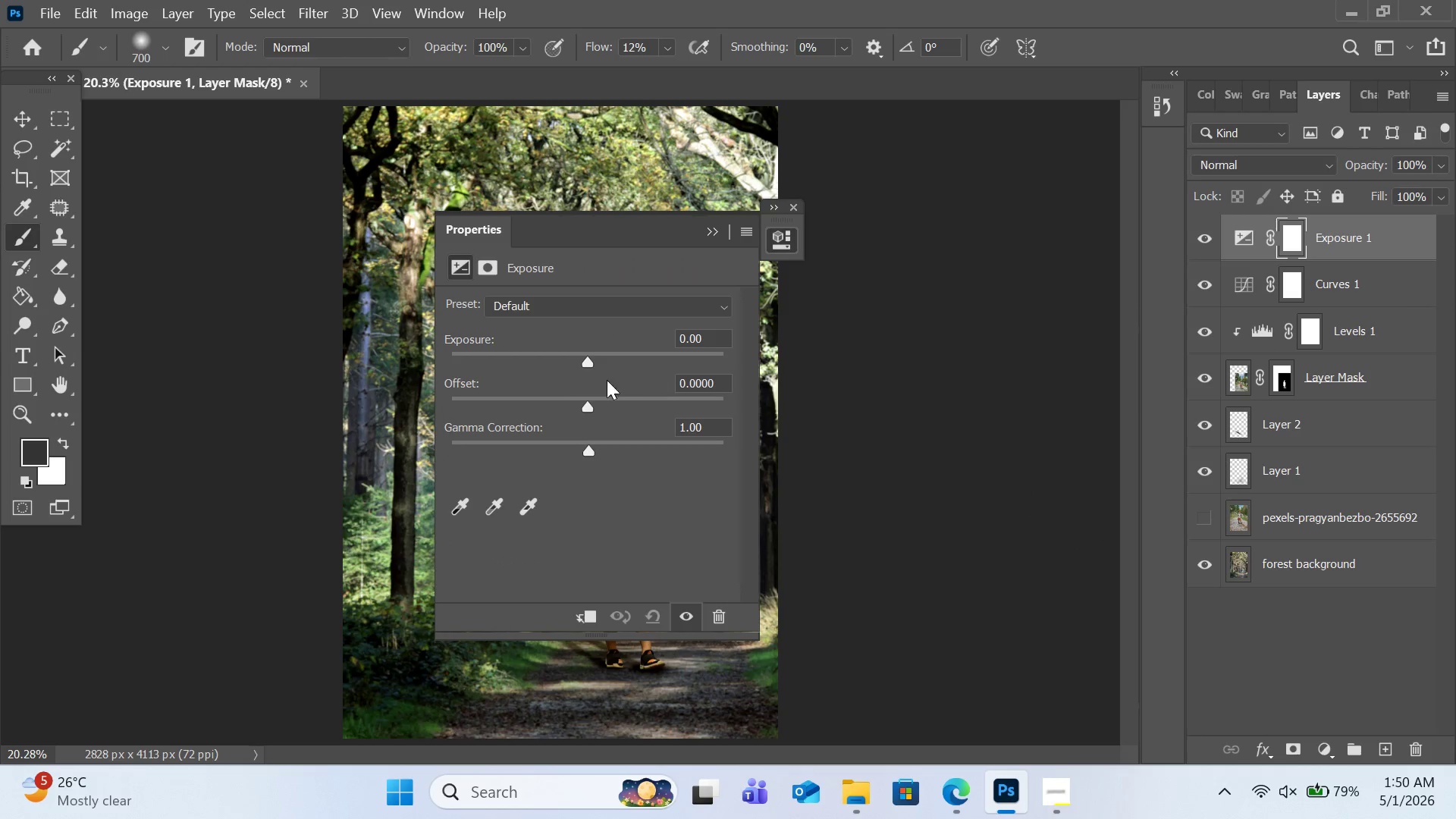 
left_click_drag(start_coordinate=[589, 360], to_coordinate=[560, 359])
 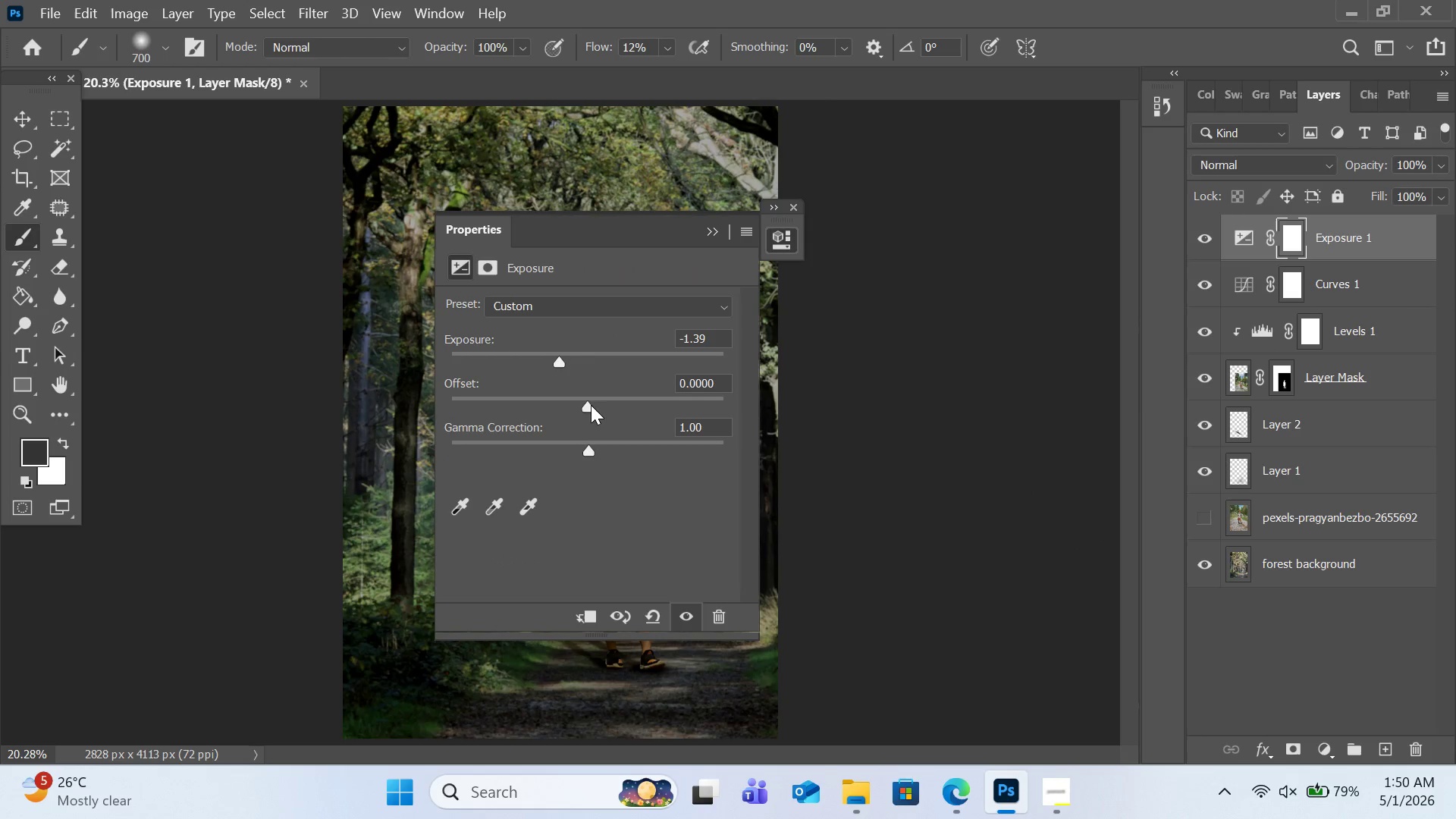 
left_click_drag(start_coordinate=[592, 406], to_coordinate=[602, 406])
 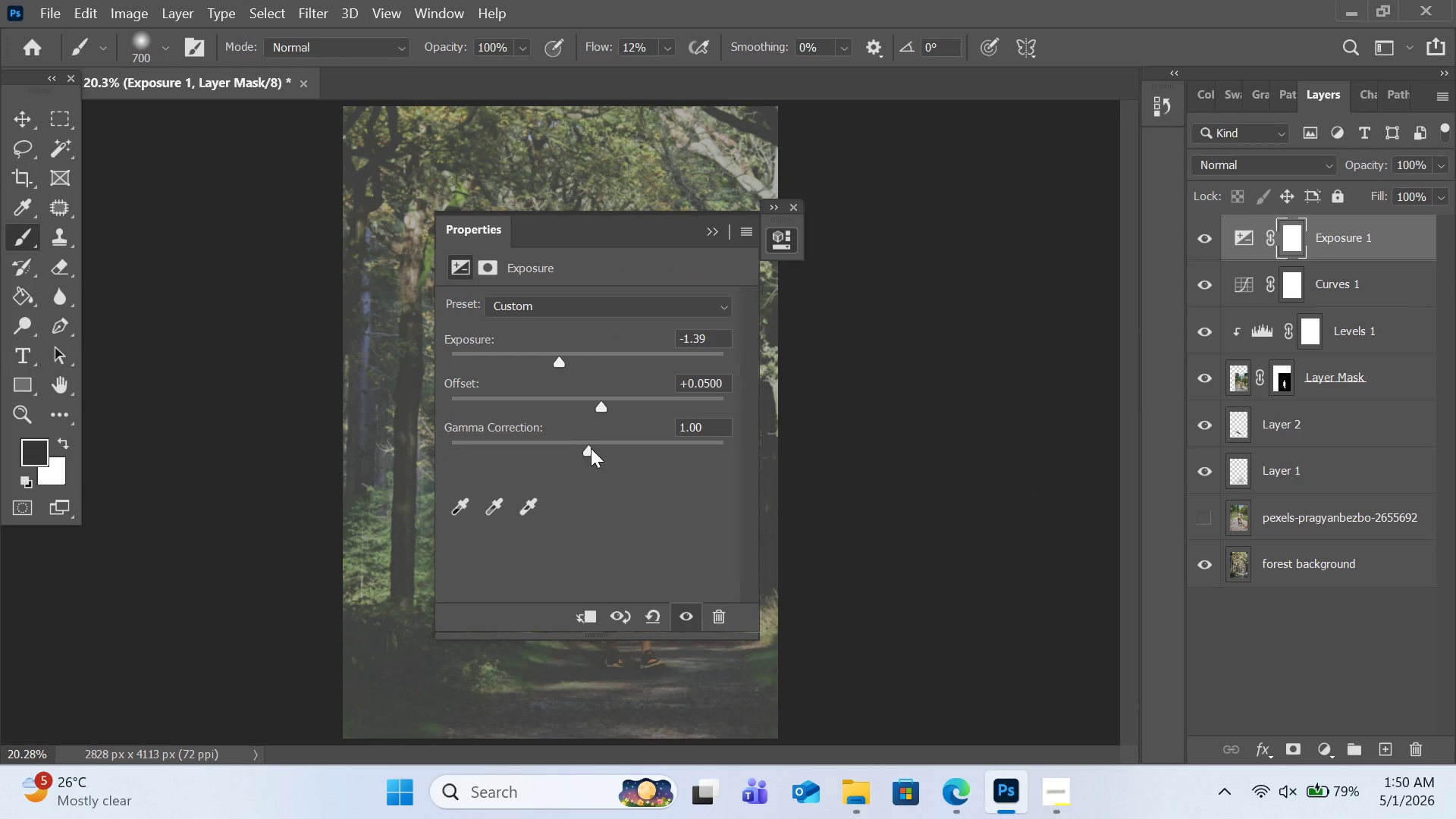 
left_click_drag(start_coordinate=[591, 448], to_coordinate=[610, 450])
 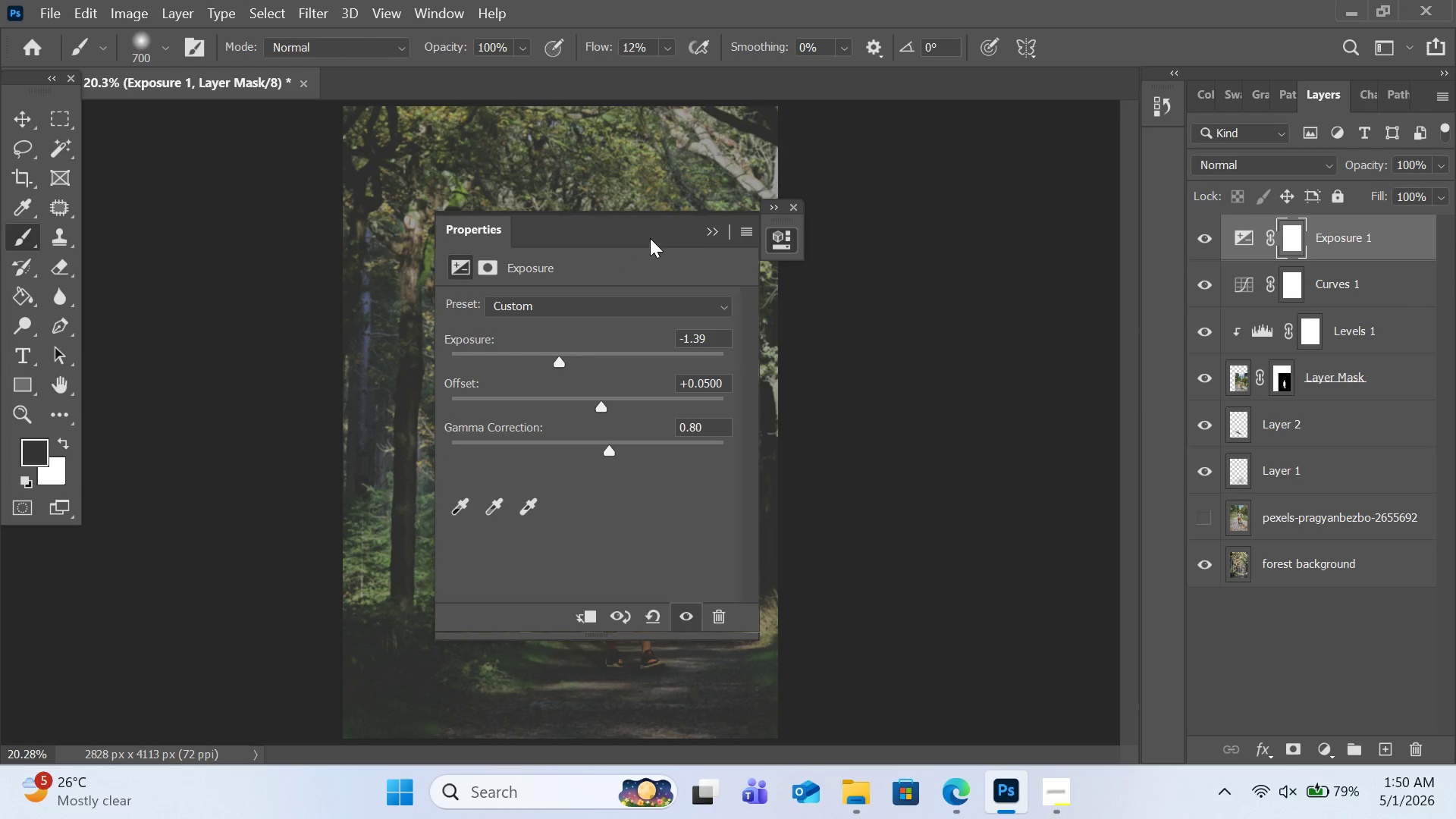 
left_click_drag(start_coordinate=[652, 231], to_coordinate=[1025, 263])
 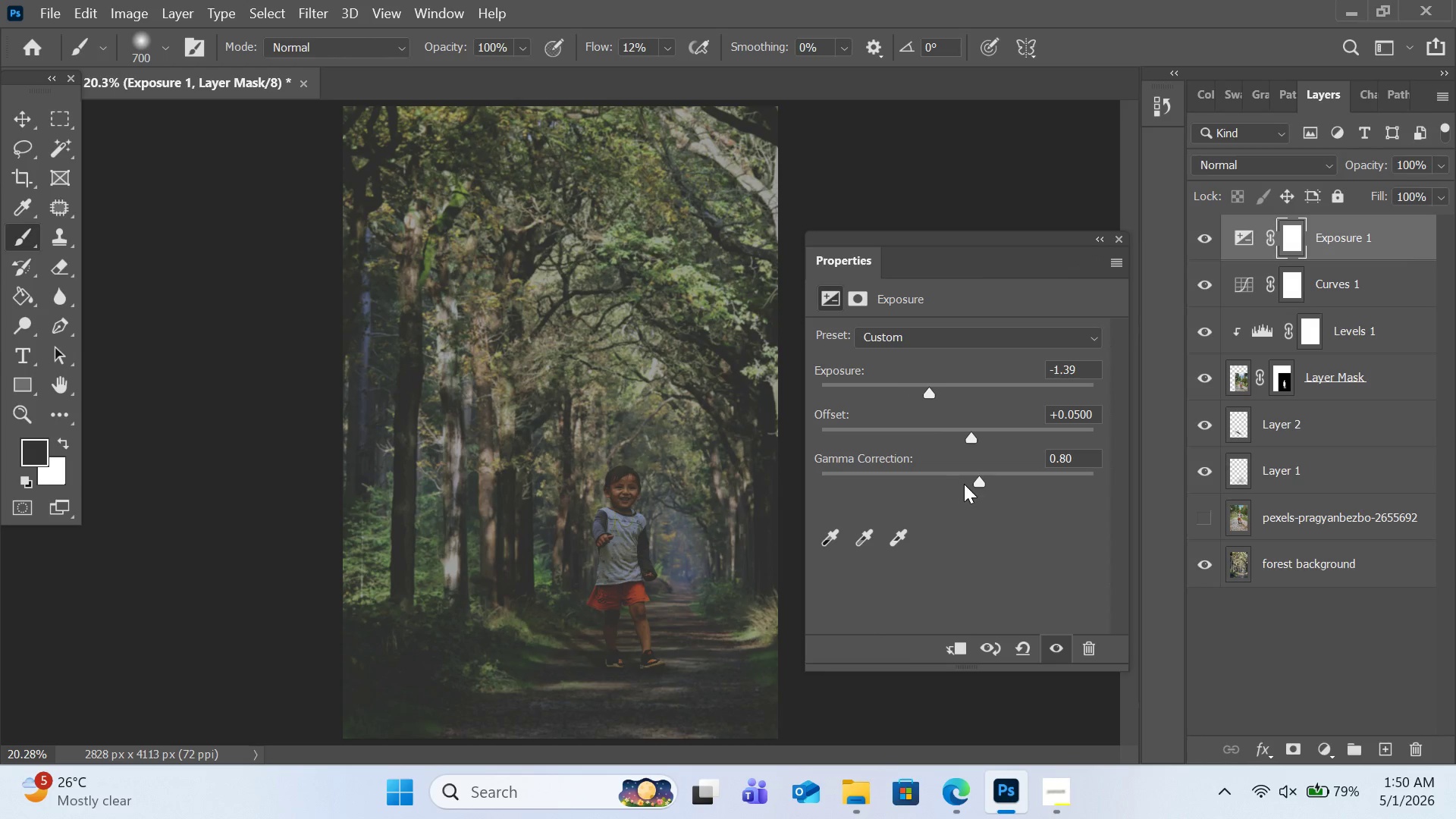 
left_click_drag(start_coordinate=[977, 482], to_coordinate=[972, 481])
 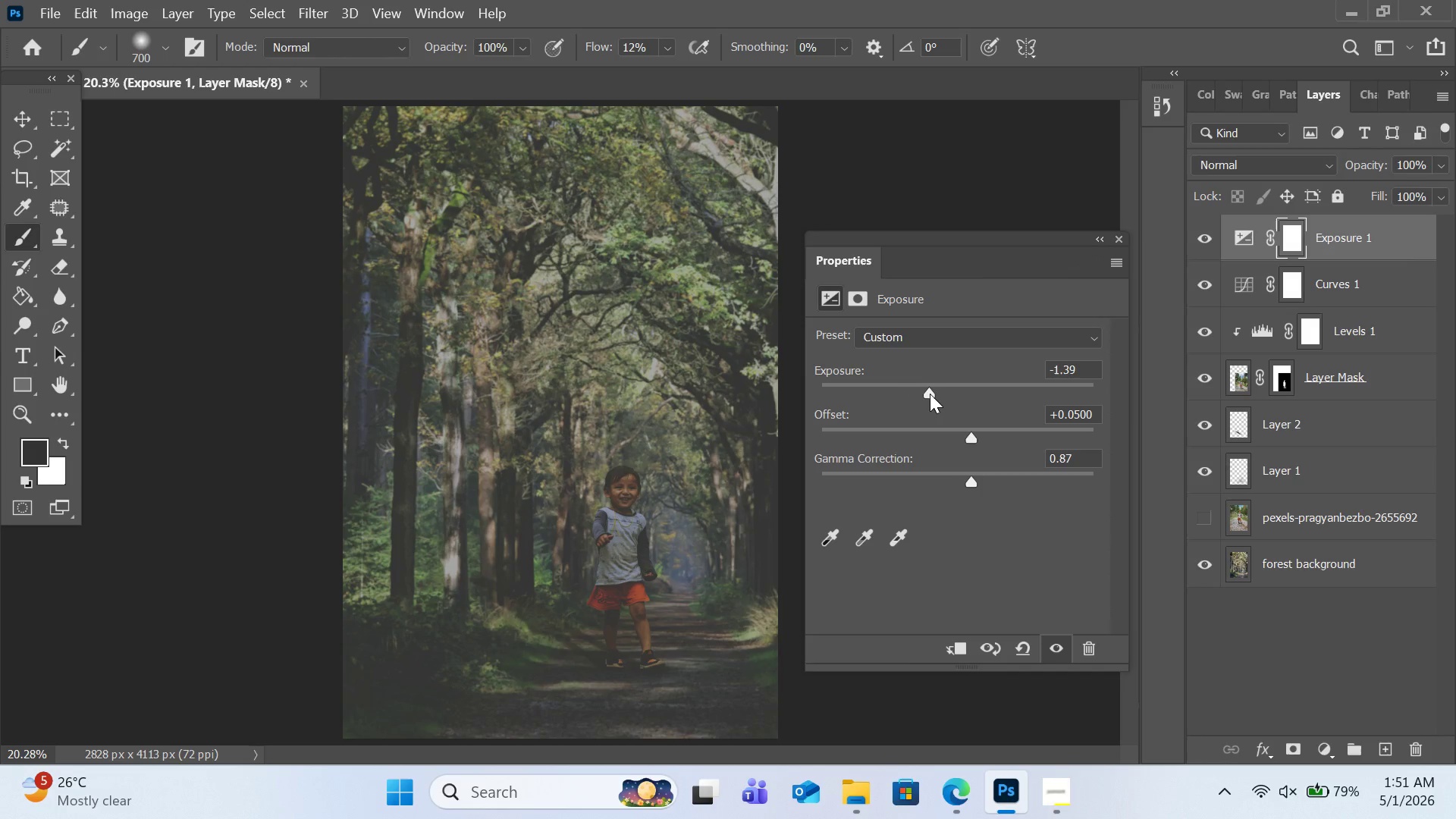 
left_click_drag(start_coordinate=[930, 394], to_coordinate=[985, 397])
 